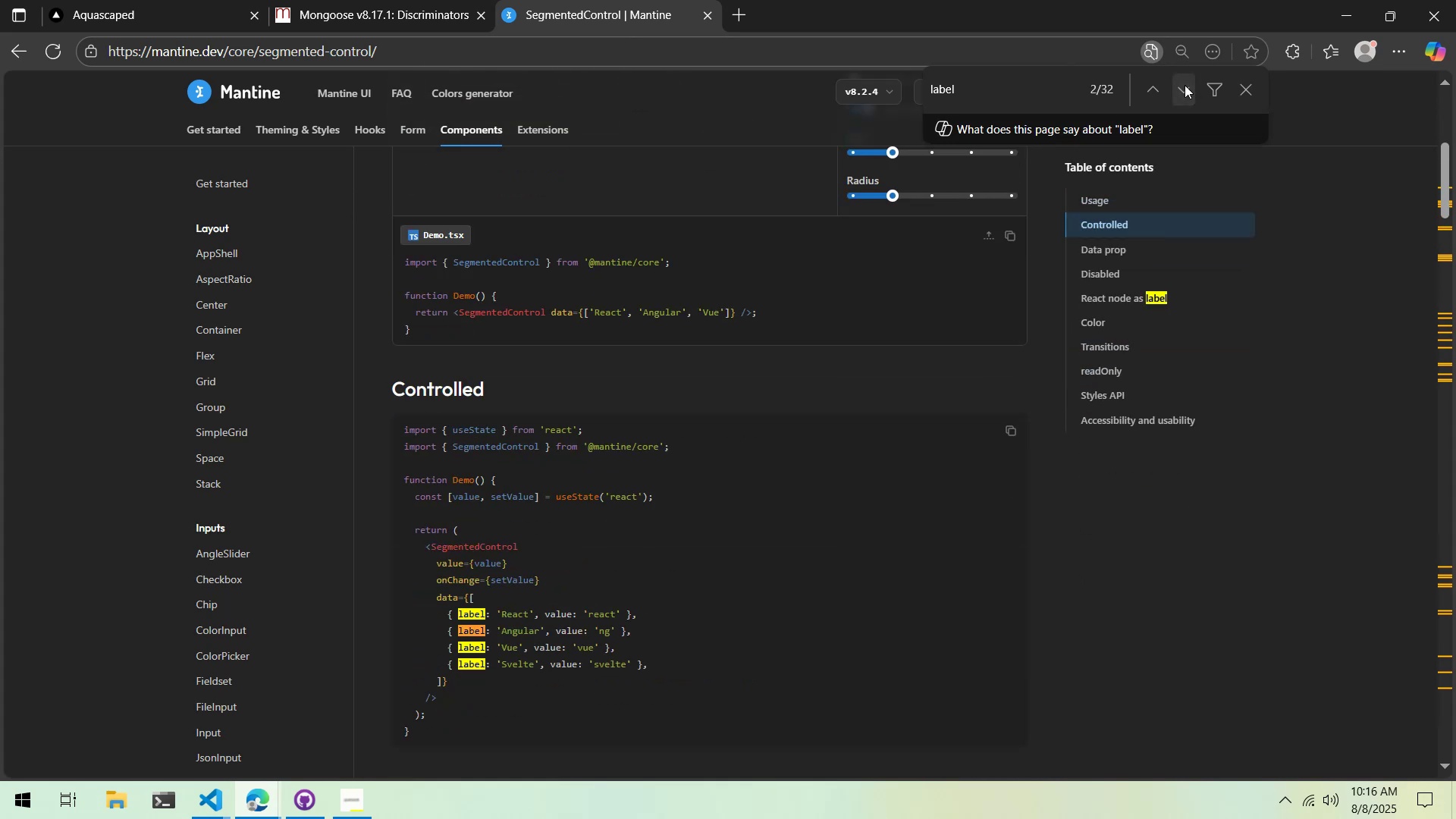 
double_click([1185, 85])
 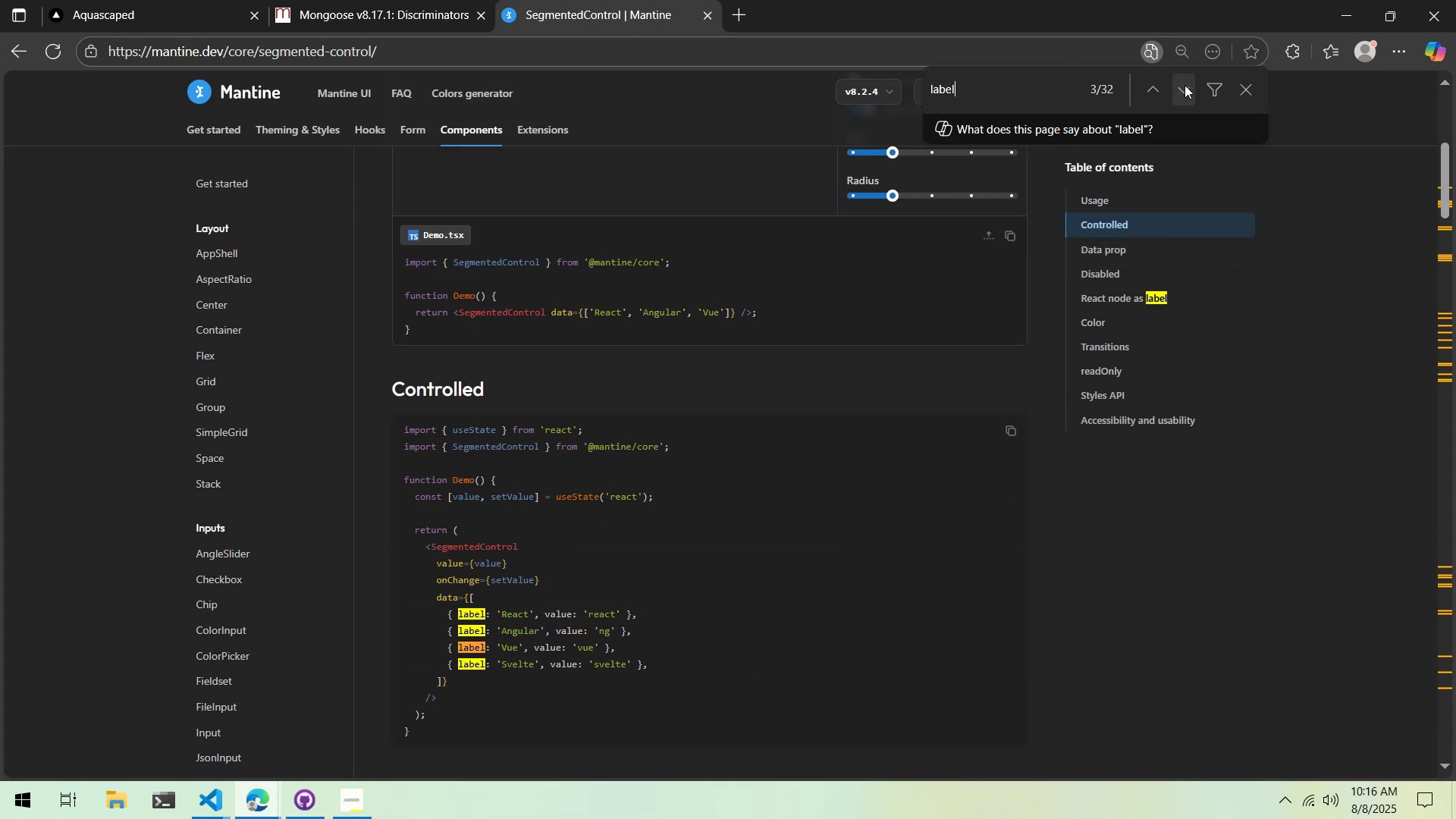 
triple_click([1185, 85])
 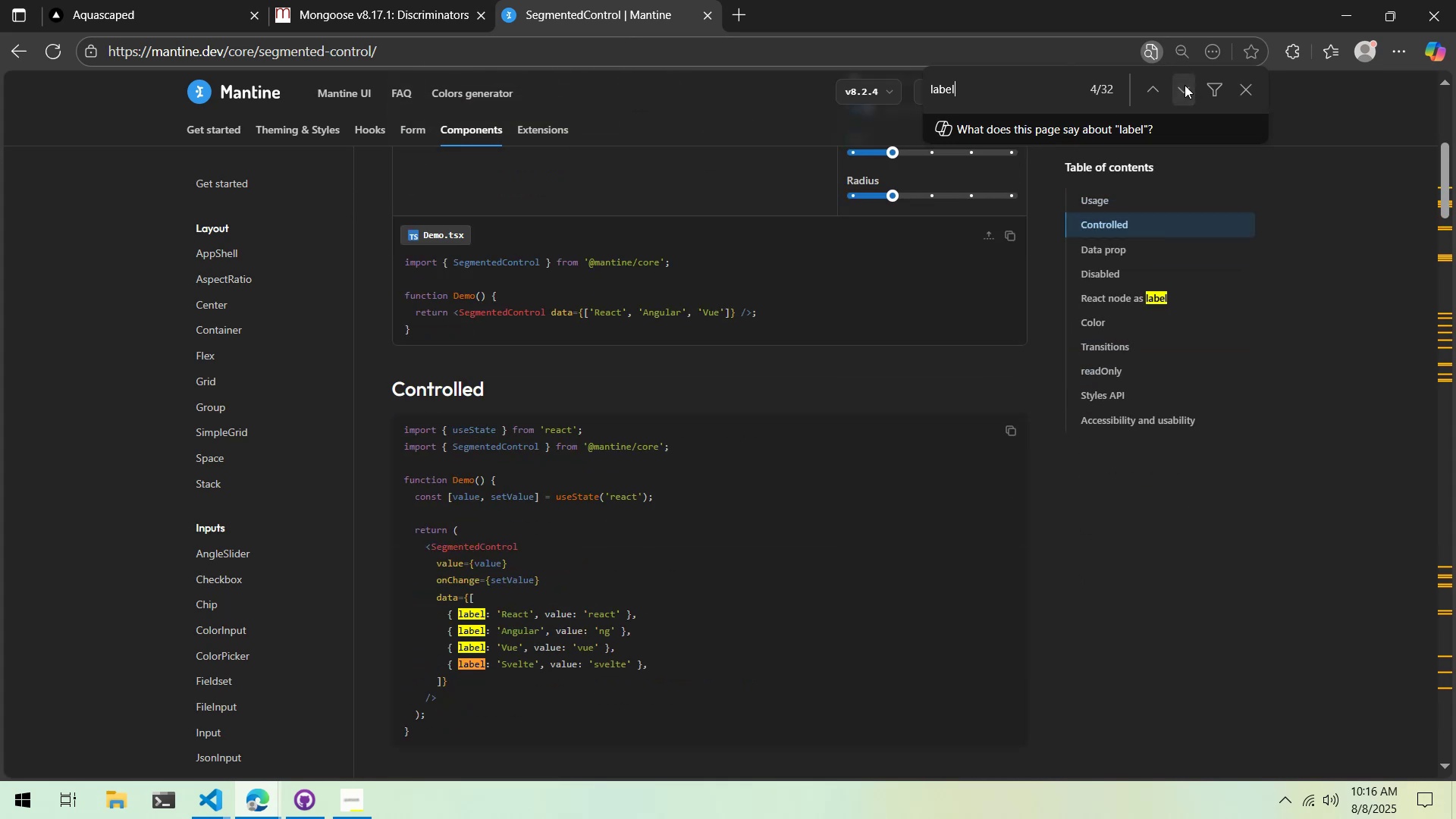 
triple_click([1185, 85])
 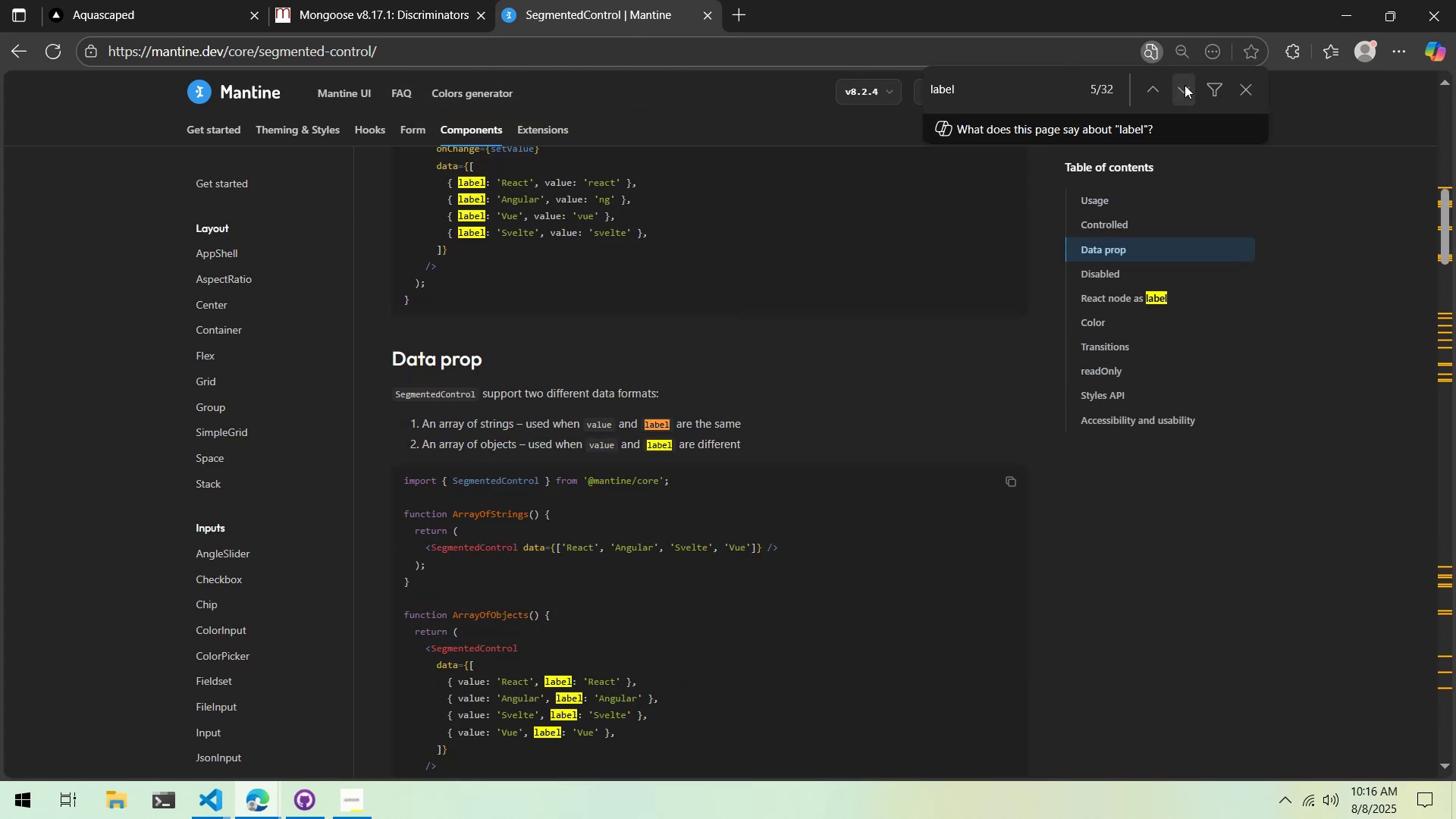 
triple_click([1185, 85])
 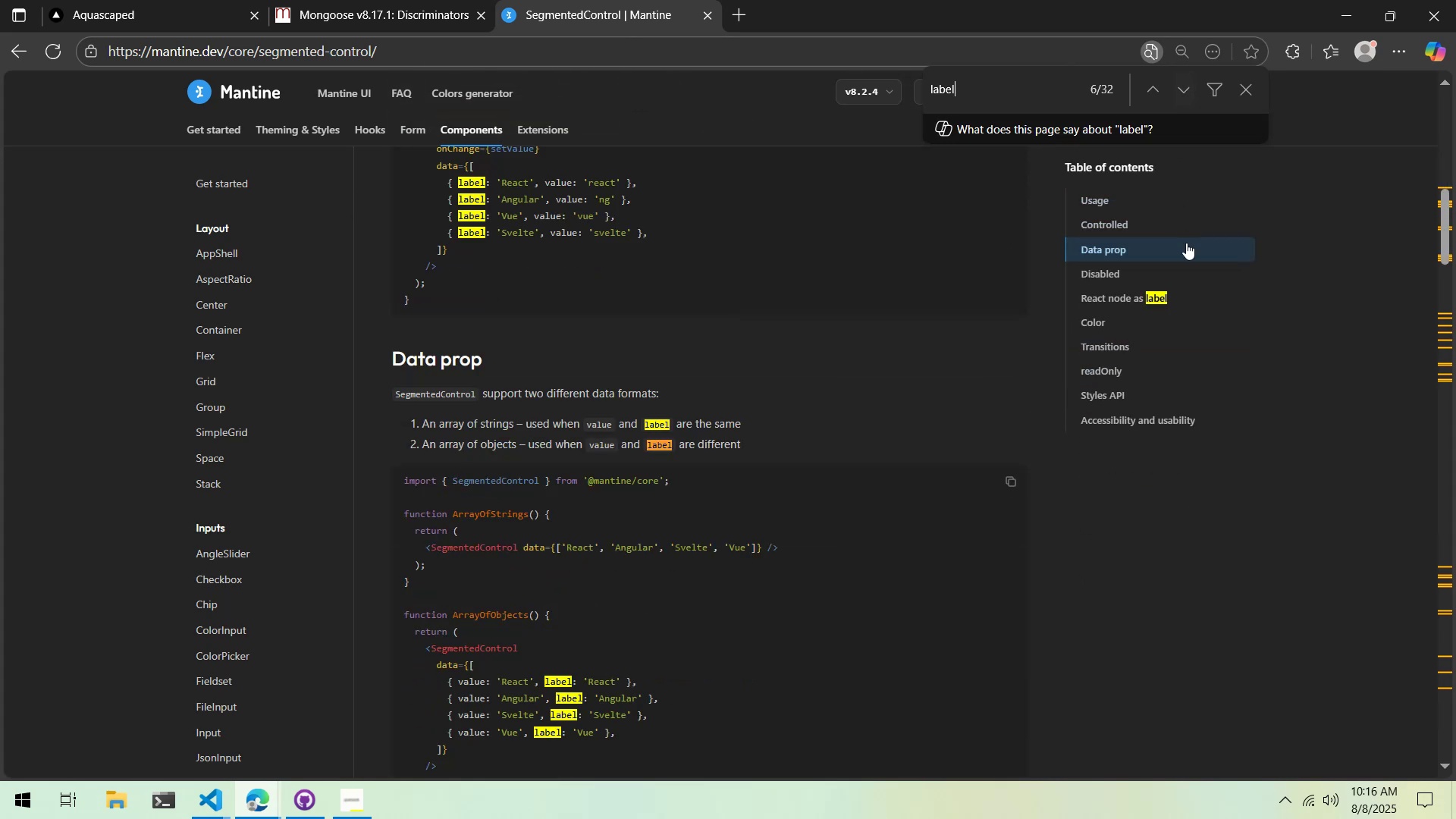 
left_click([1162, 287])
 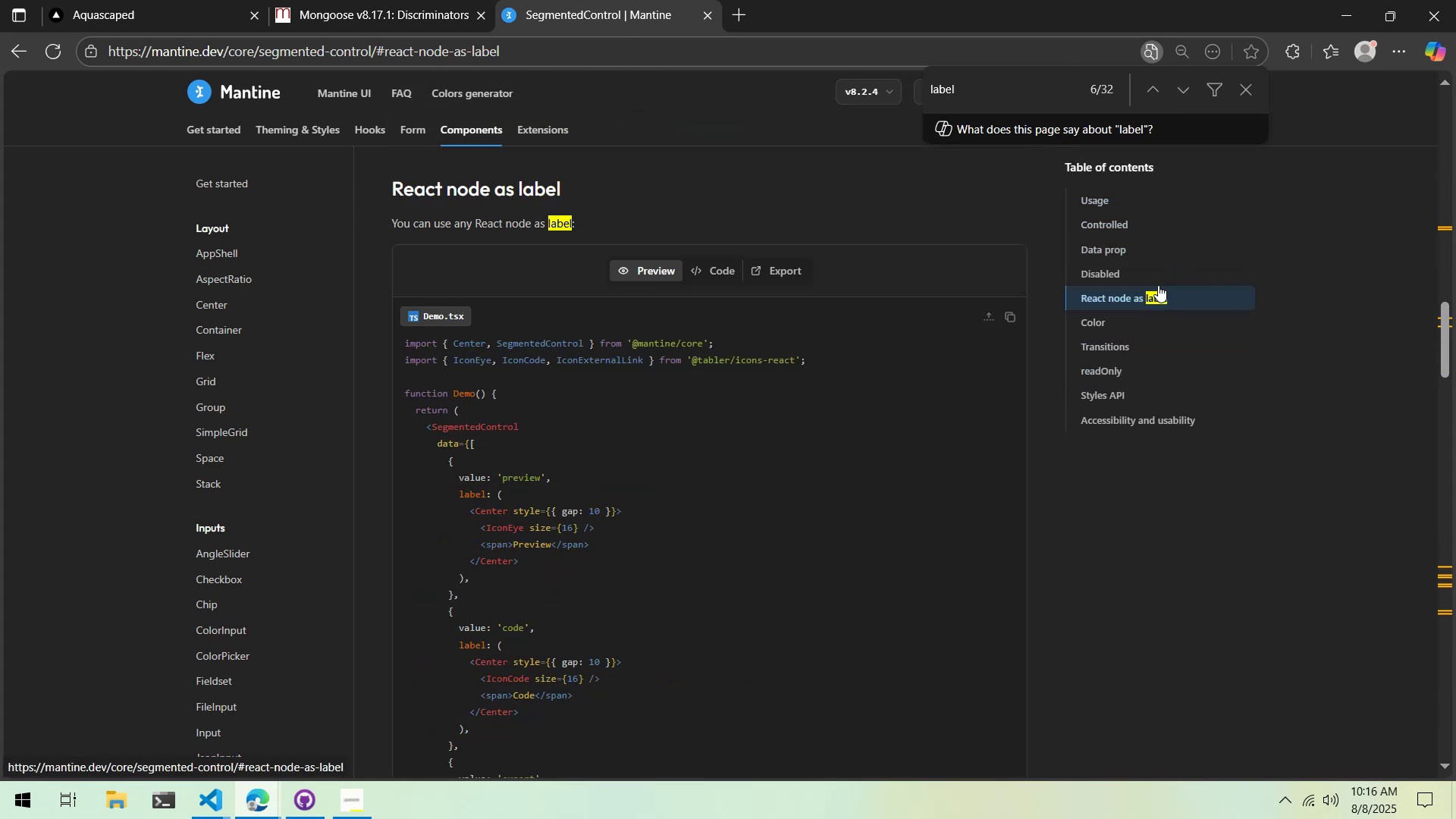 
left_click([1155, 272])
 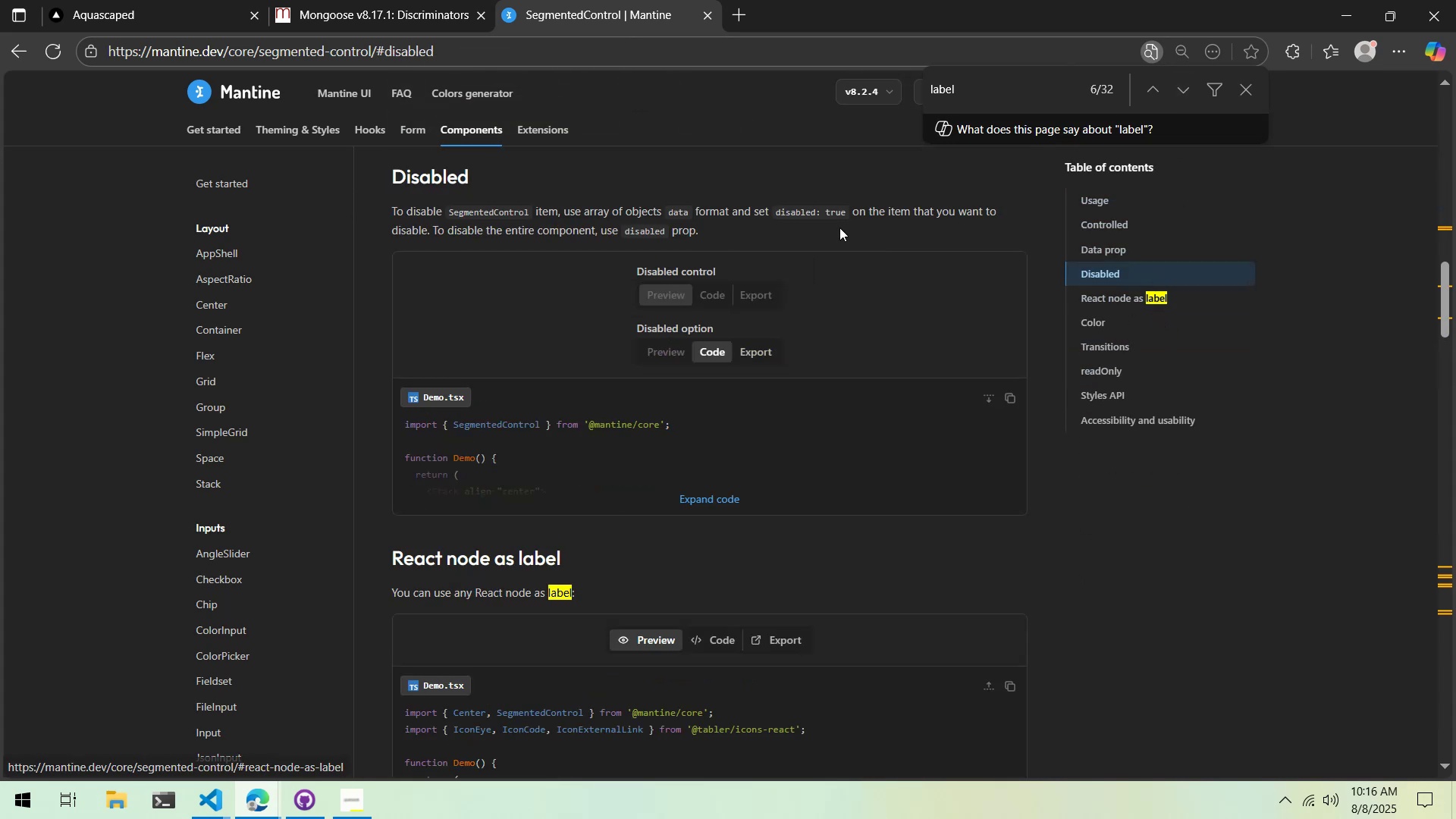 
left_click([710, 497])
 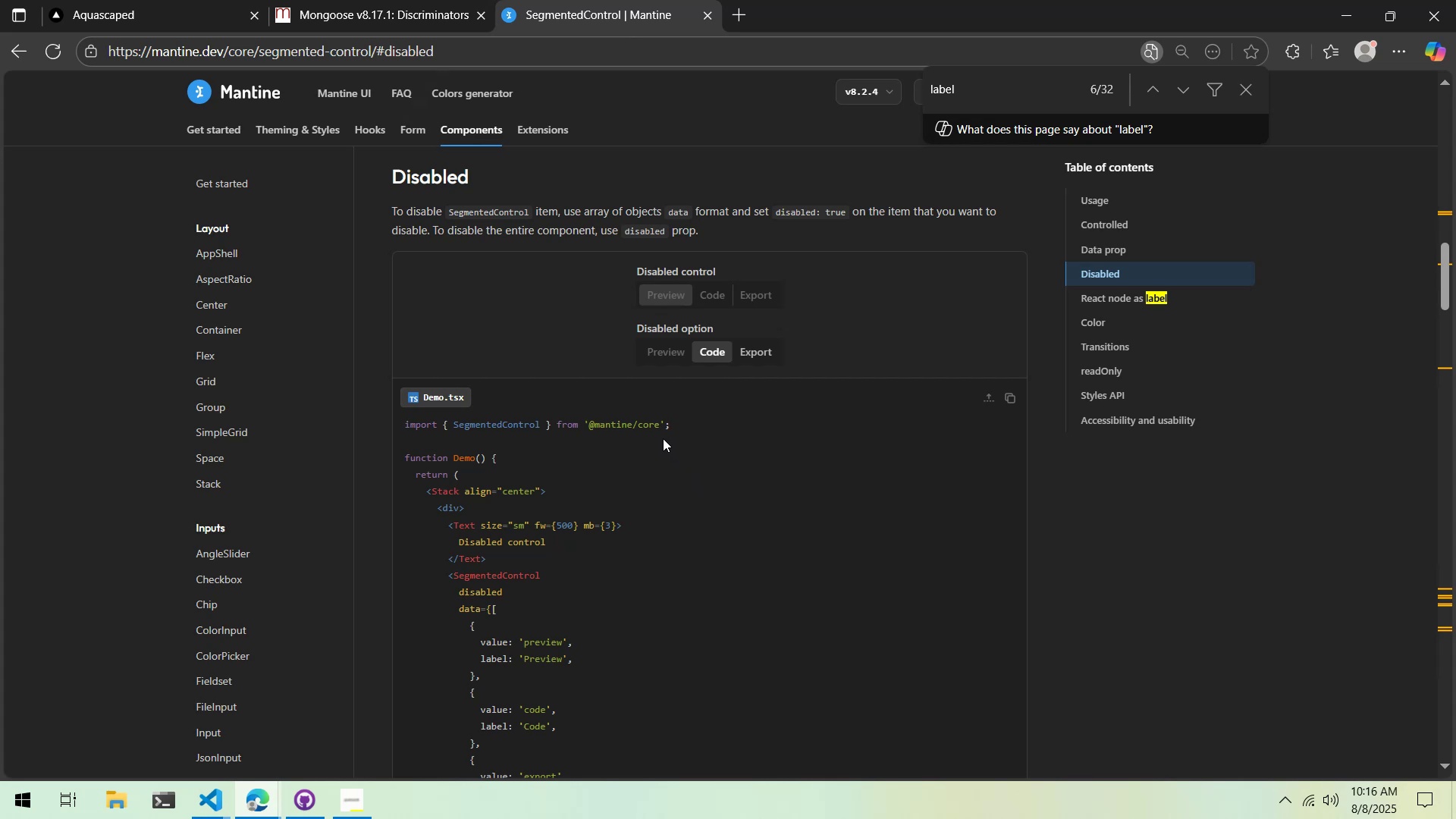 
wait(7.55)
 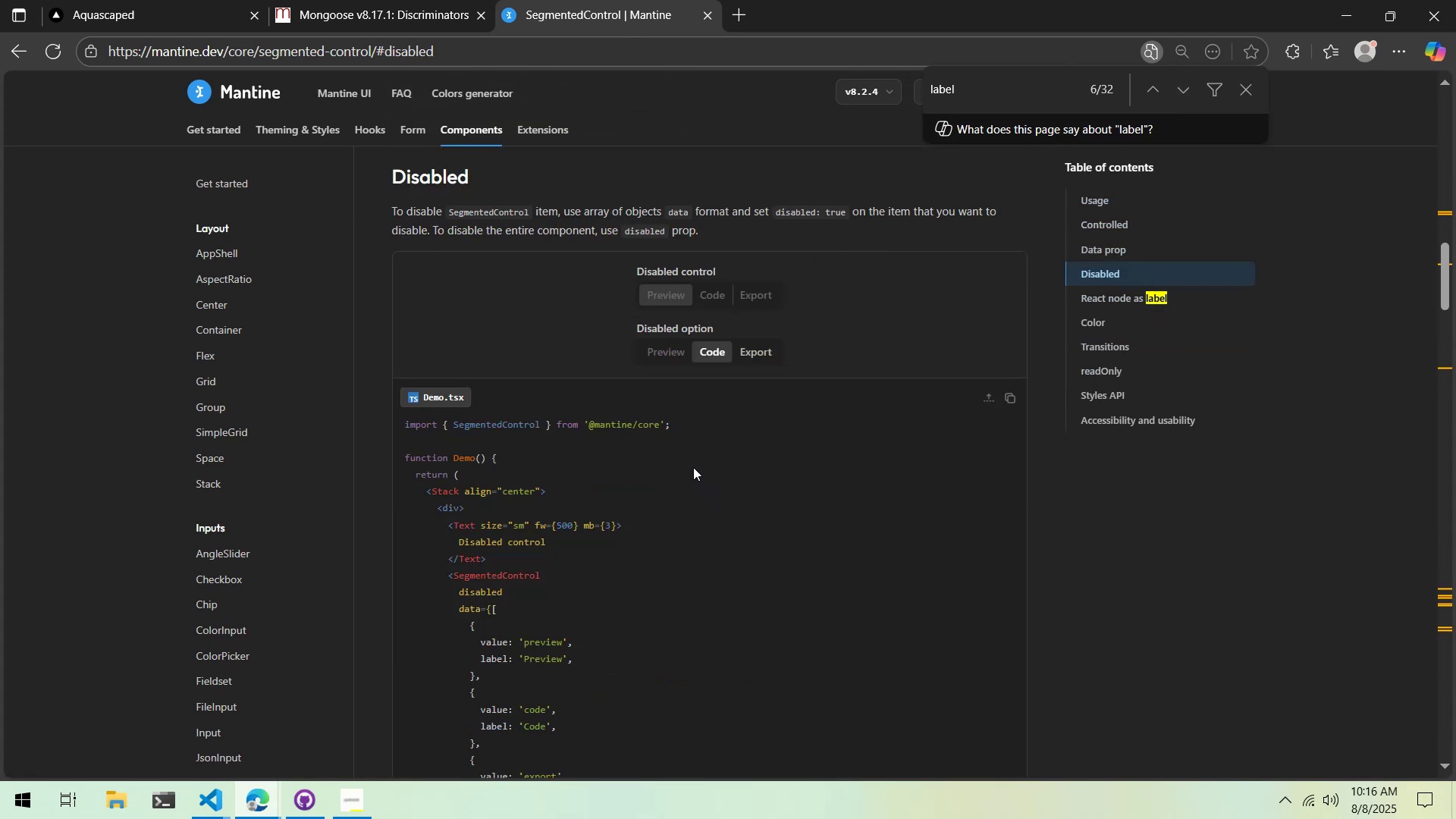 
key(Alt+AltLeft)
 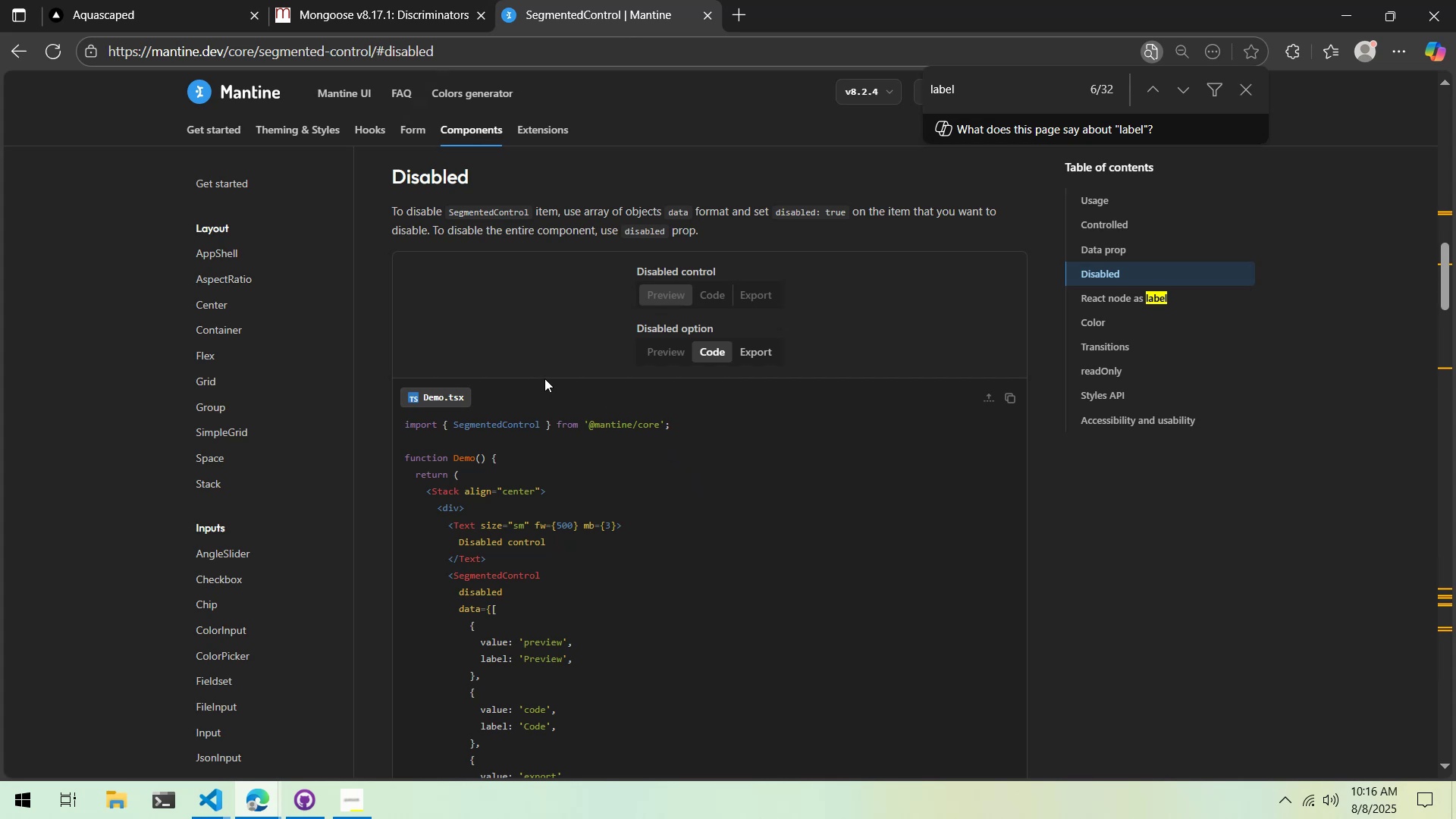 
key(Alt+Tab)
 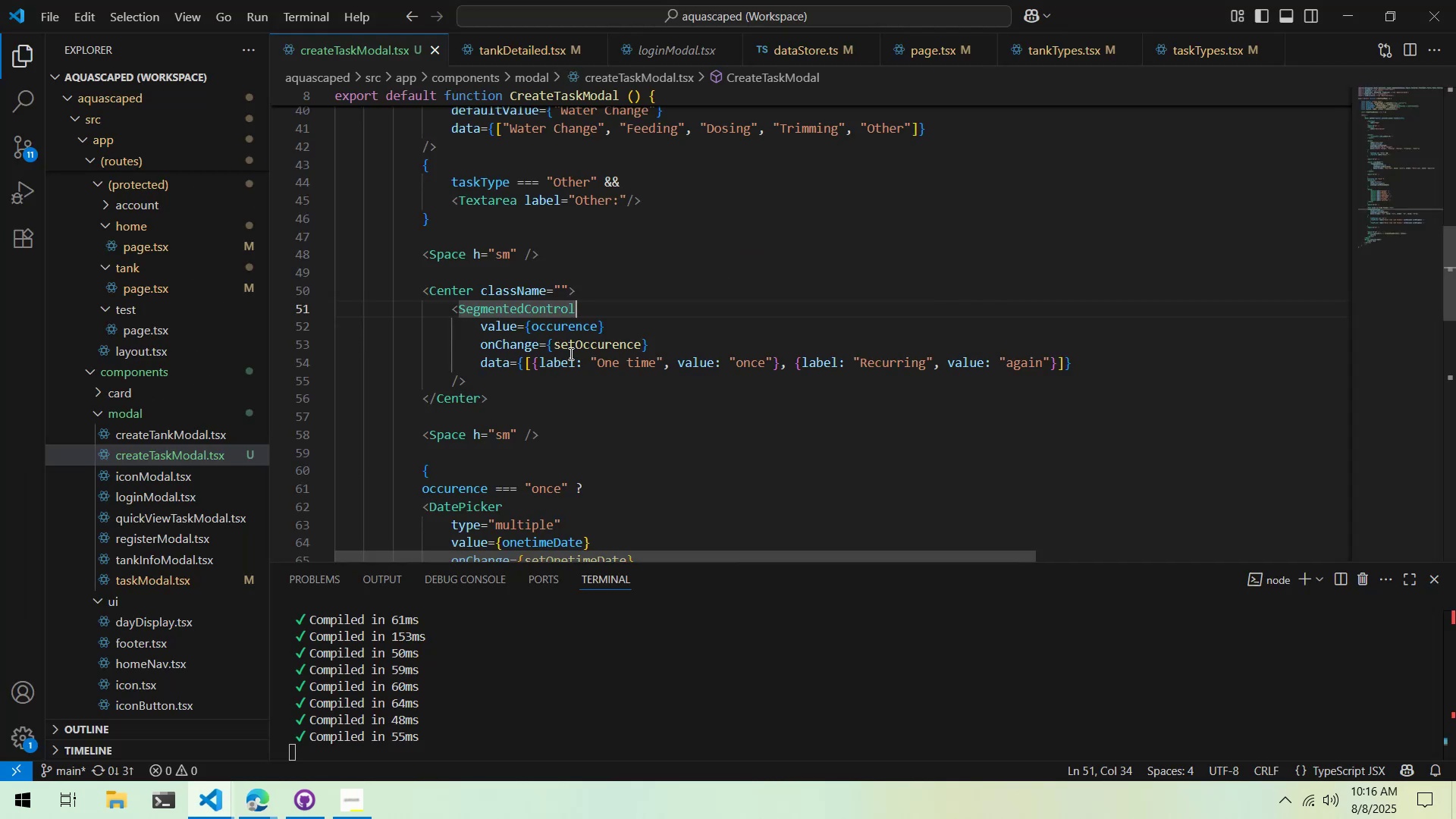 
double_click([601, 295])
 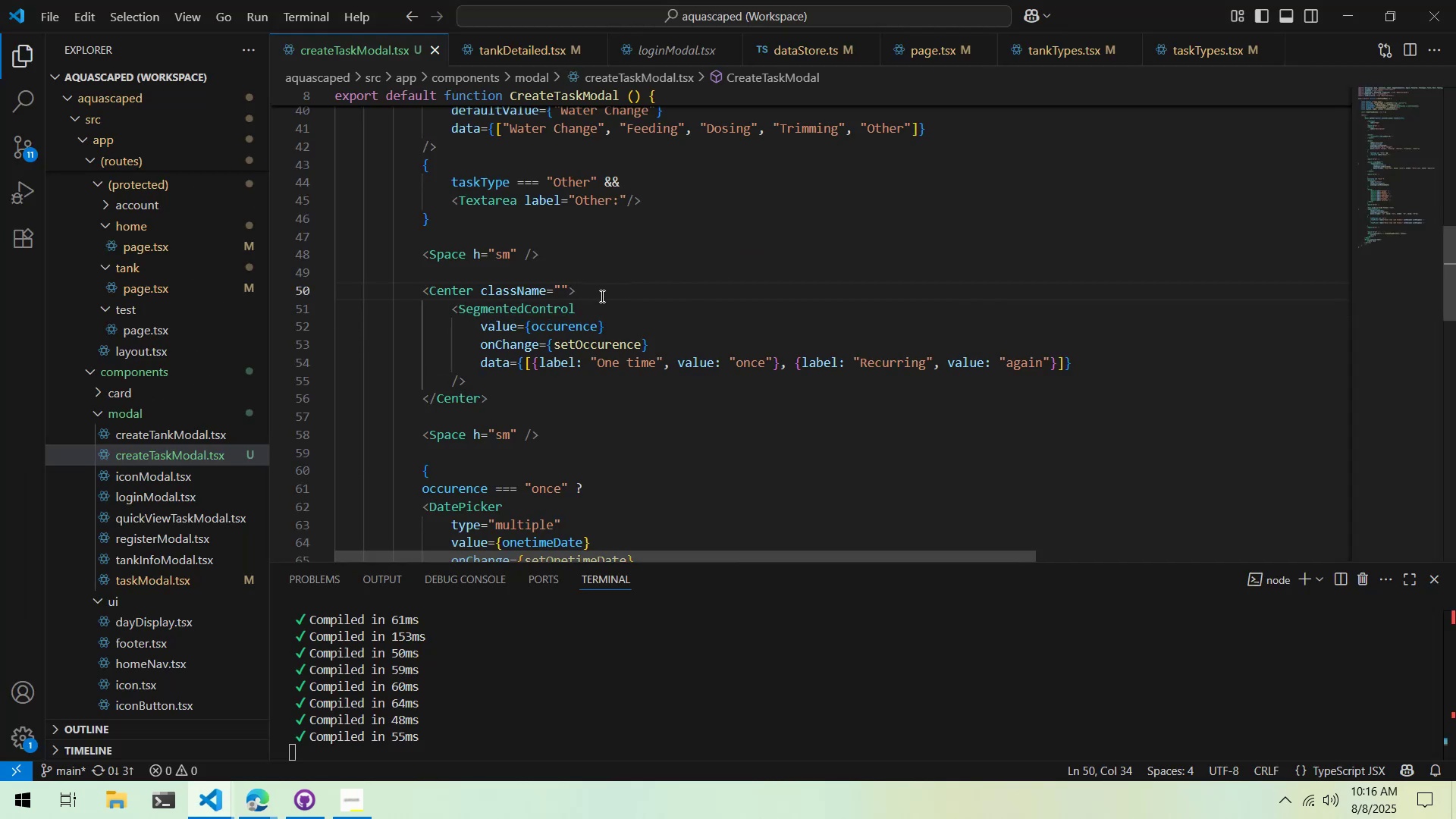 
key(Enter)
 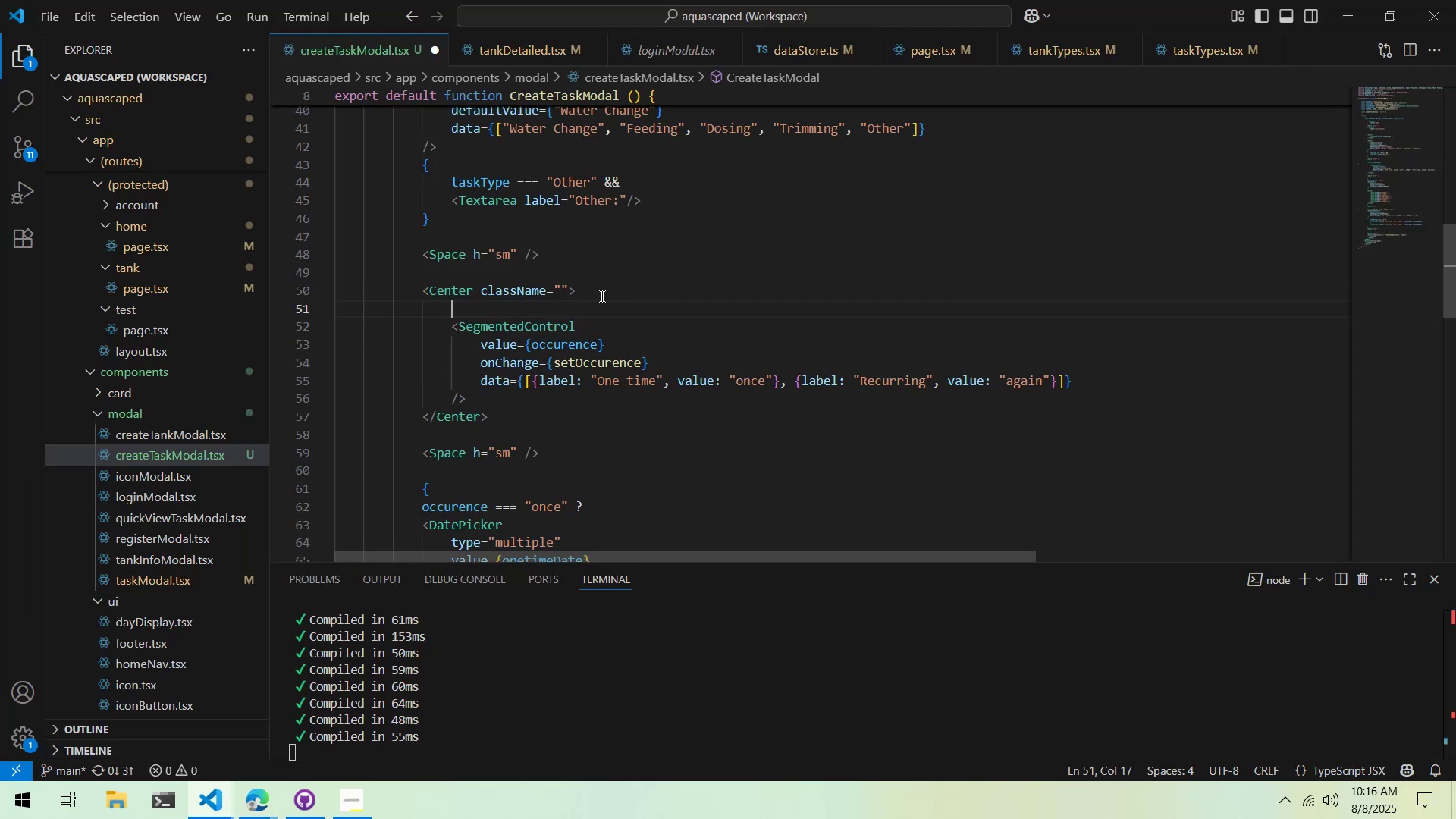 
type(:)
key(Backspace)
type(<Text>Occurence)
 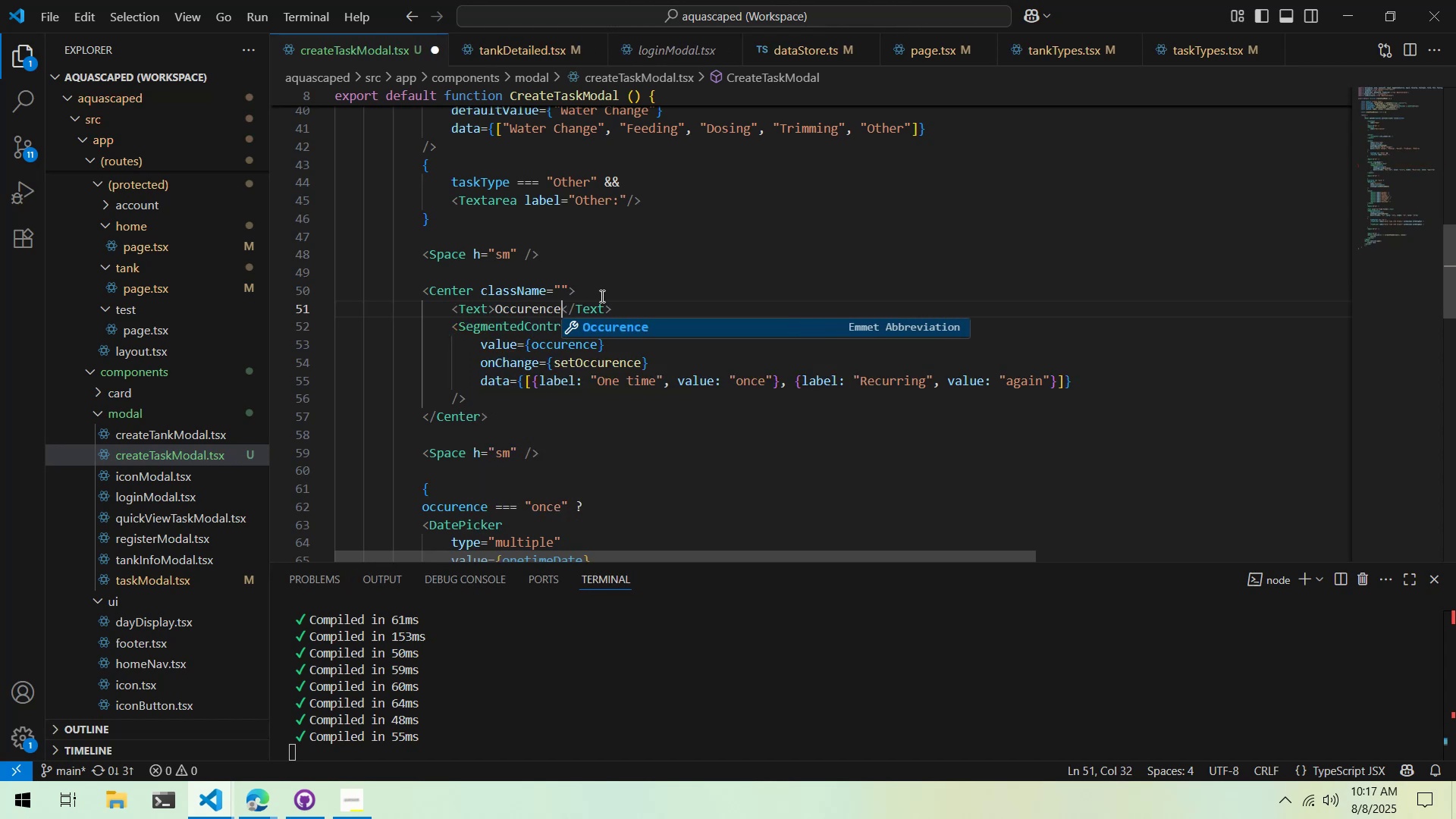 
key(Control+ArrowLeft)
 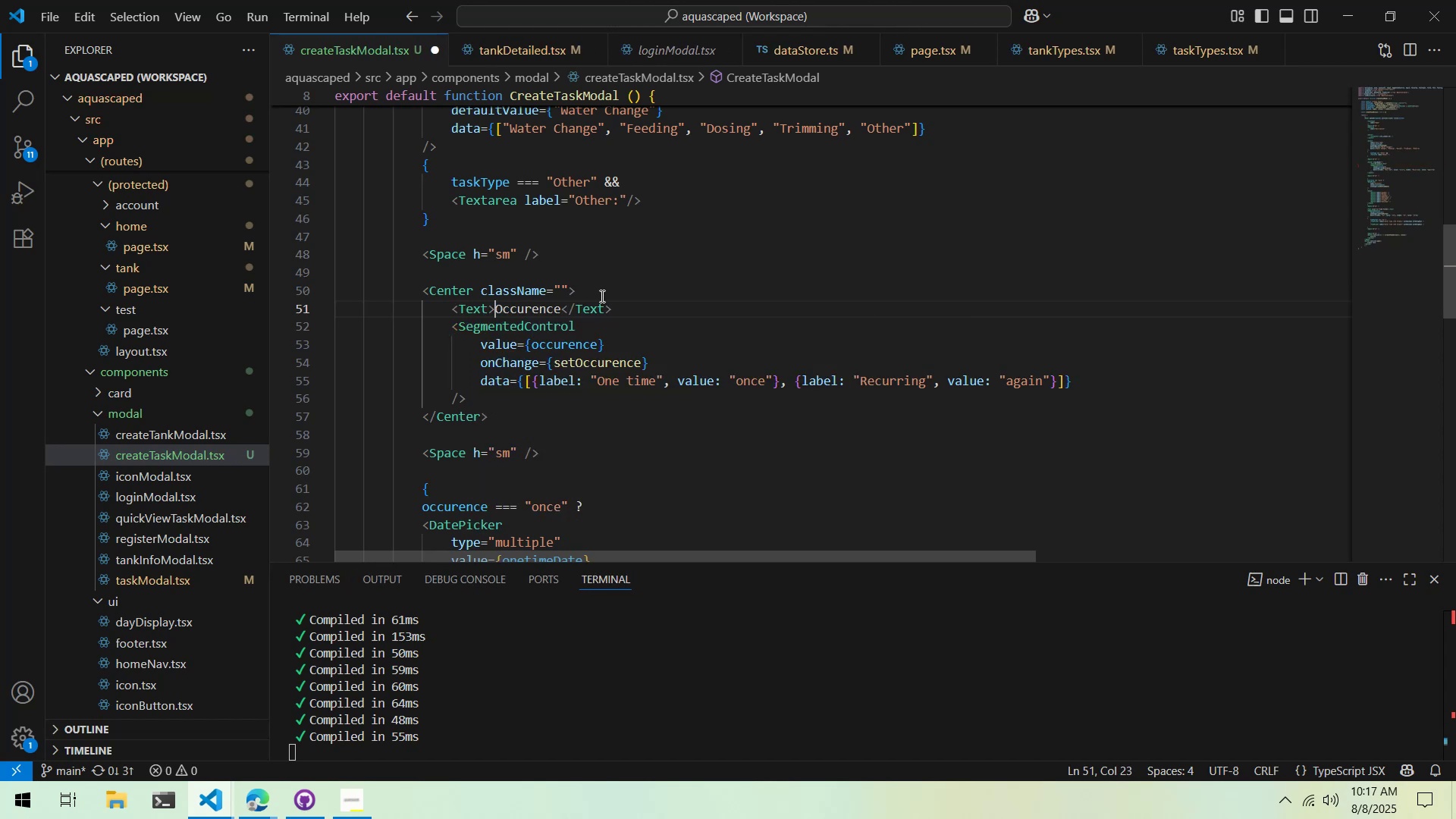 
key(ArrowLeft)
 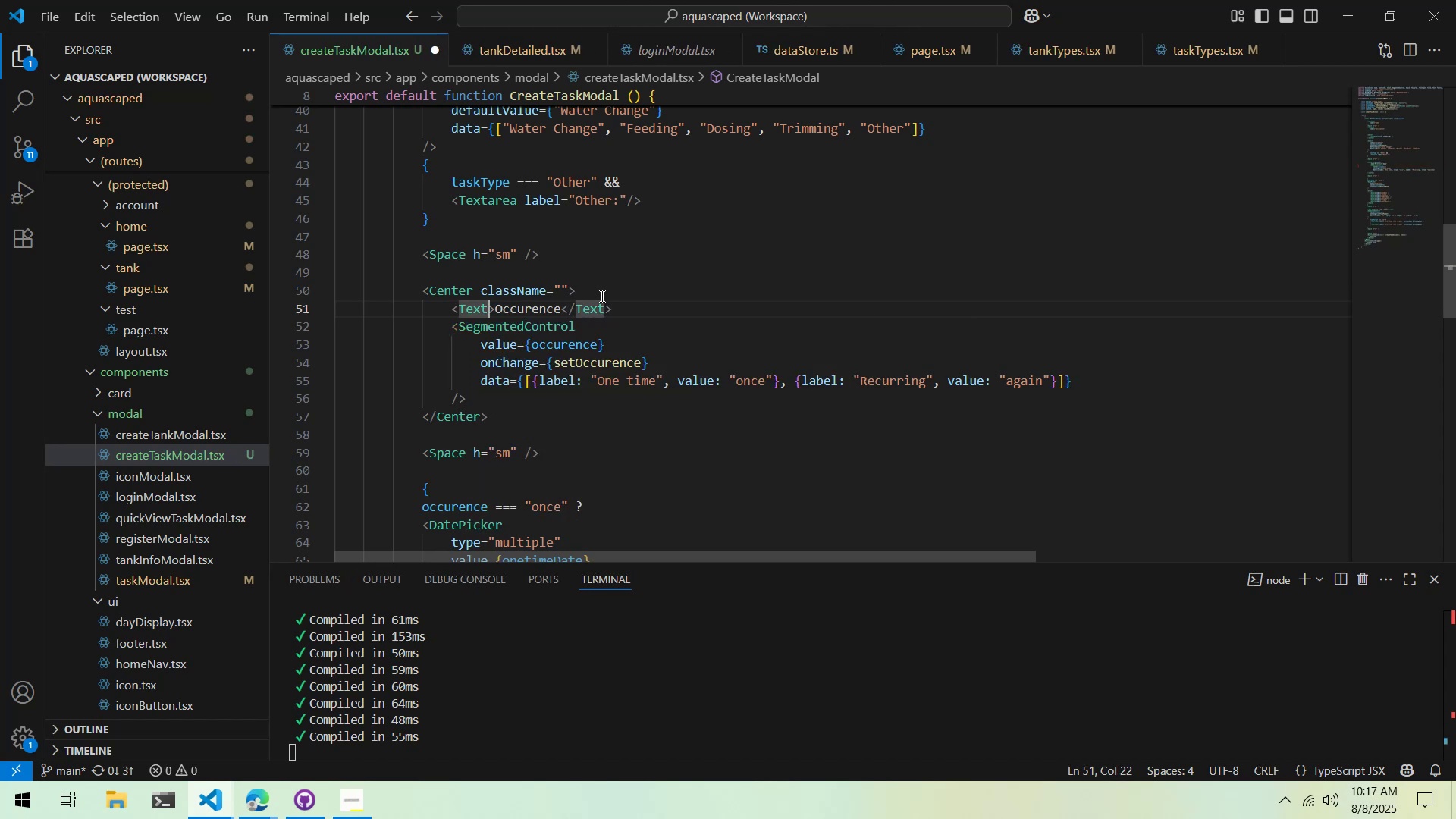 
type( size=")
 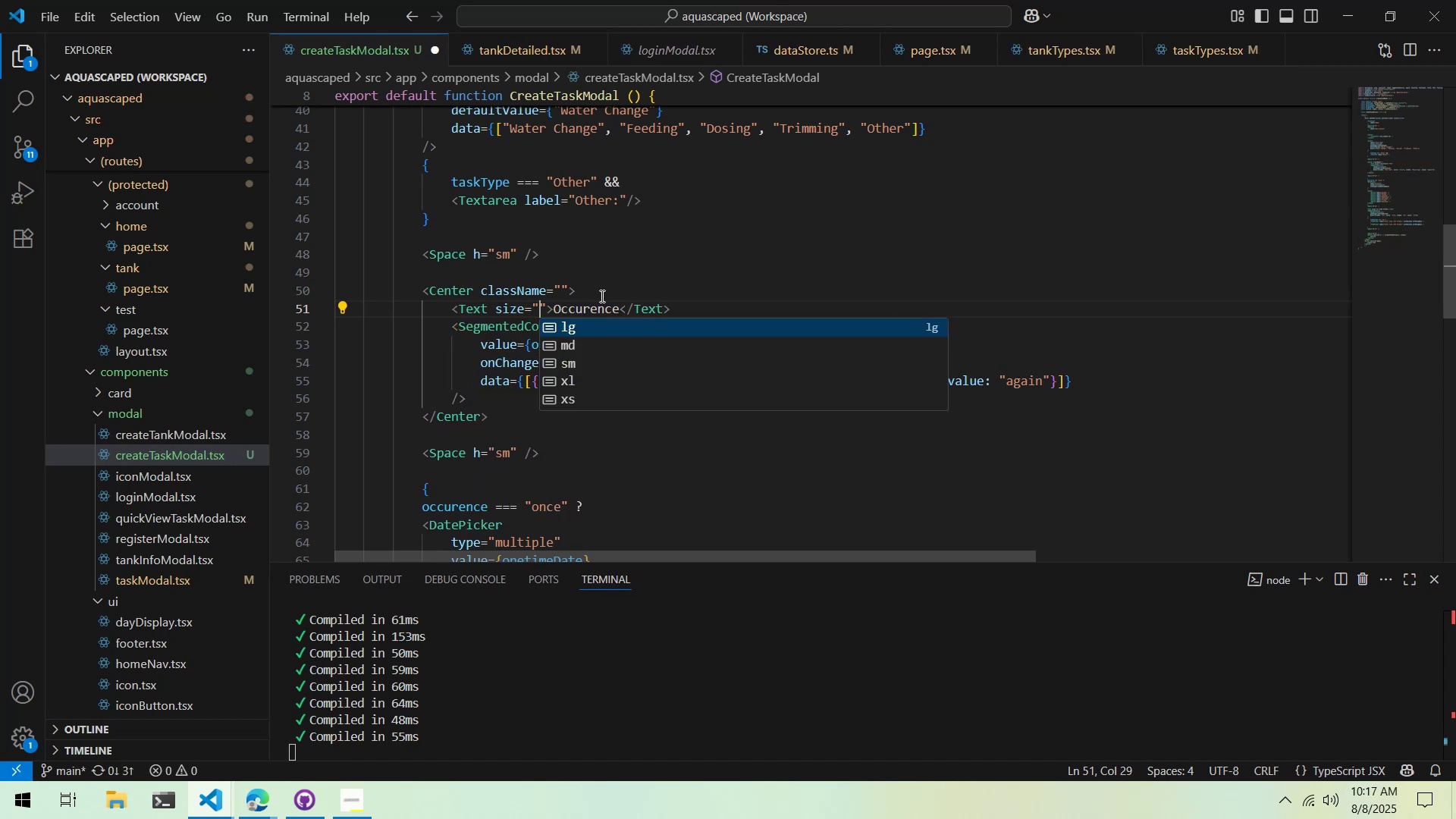 
key(ArrowDown)
 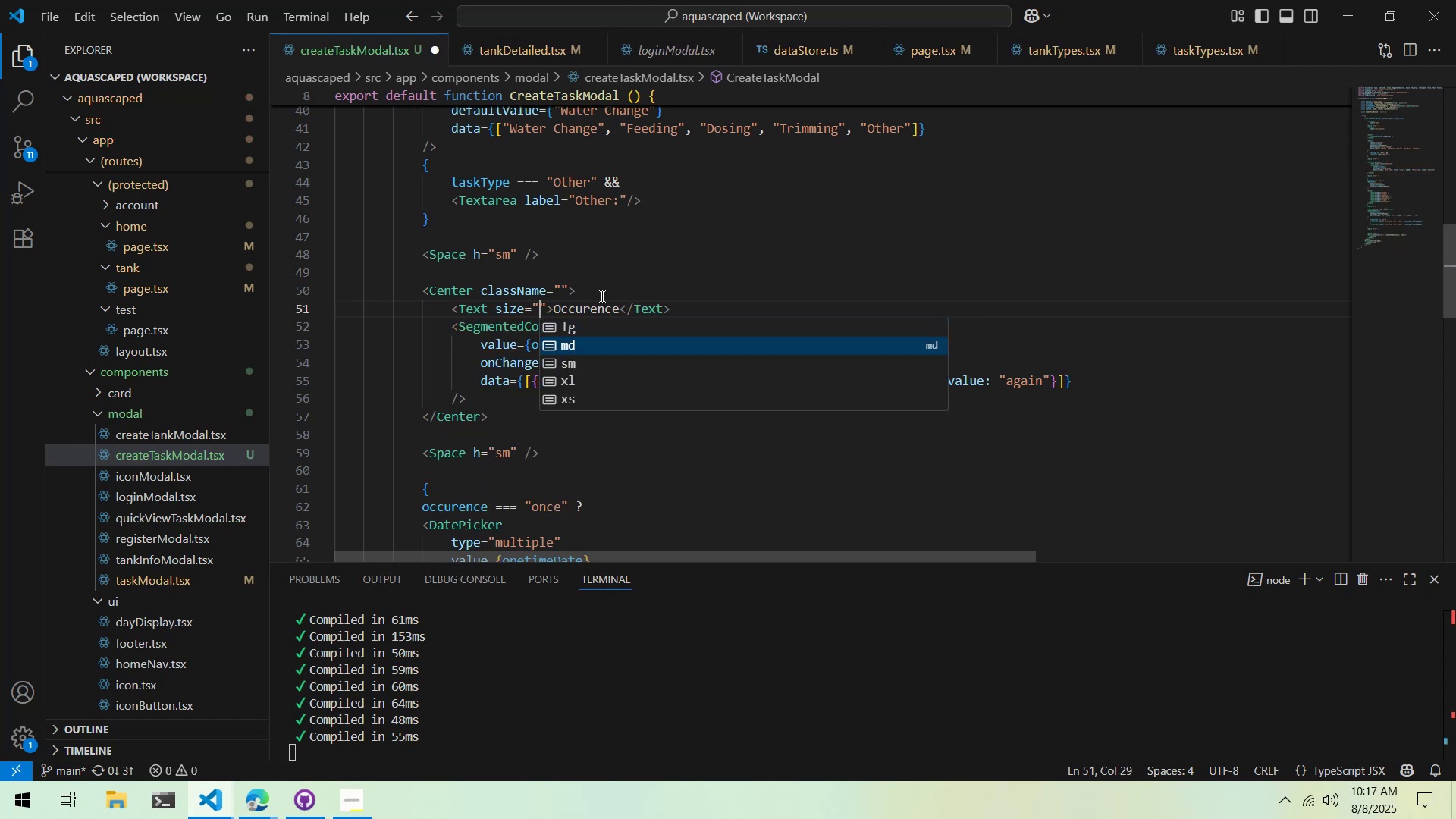 
key(ArrowDown)
 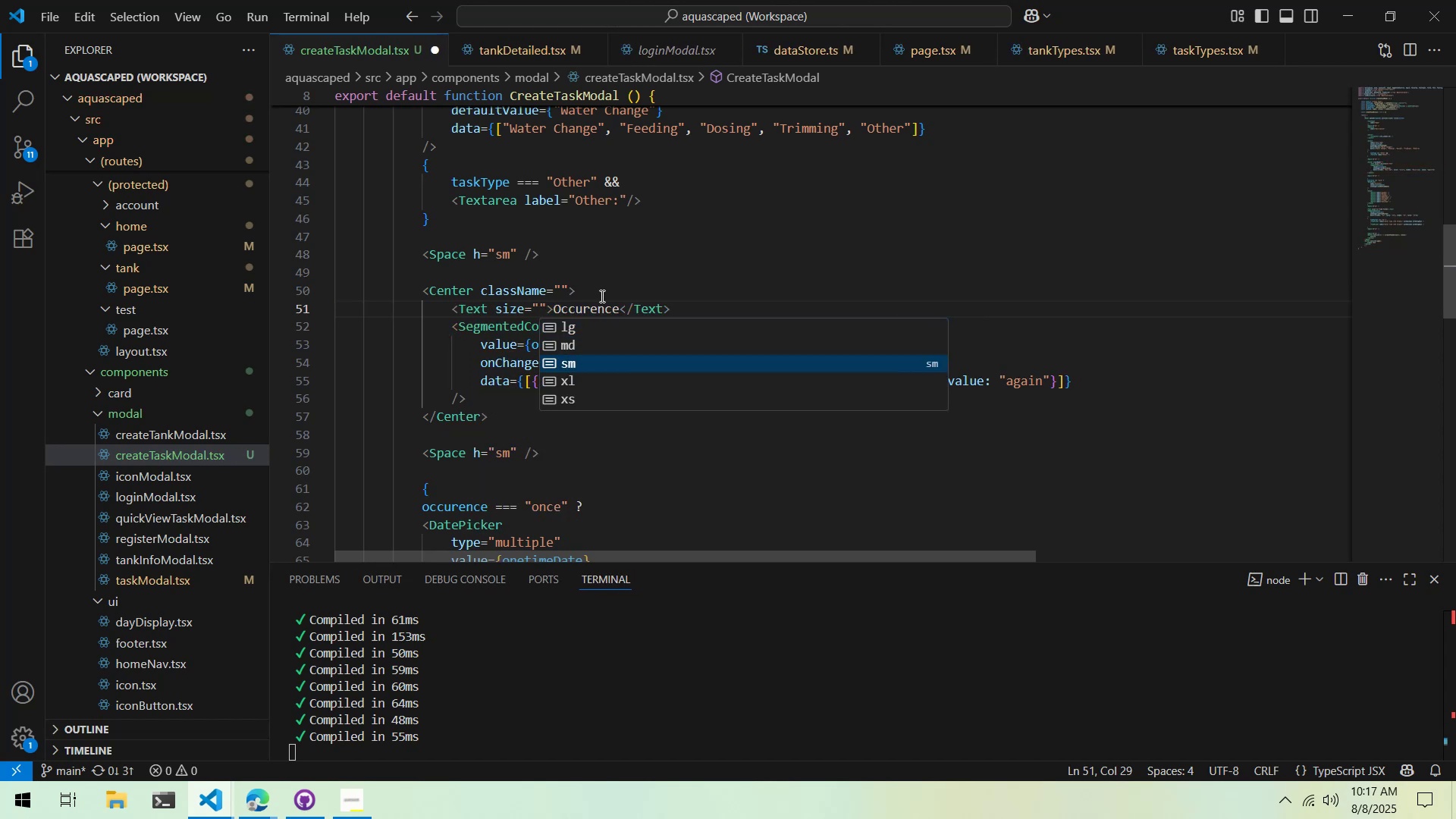 
key(ArrowDown)
 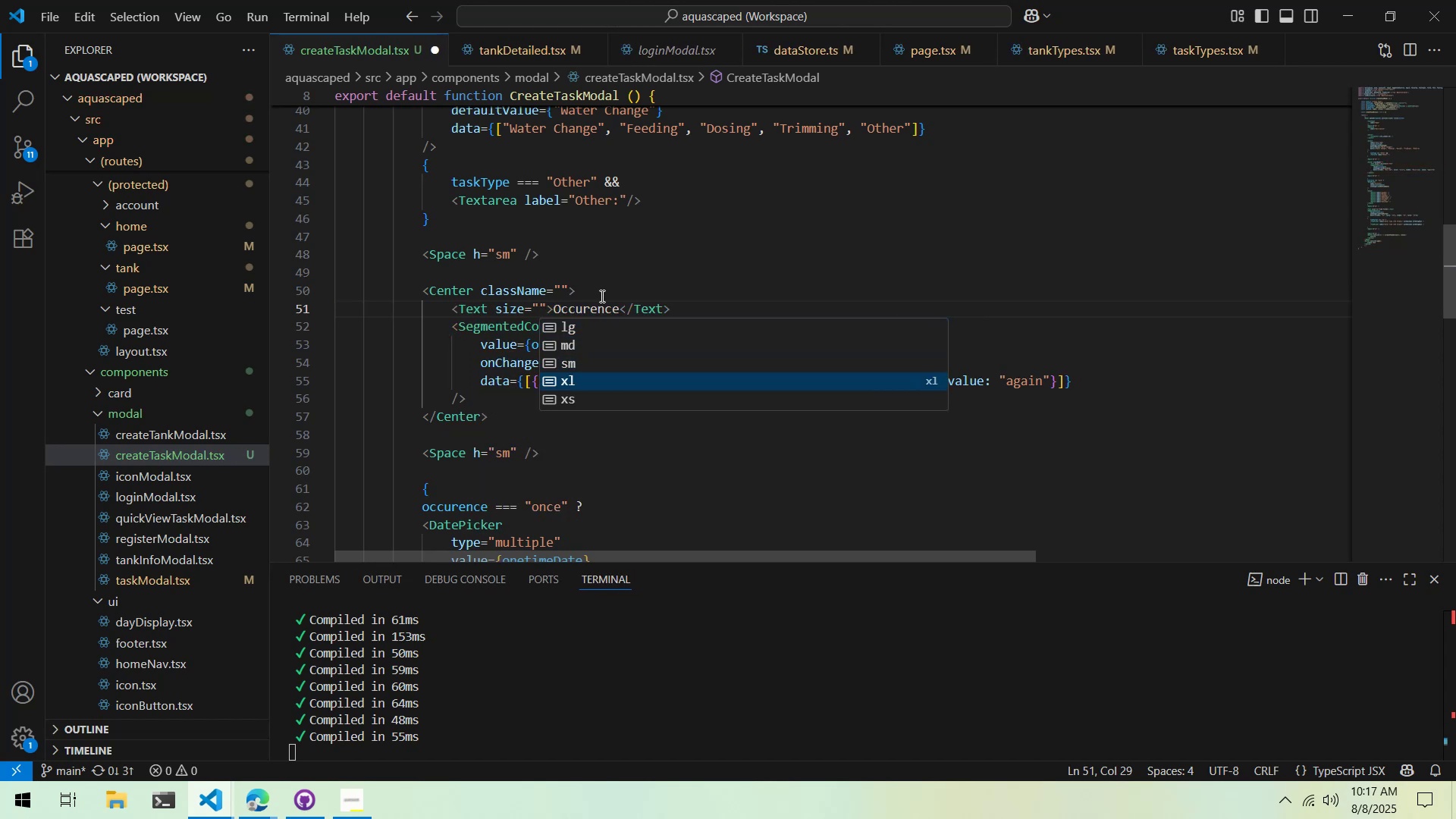 
key(ArrowDown)
 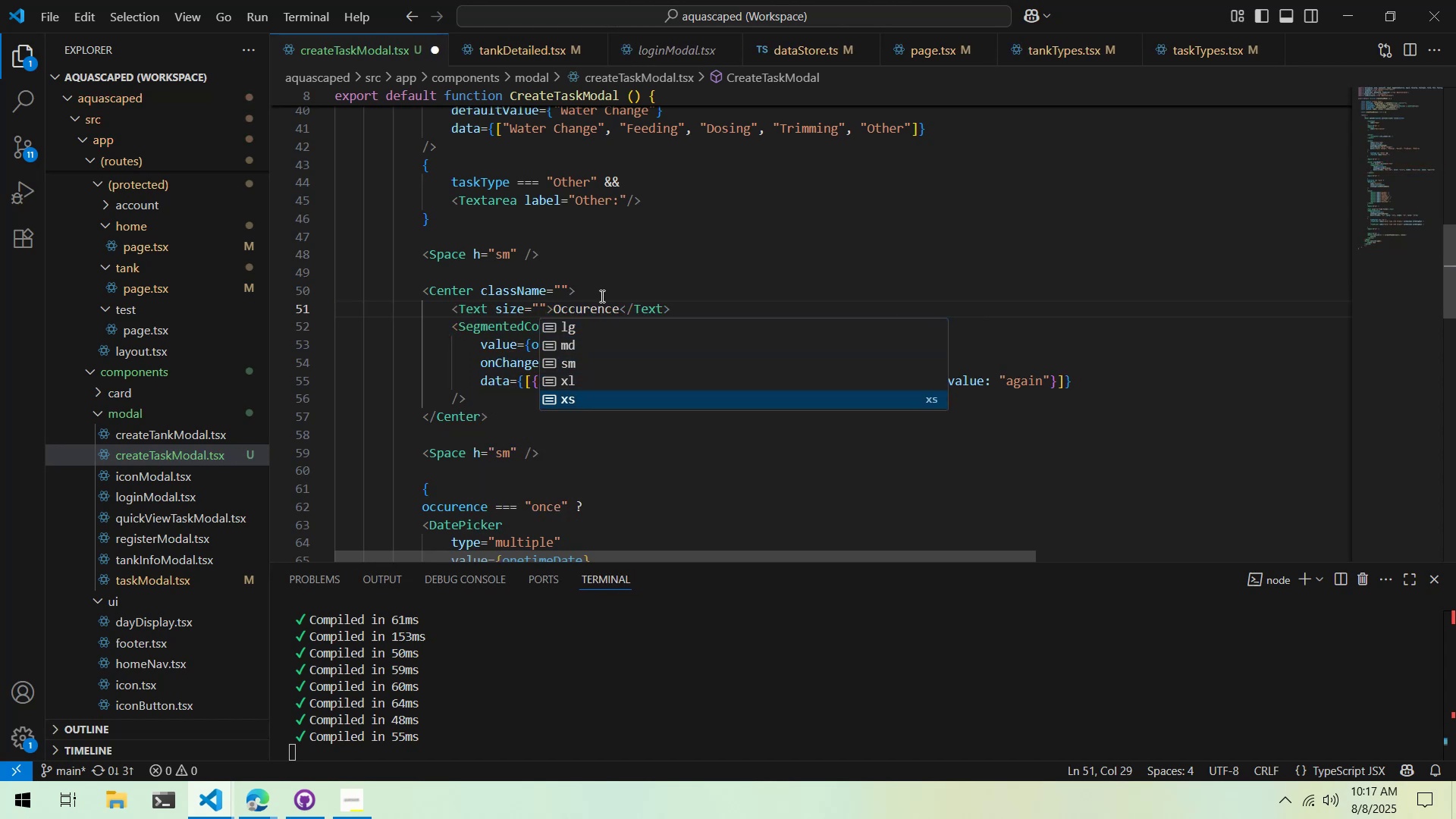 
key(ArrowUp)
 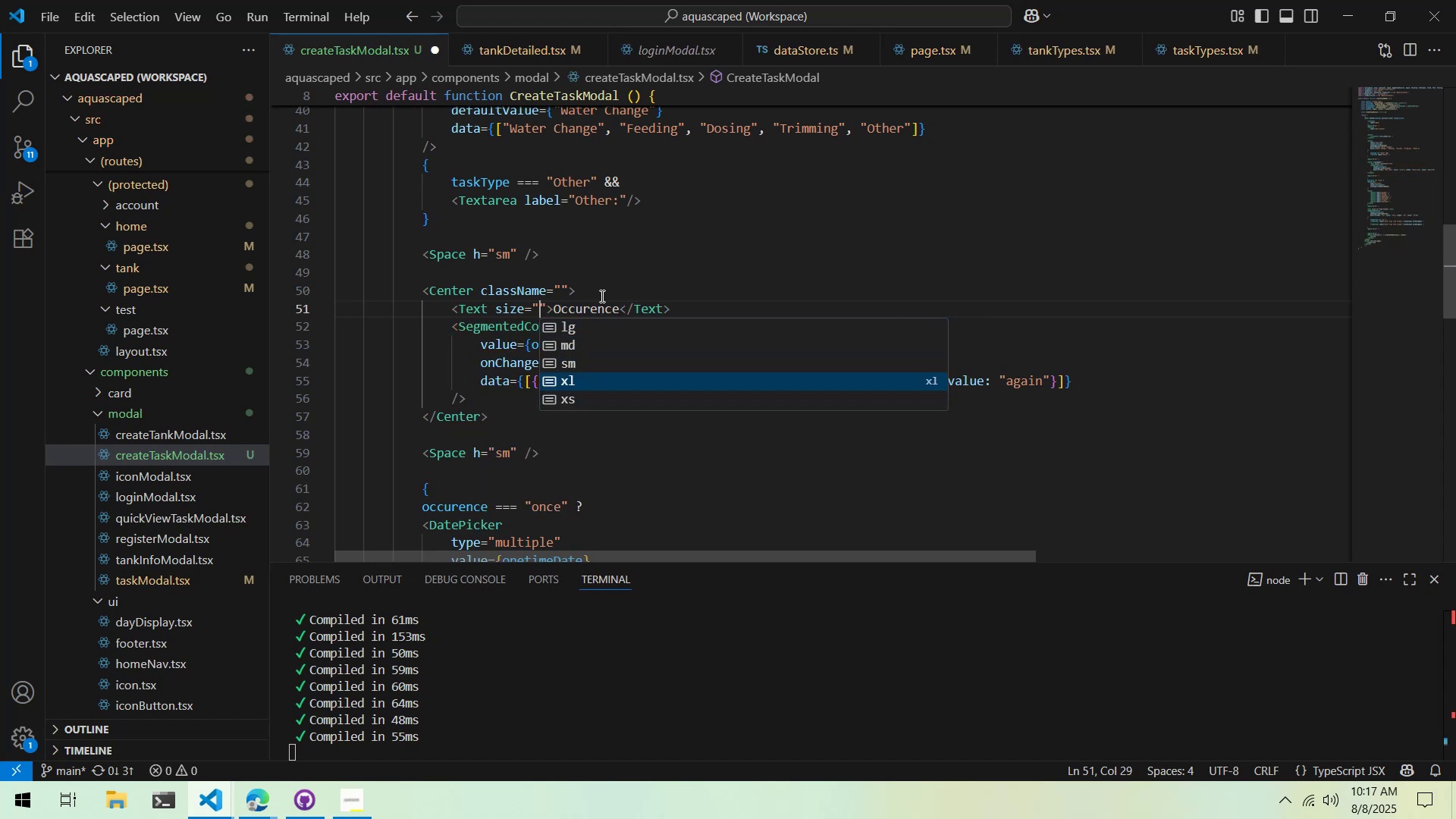 
key(ArrowUp)
 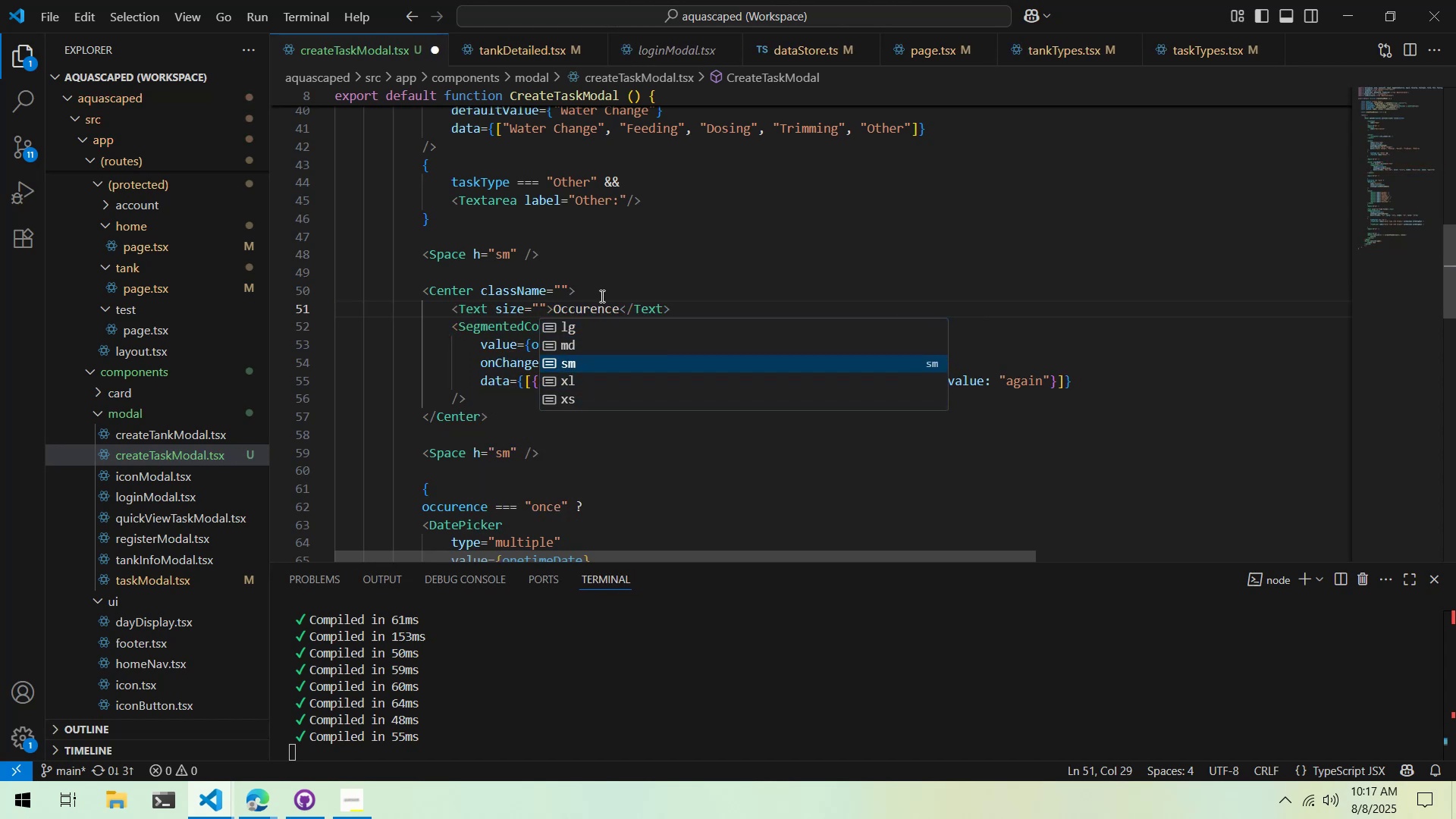 
key(Enter)
 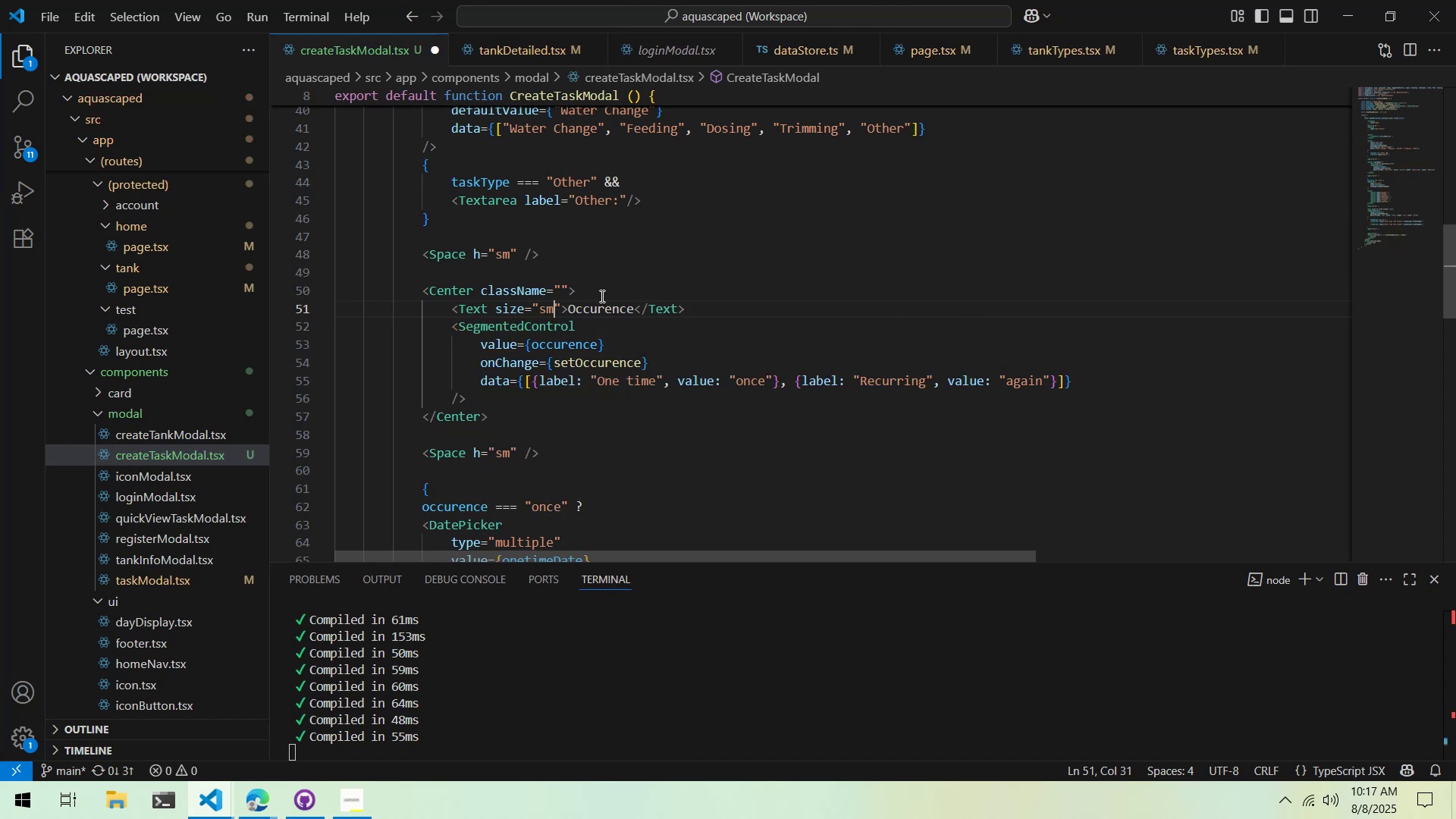 
key(Control+ControlLeft)
 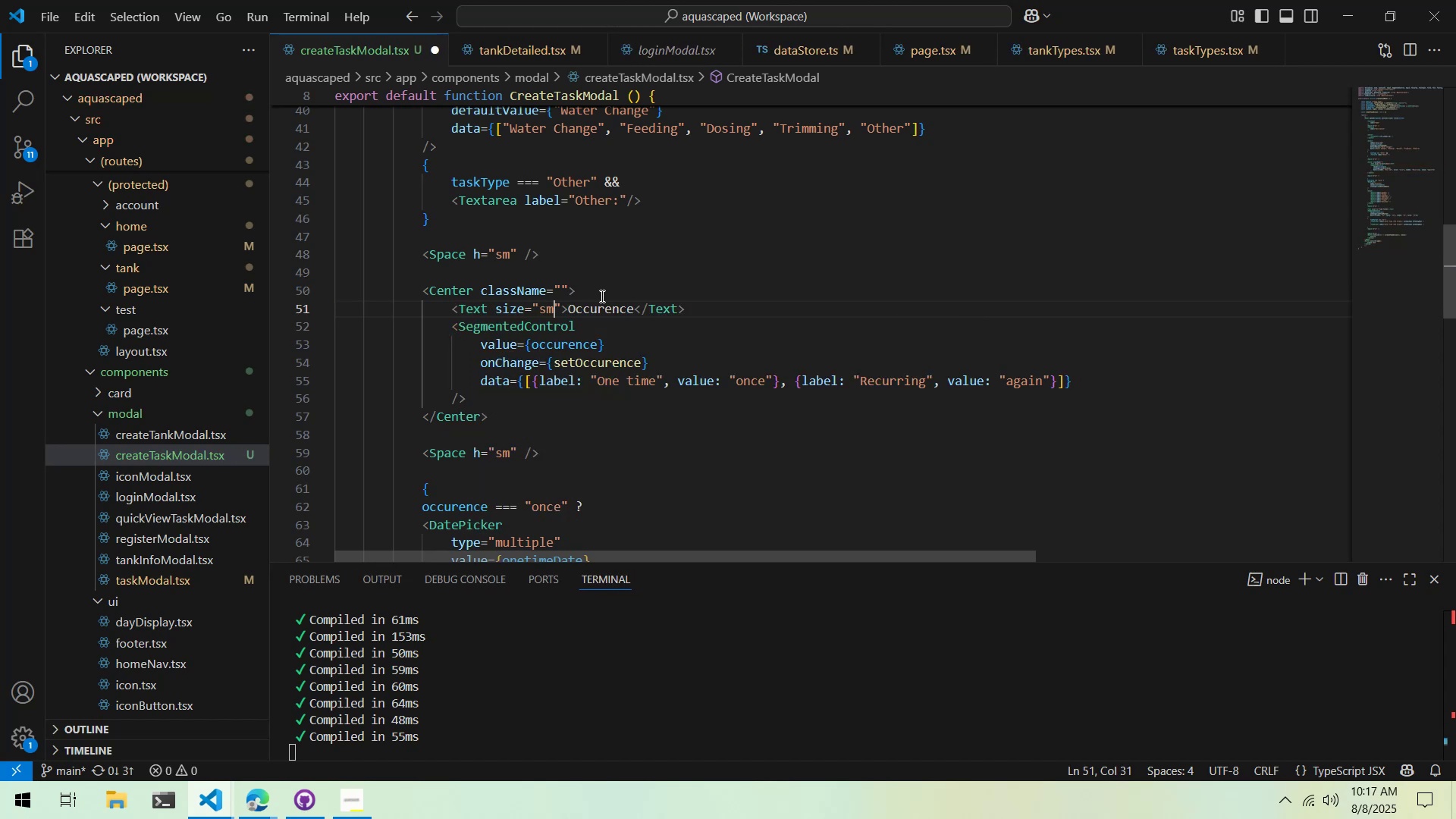 
key(Control+S)
 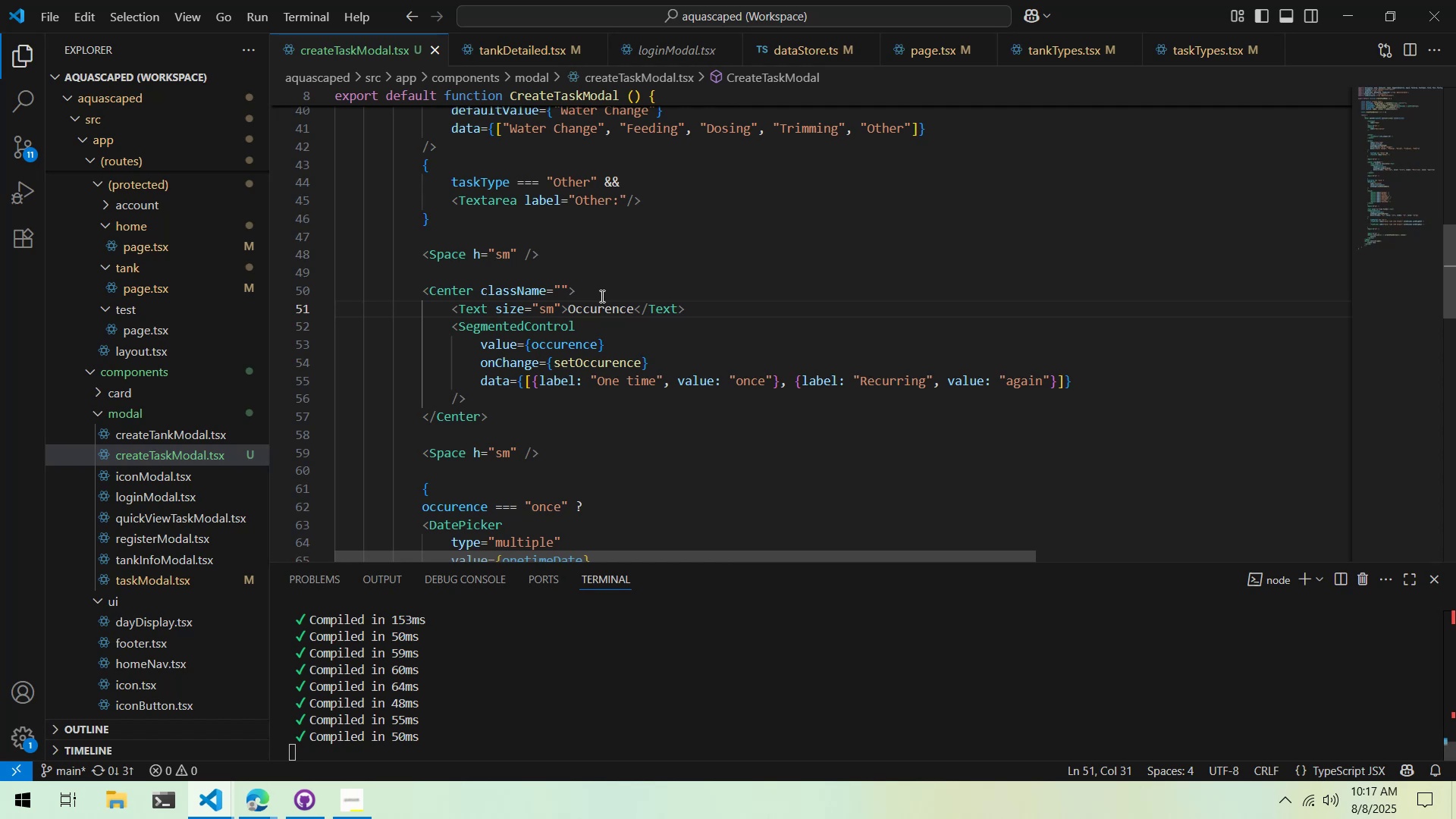 
key(Alt+AltLeft)
 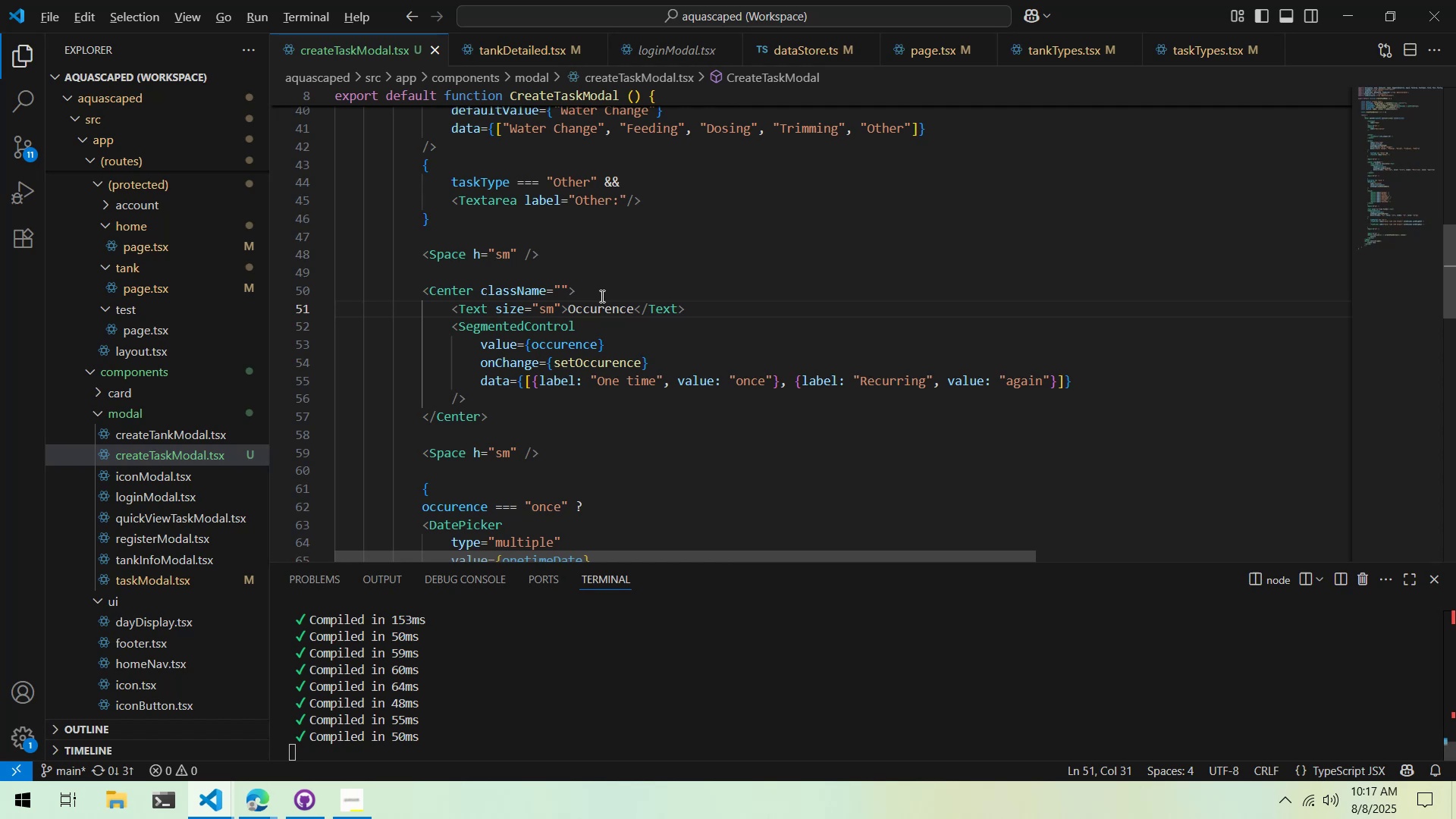 
key(Alt+Tab)
 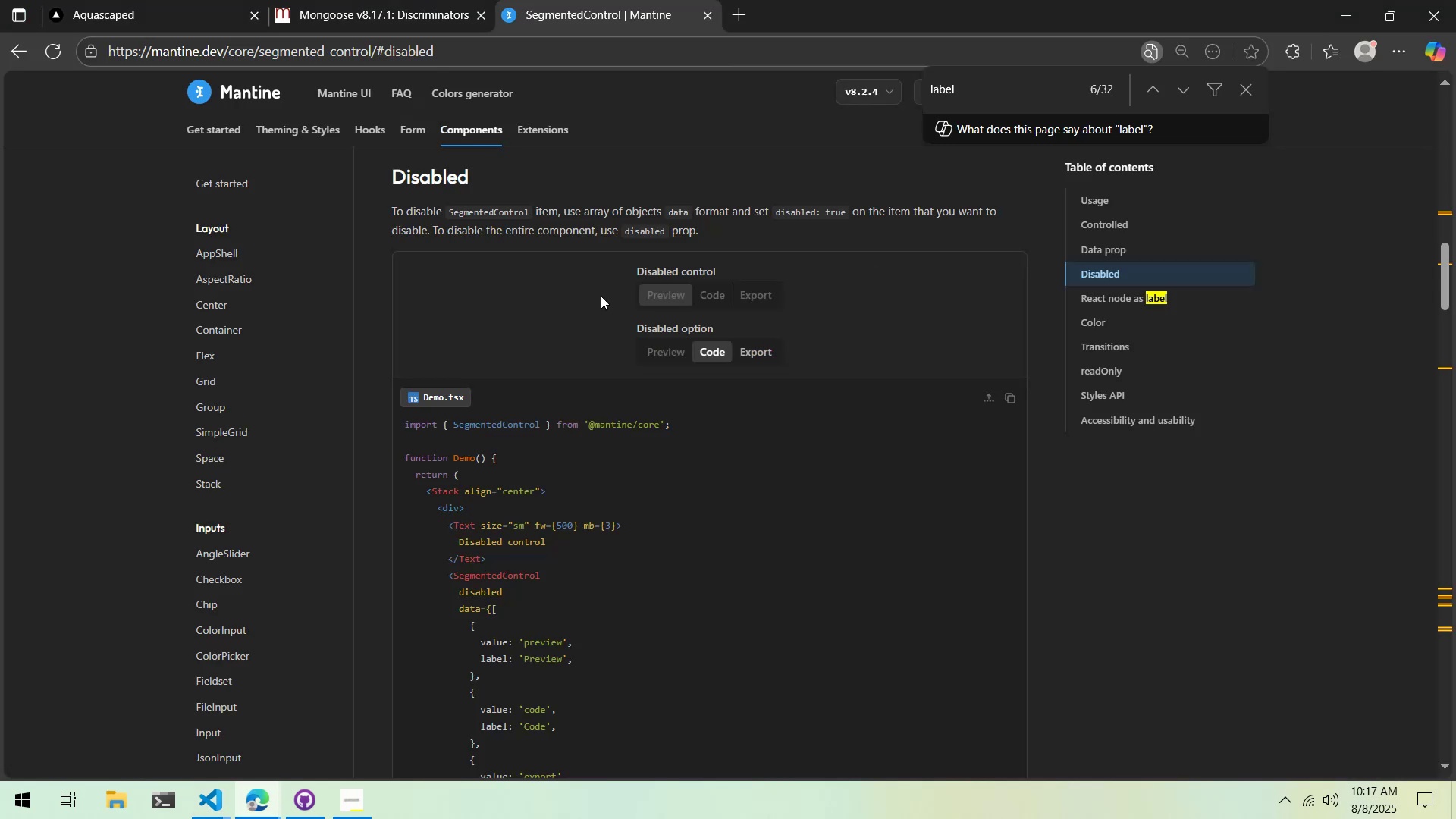 
key(Alt+AltLeft)
 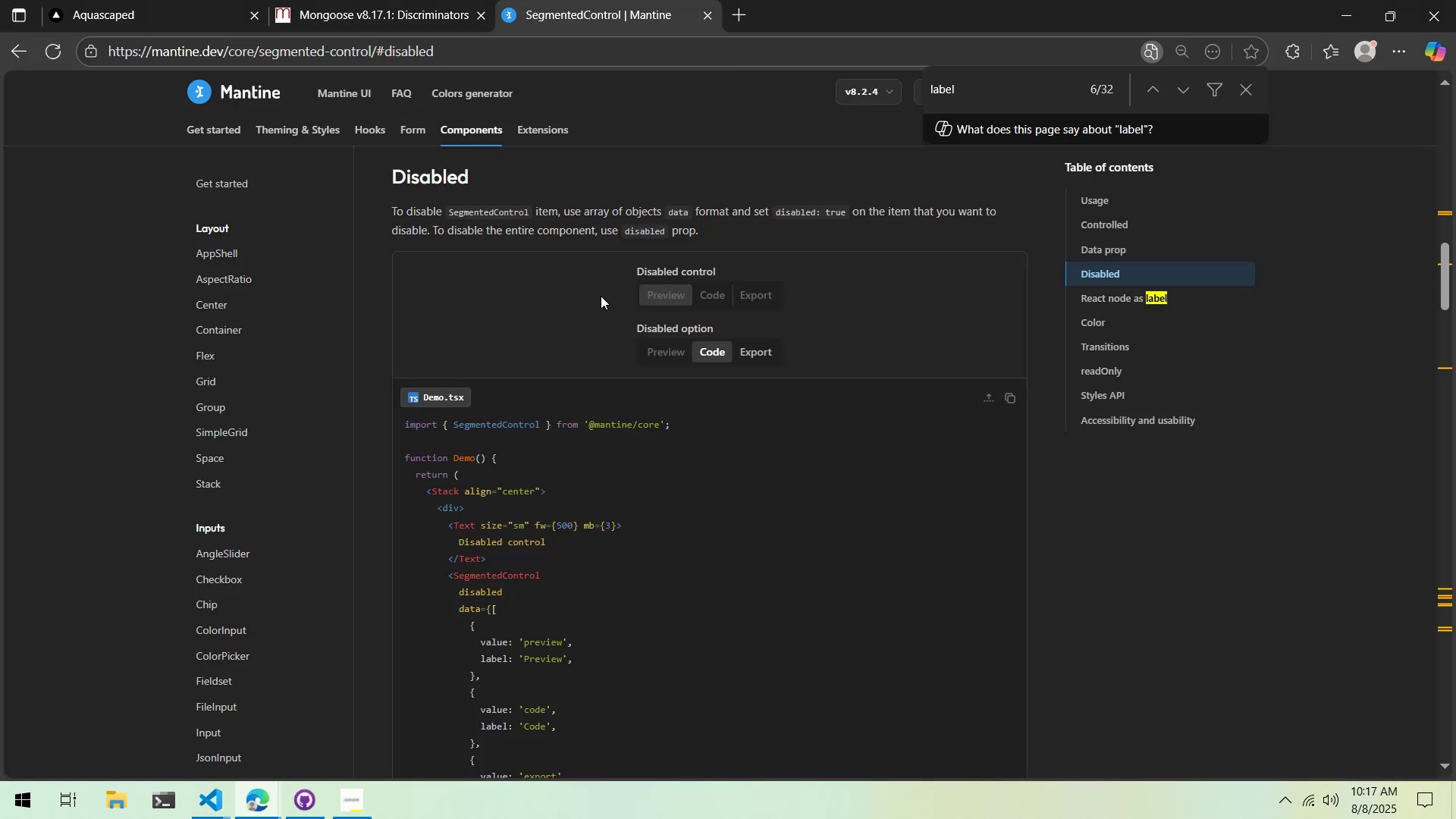 
key(Alt+Tab)
 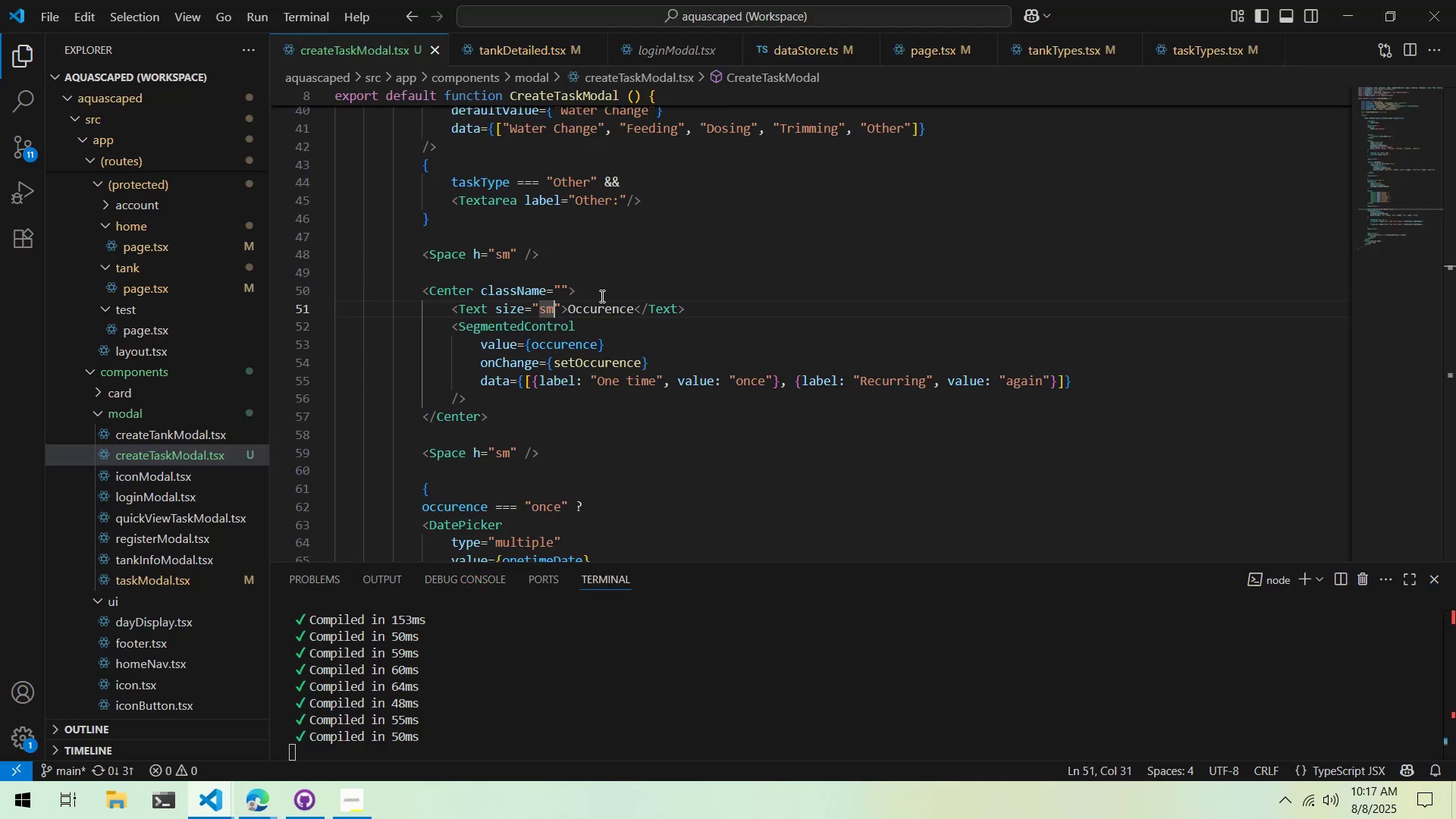 
key(ArrowRight)
 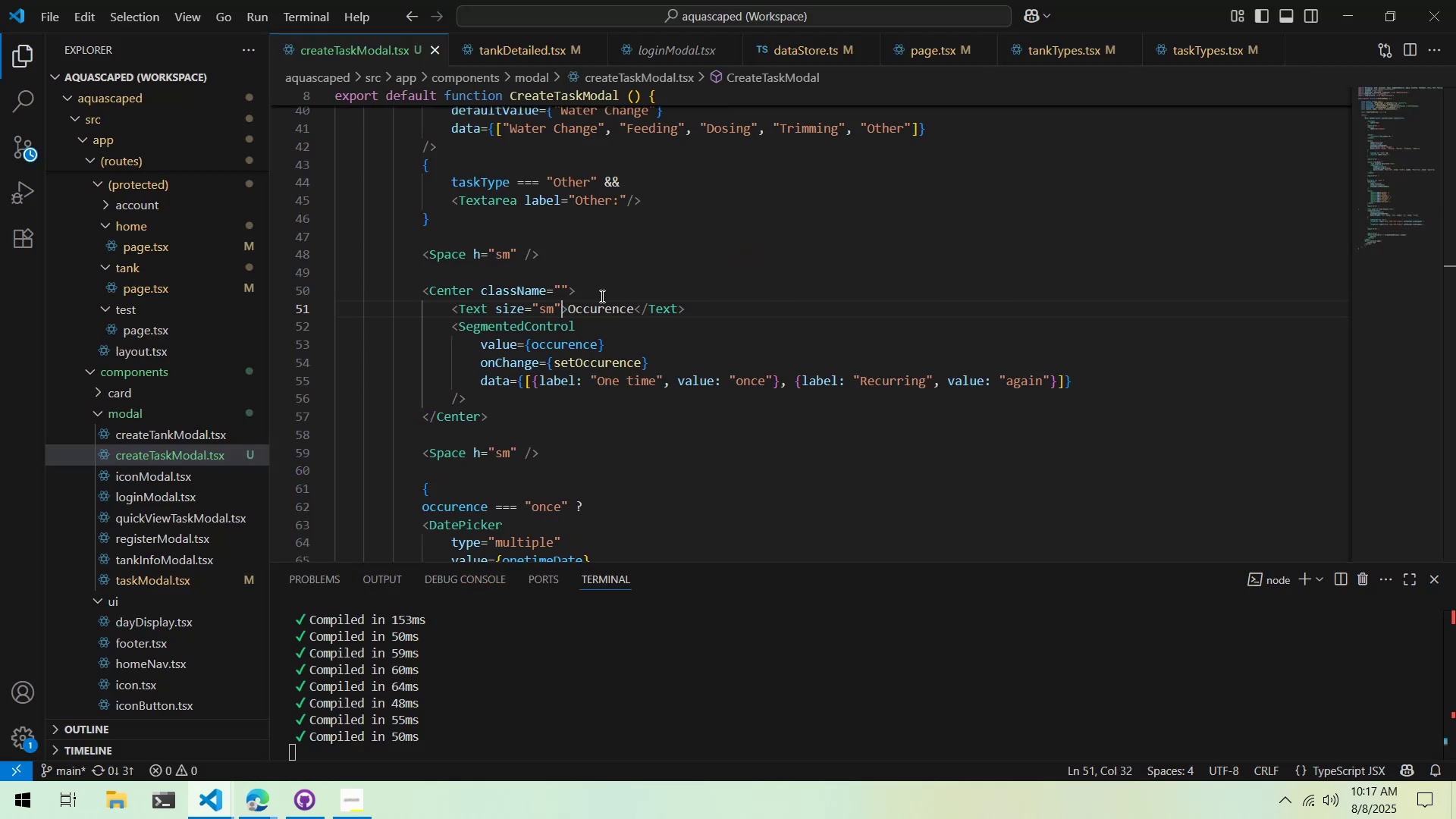 
key(Space)
 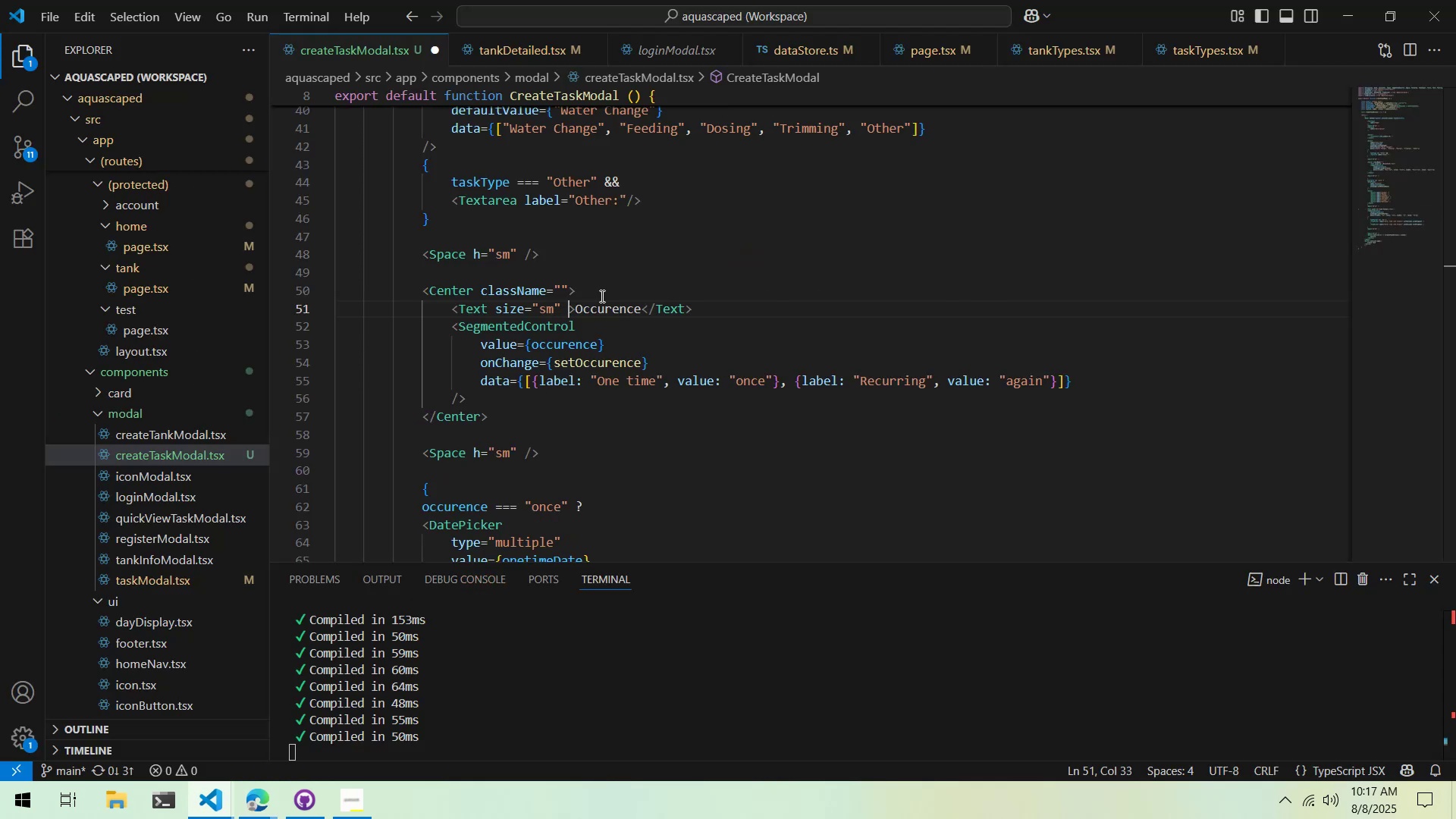 
key(Space)
 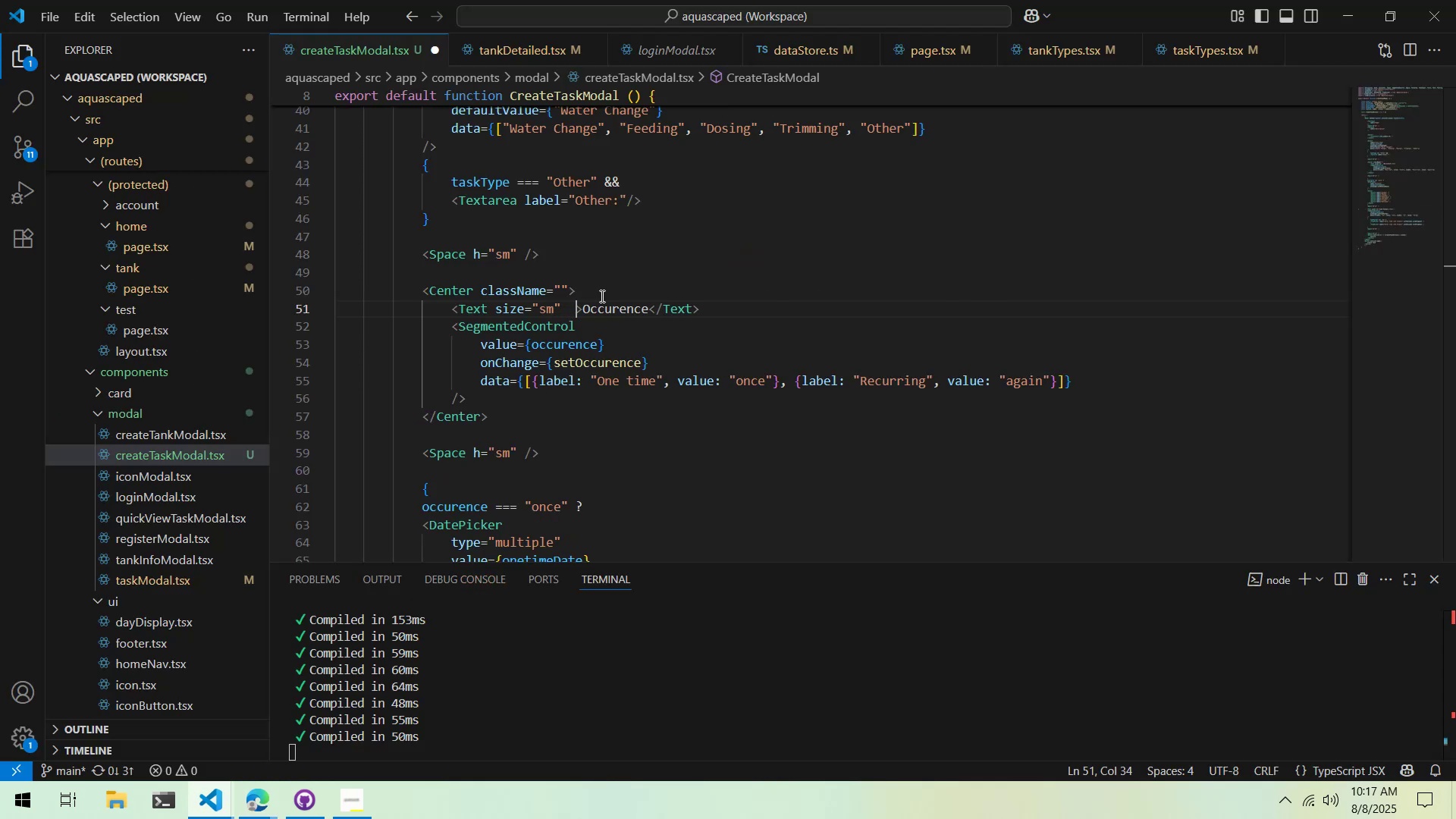 
key(Alt+AltLeft)
 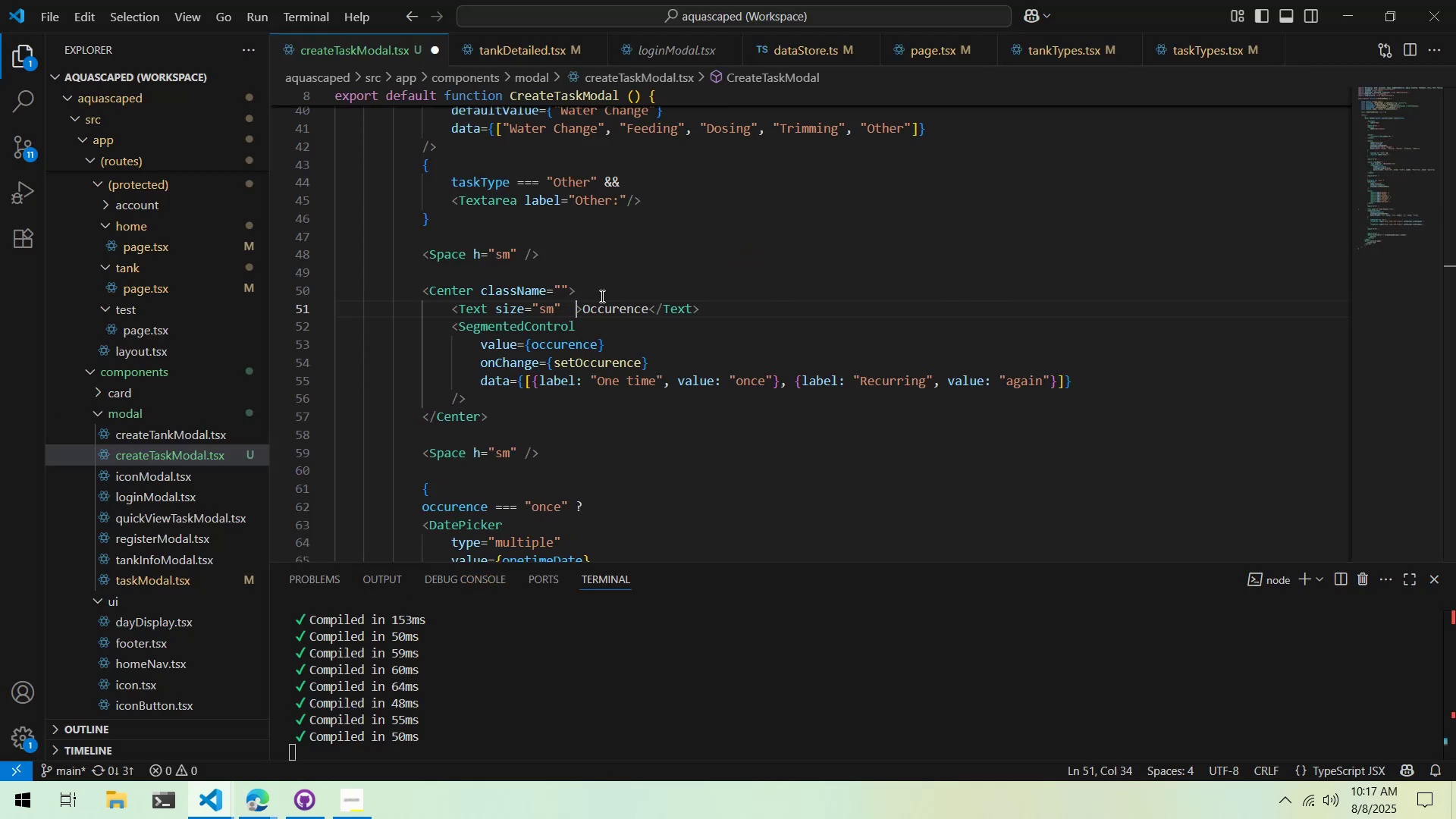 
key(Alt+Tab)
 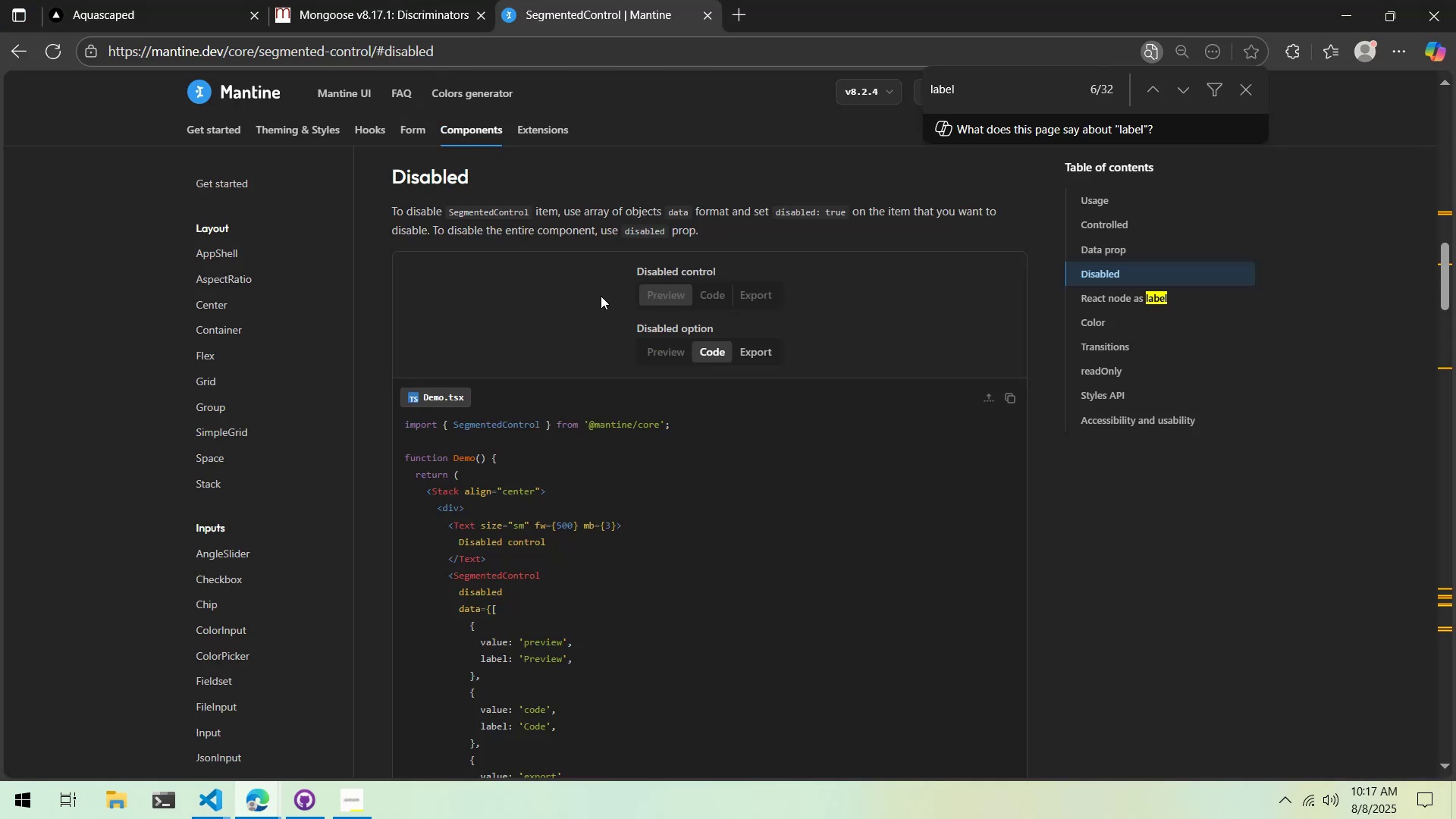 
hold_key(key=AltLeft, duration=0.75)
 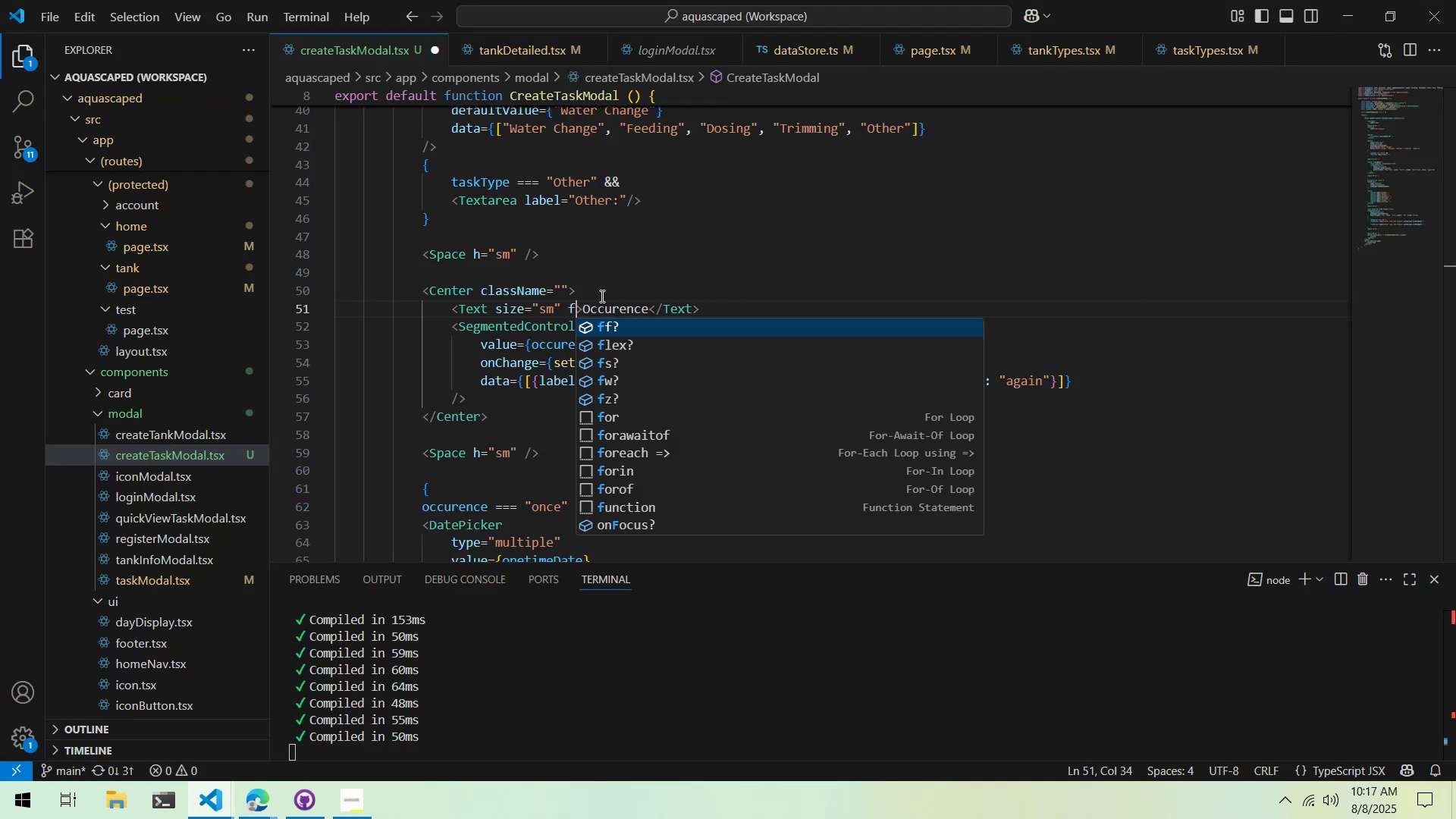 
key(Tab)
key(Backspace)
type(fw={500)
 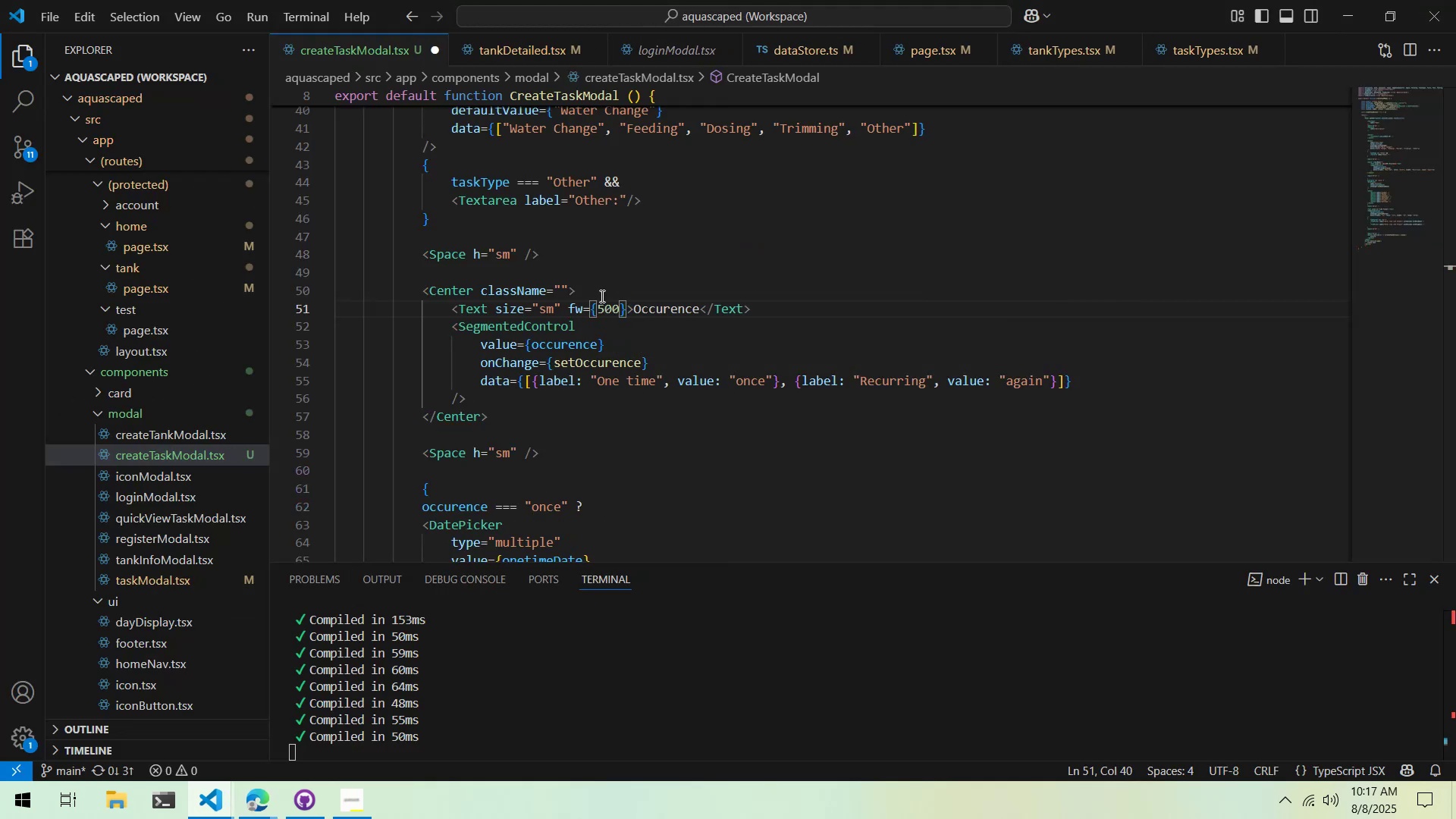 
key(Control+S)
 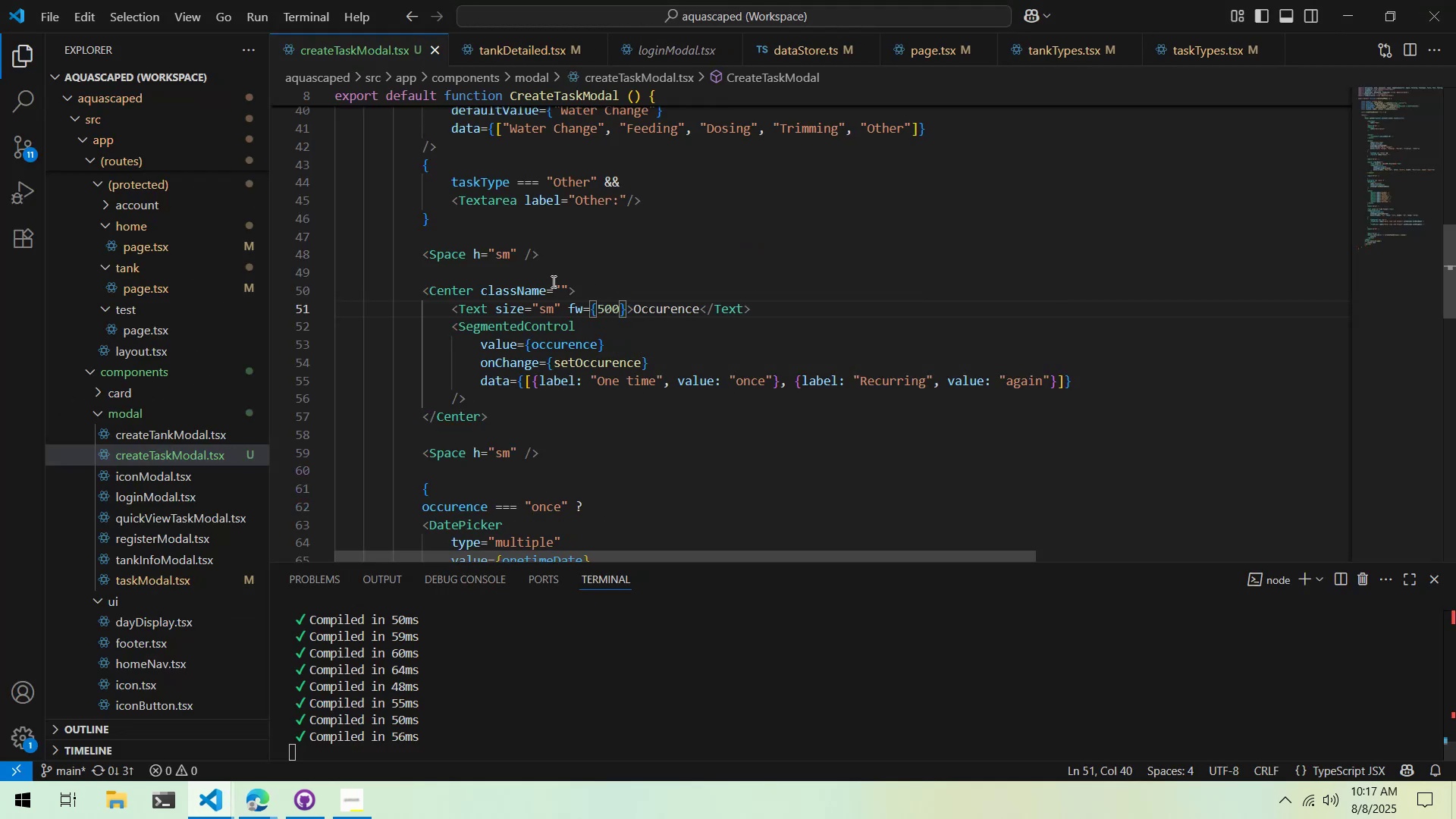 
left_click([562, 291])
 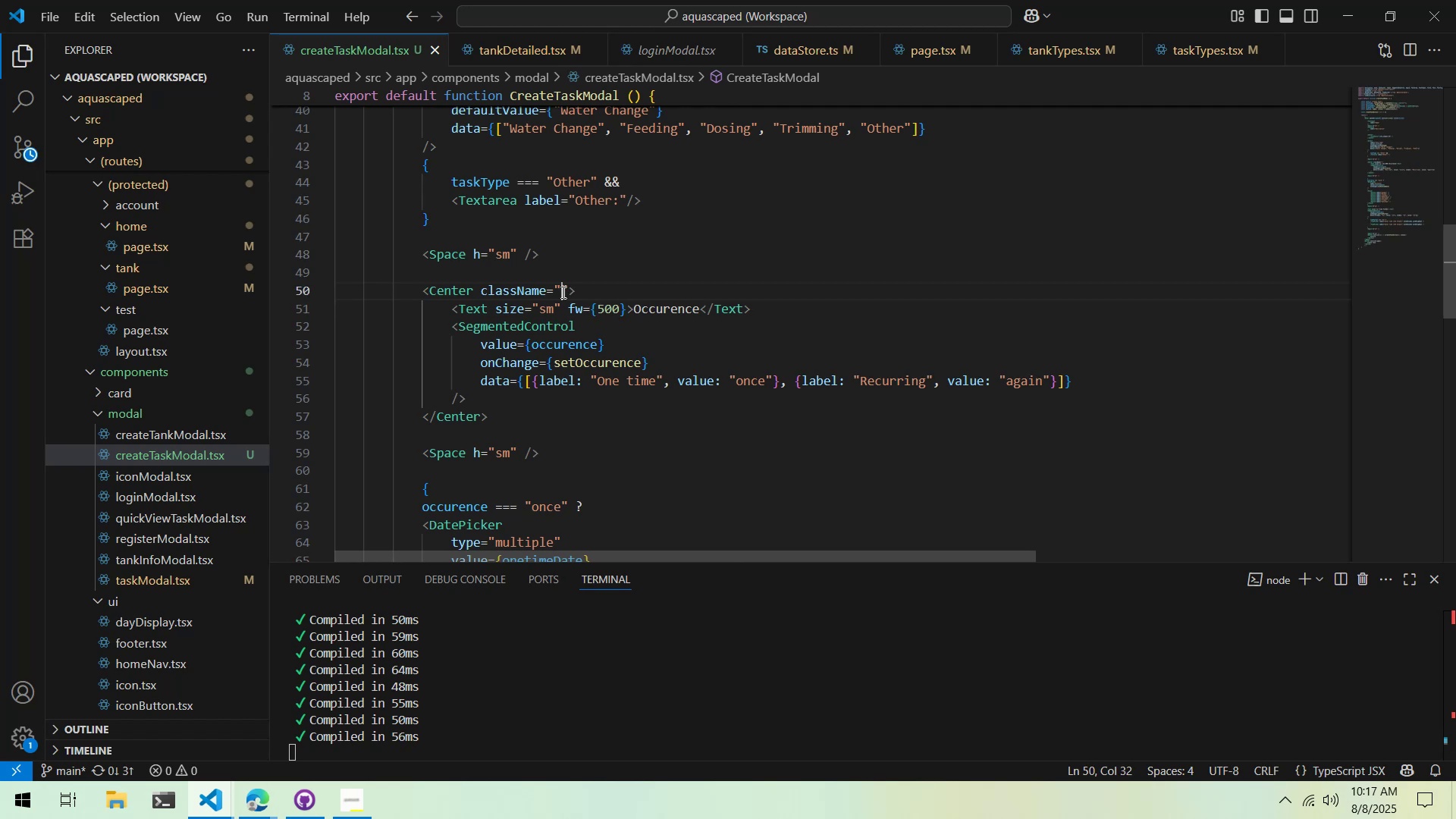 
key(Alt+AltLeft)
 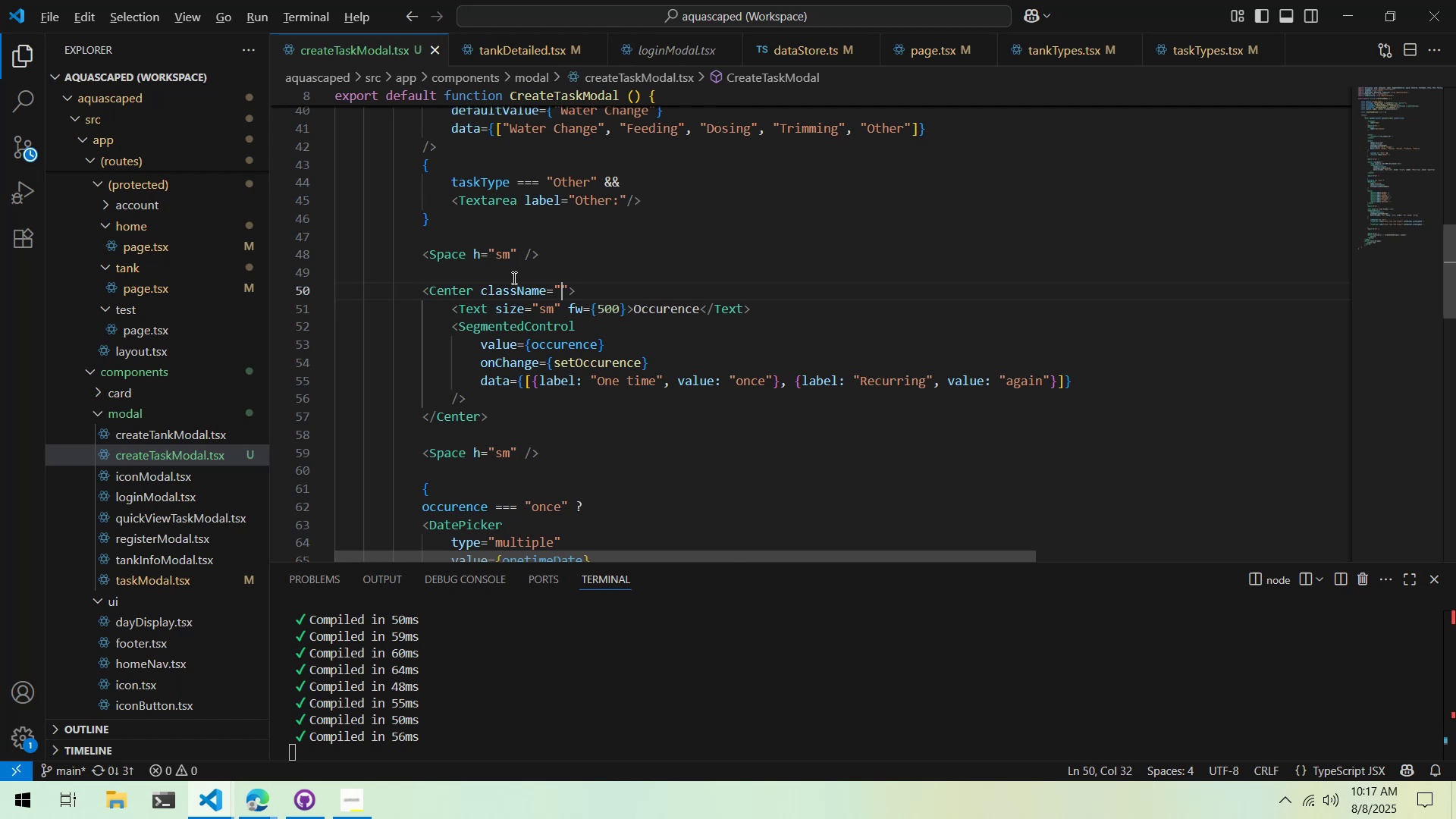 
key(Alt+Tab)
 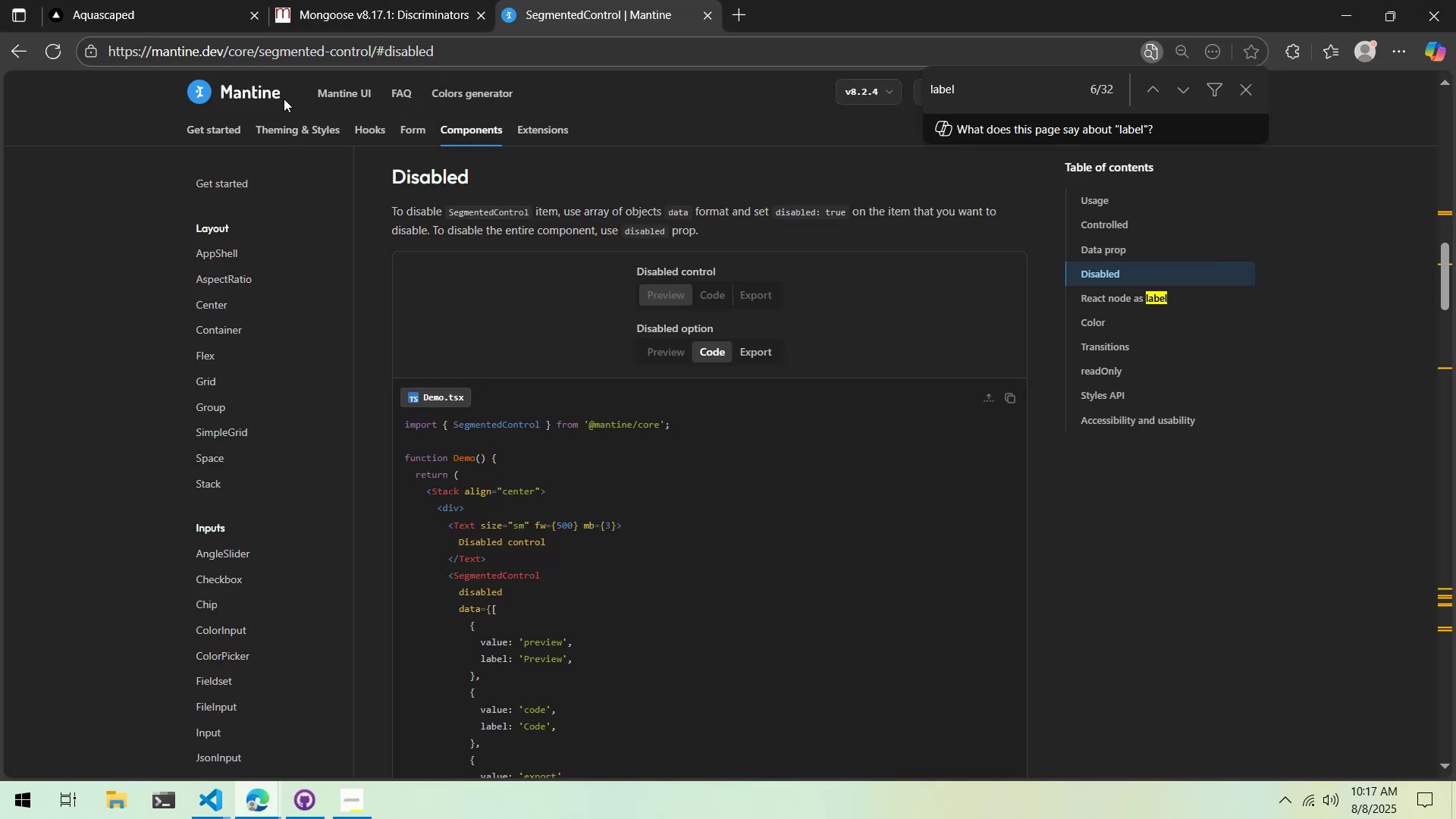 
key(Alt+Tab)
 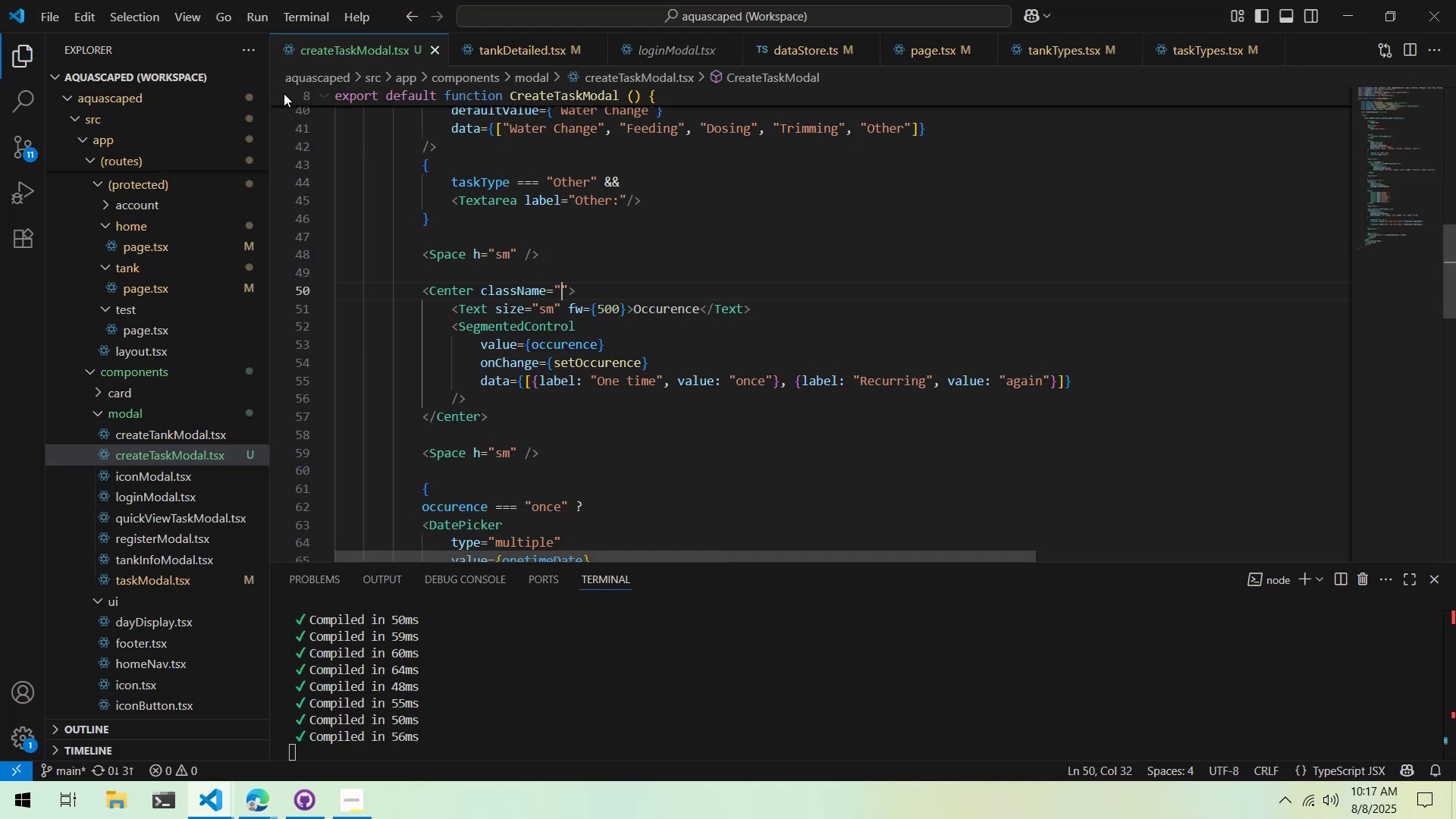 
key(Alt+AltLeft)
 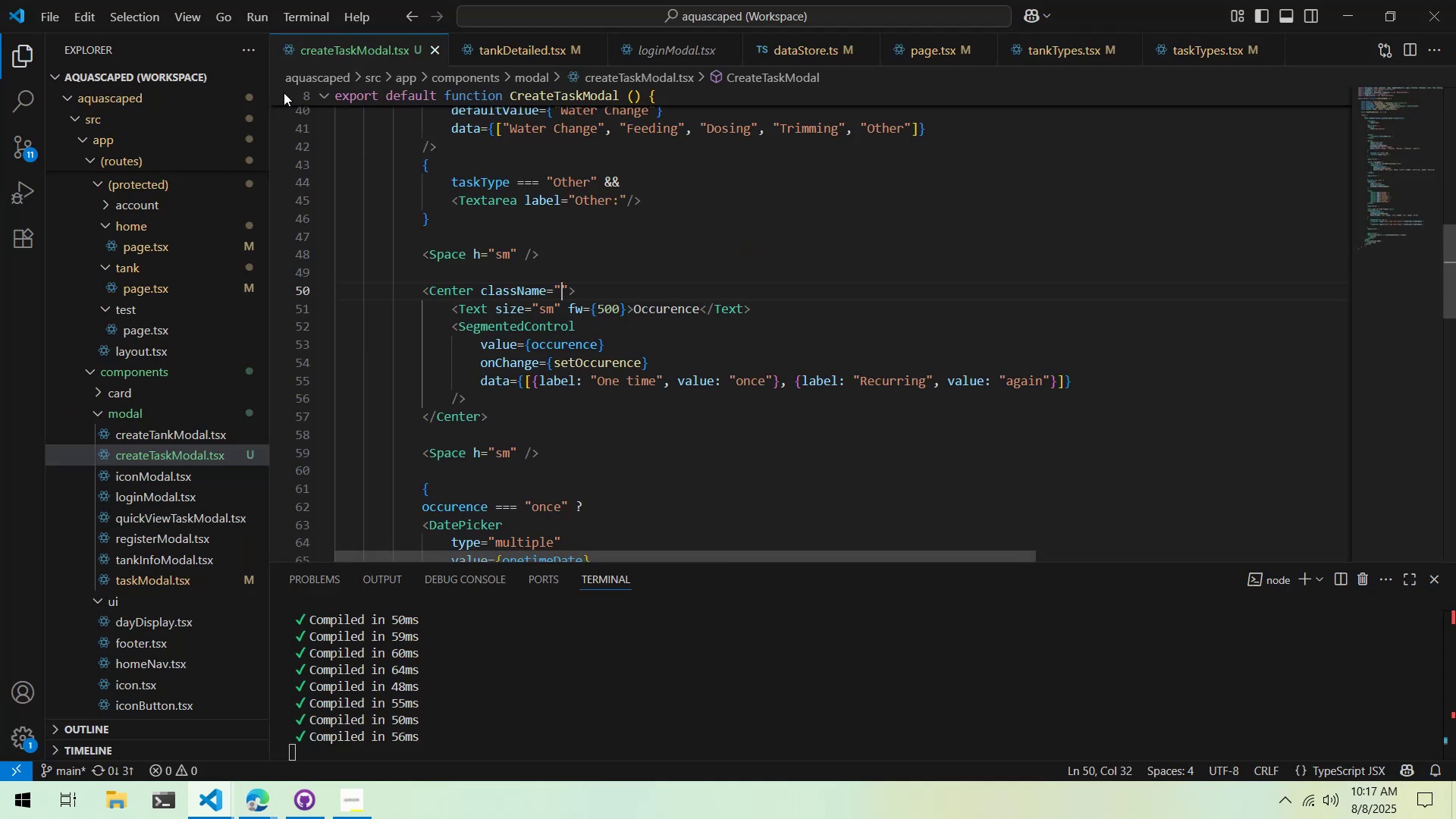 
key(Alt+Tab)
 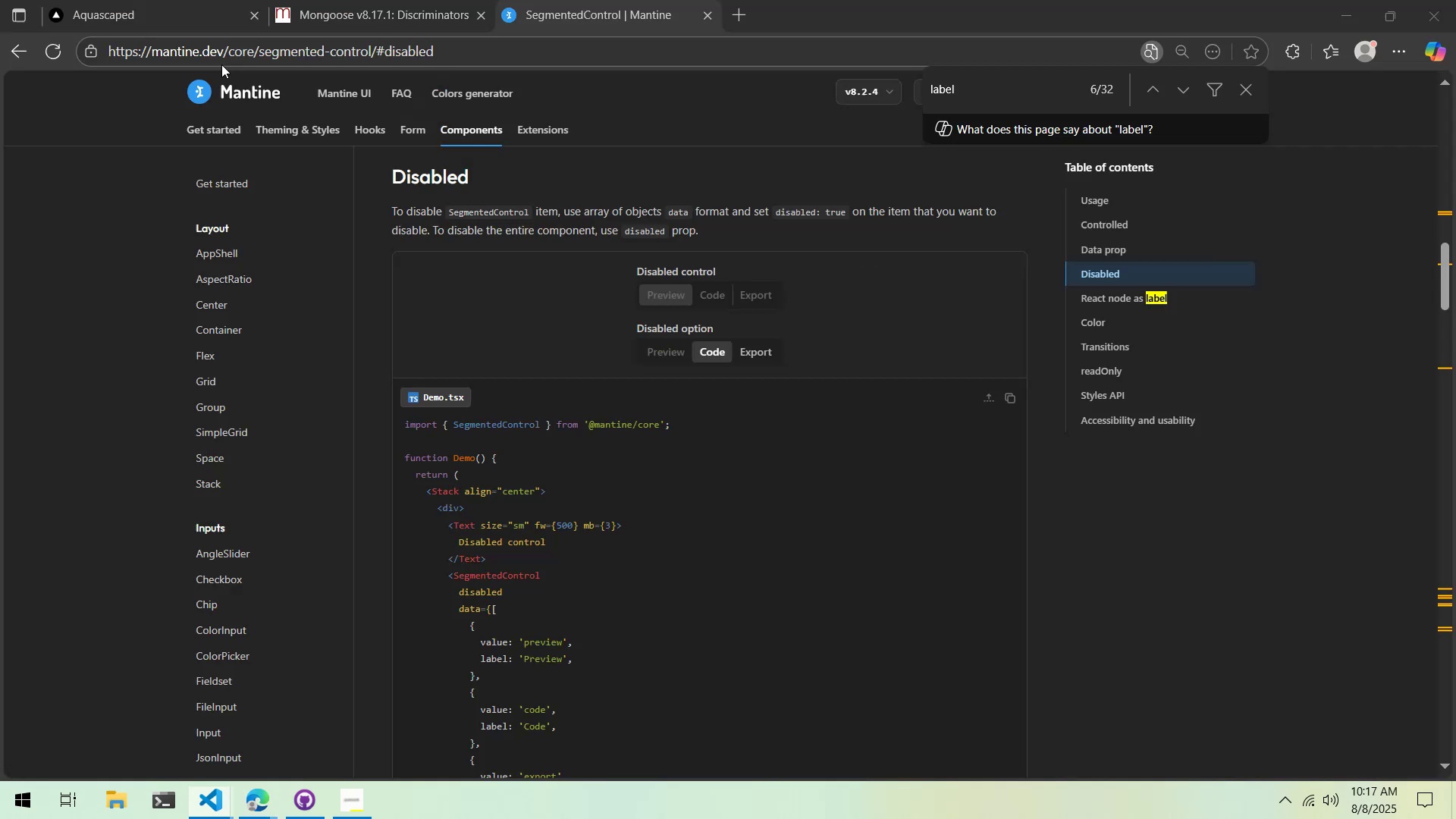 
key(Alt+AltLeft)
 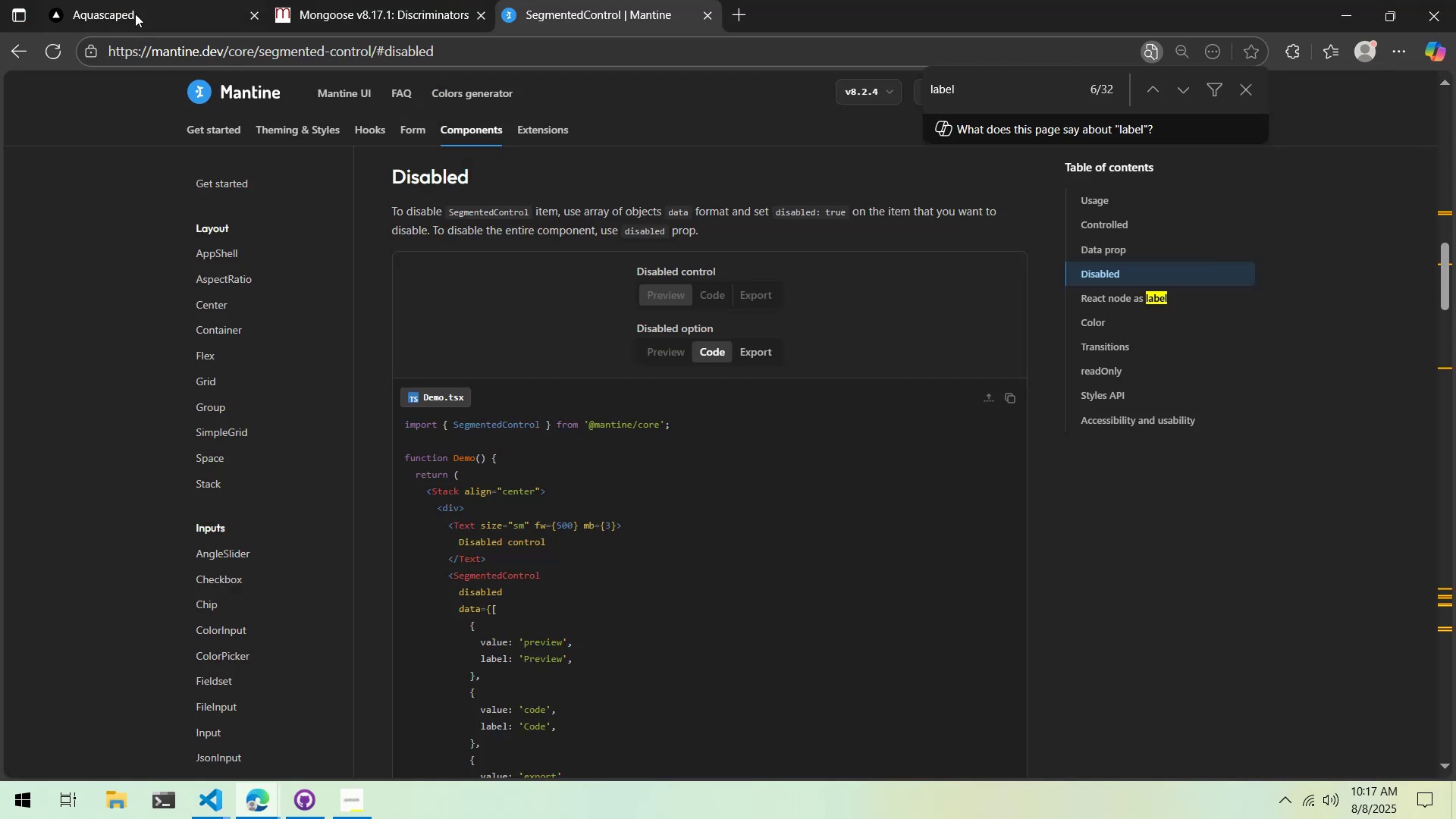 
key(Alt+Tab)
 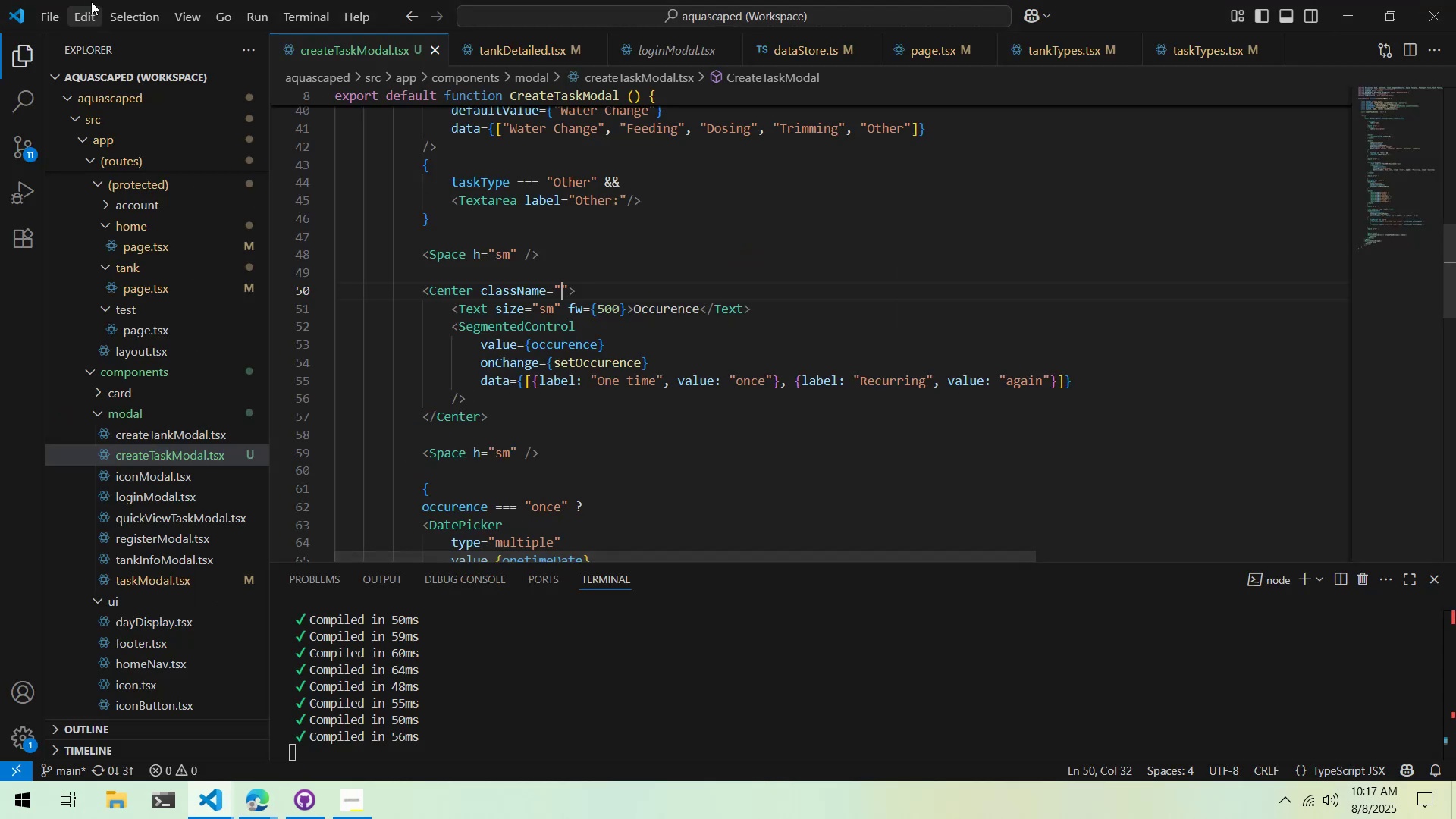 
key(Alt+AltLeft)
 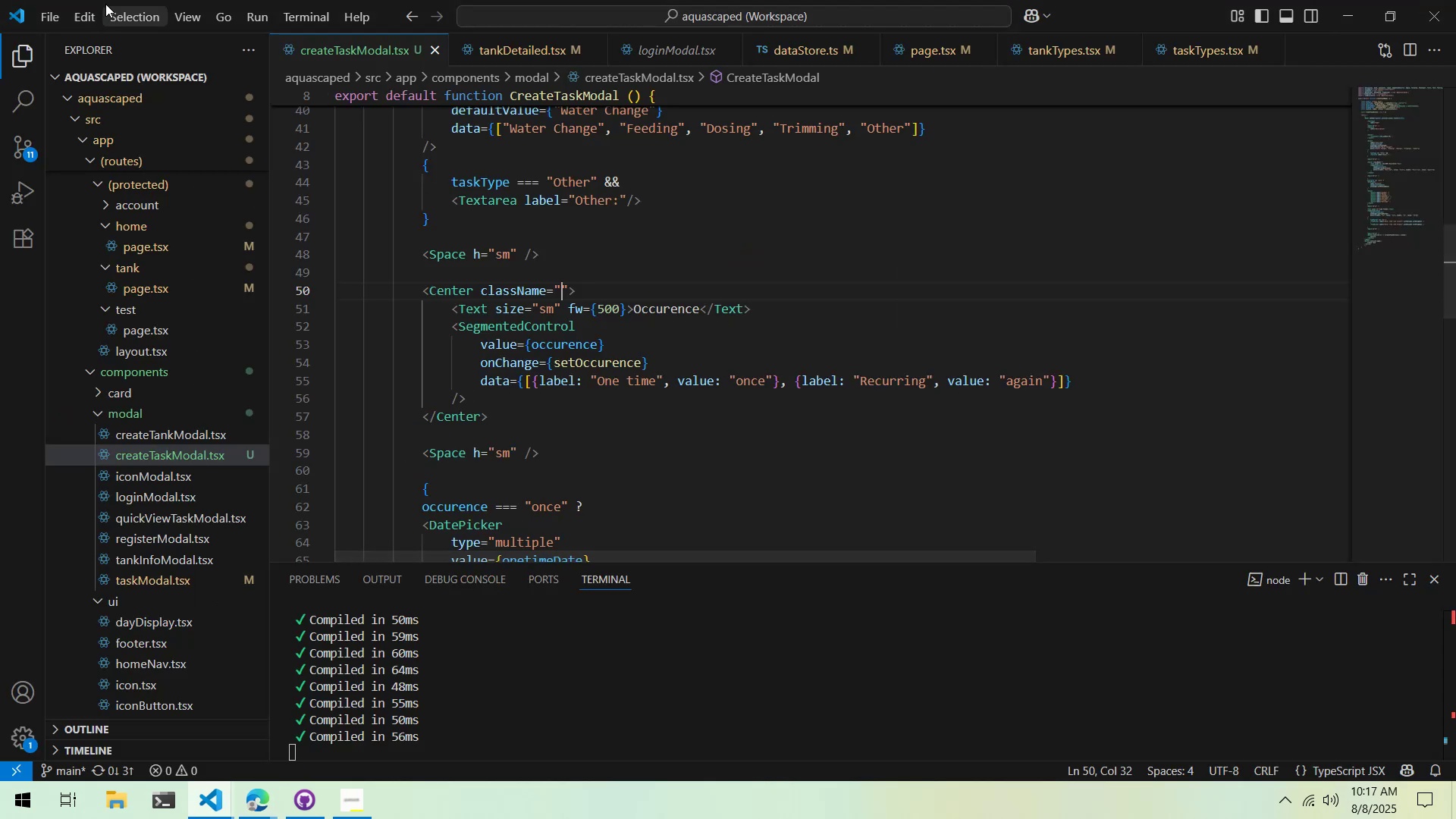 
key(Alt+Tab)
 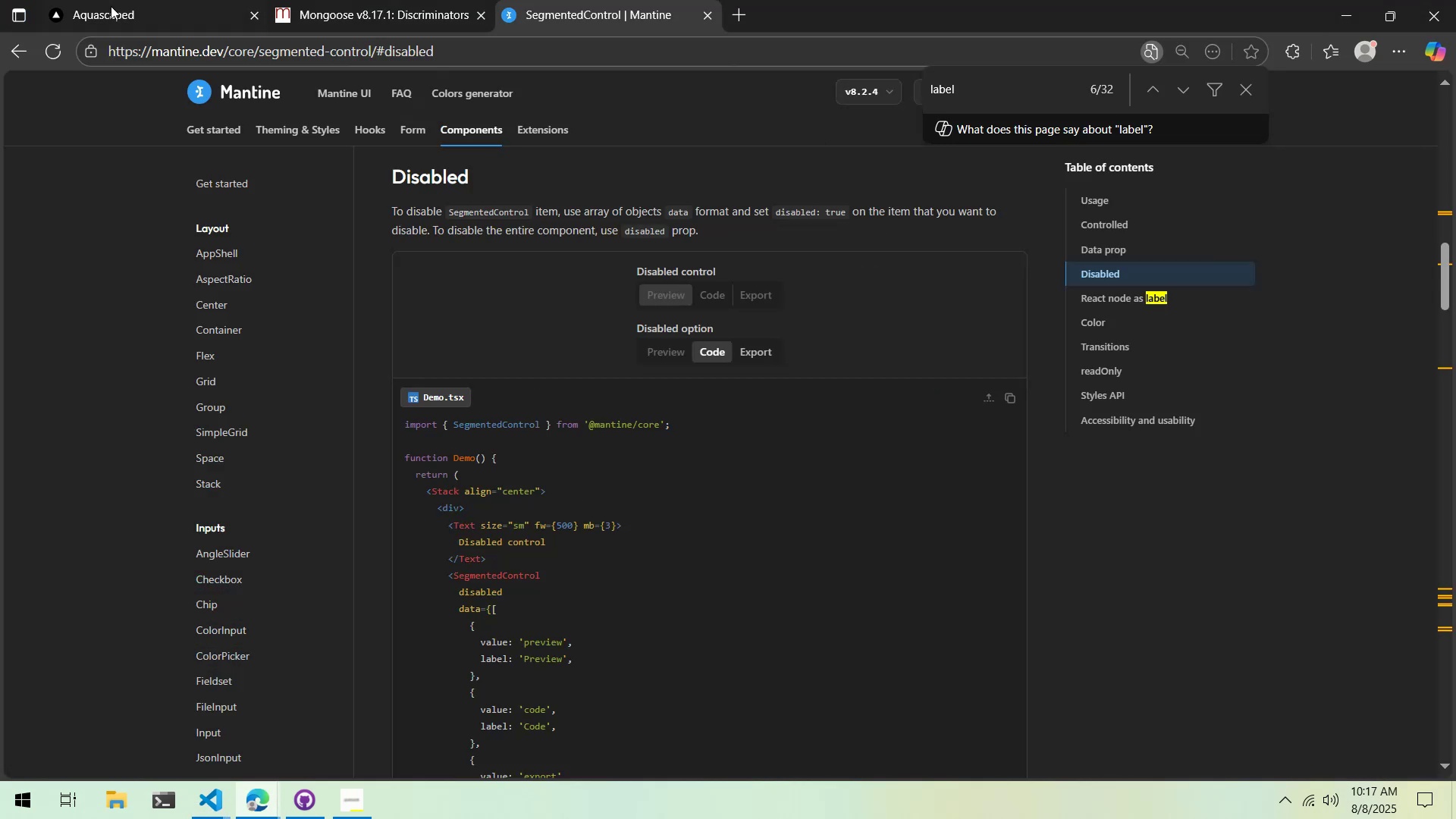 
left_click([111, 6])
 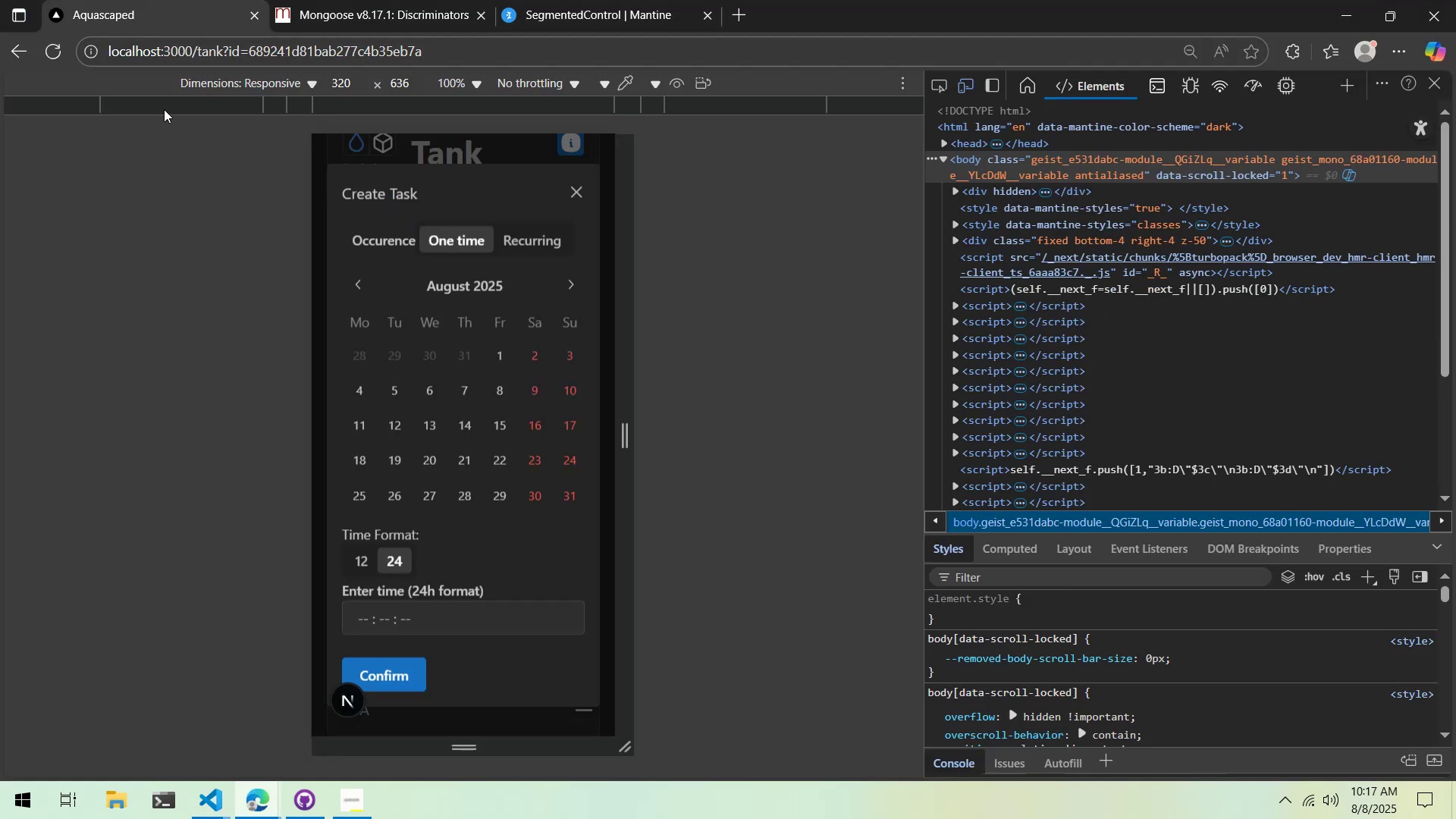 
key(Alt+AltLeft)
 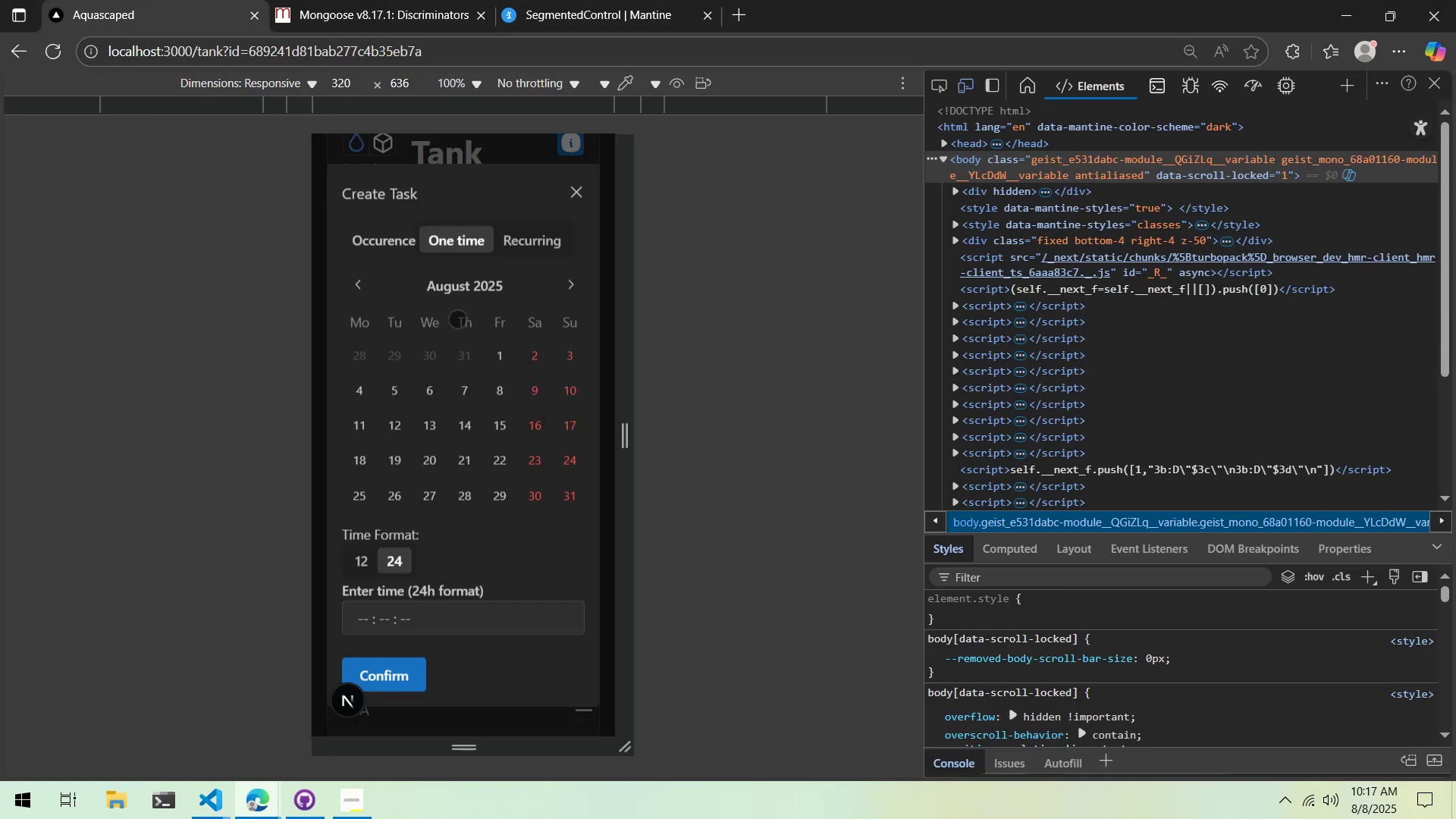 
key(Tab)
type(flex flex-col)
 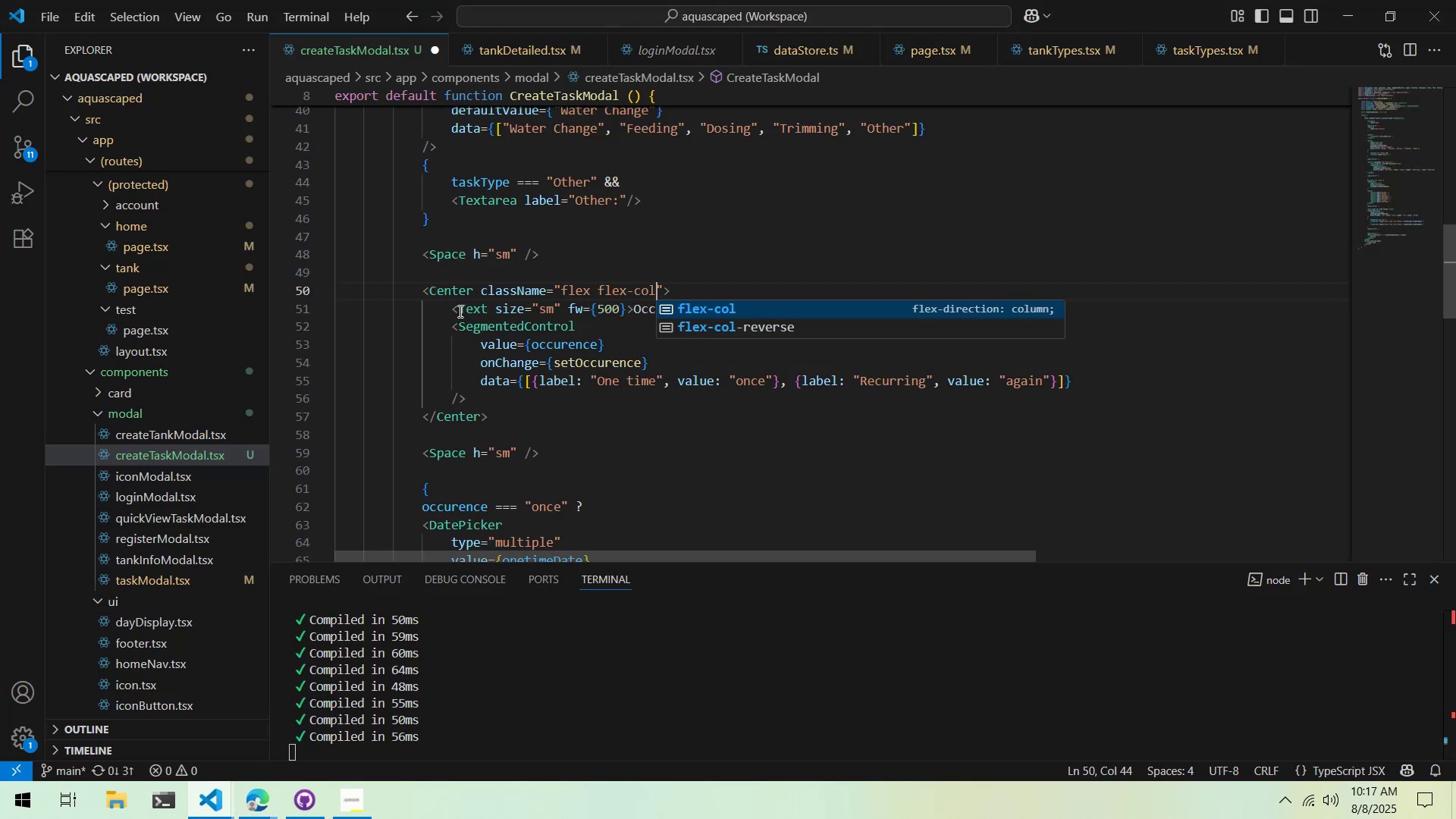 
key(Control+ControlLeft)
 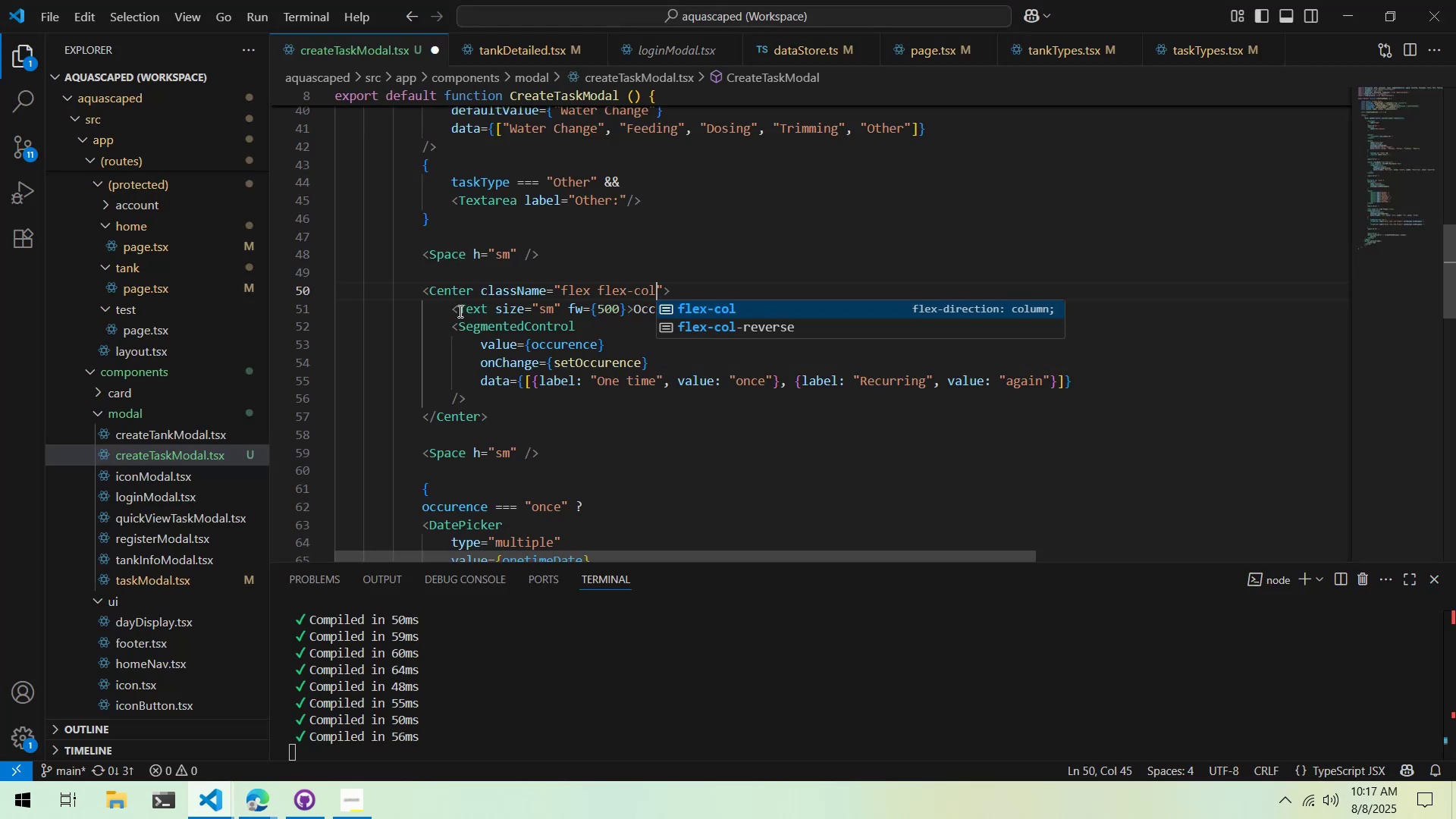 
key(Control+S)
 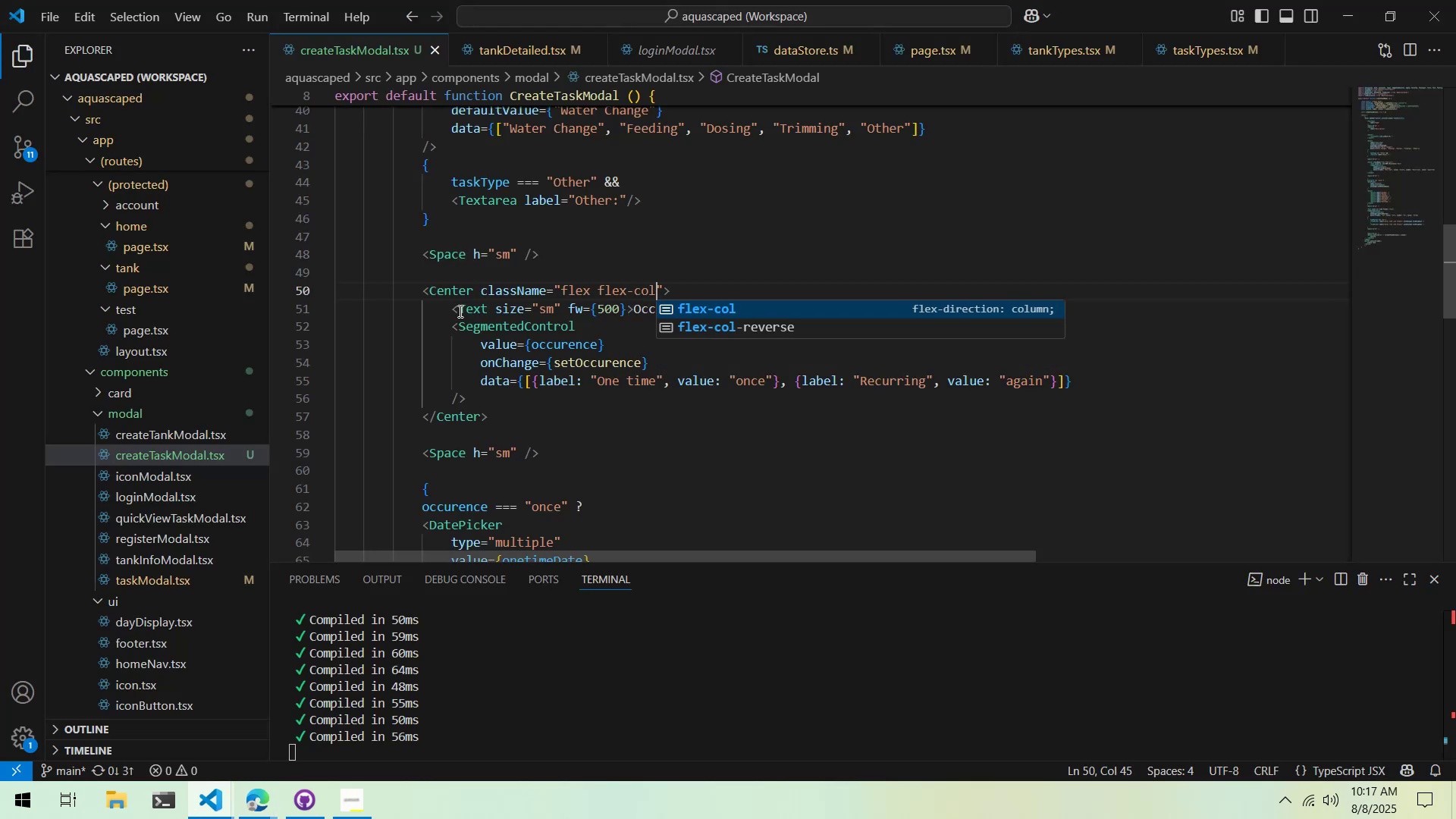 
key(Alt+AltLeft)
 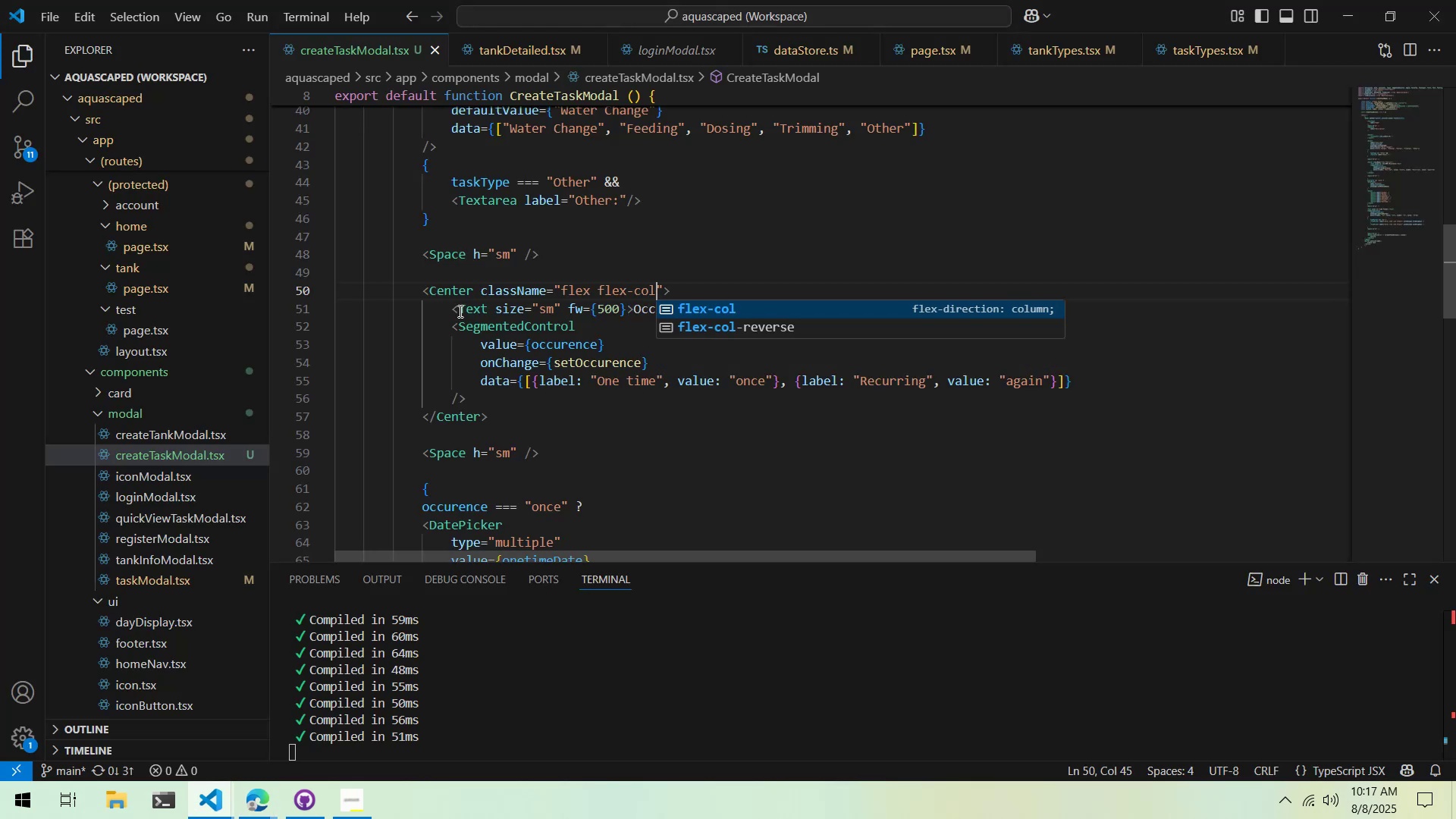 
key(Alt+Tab)
 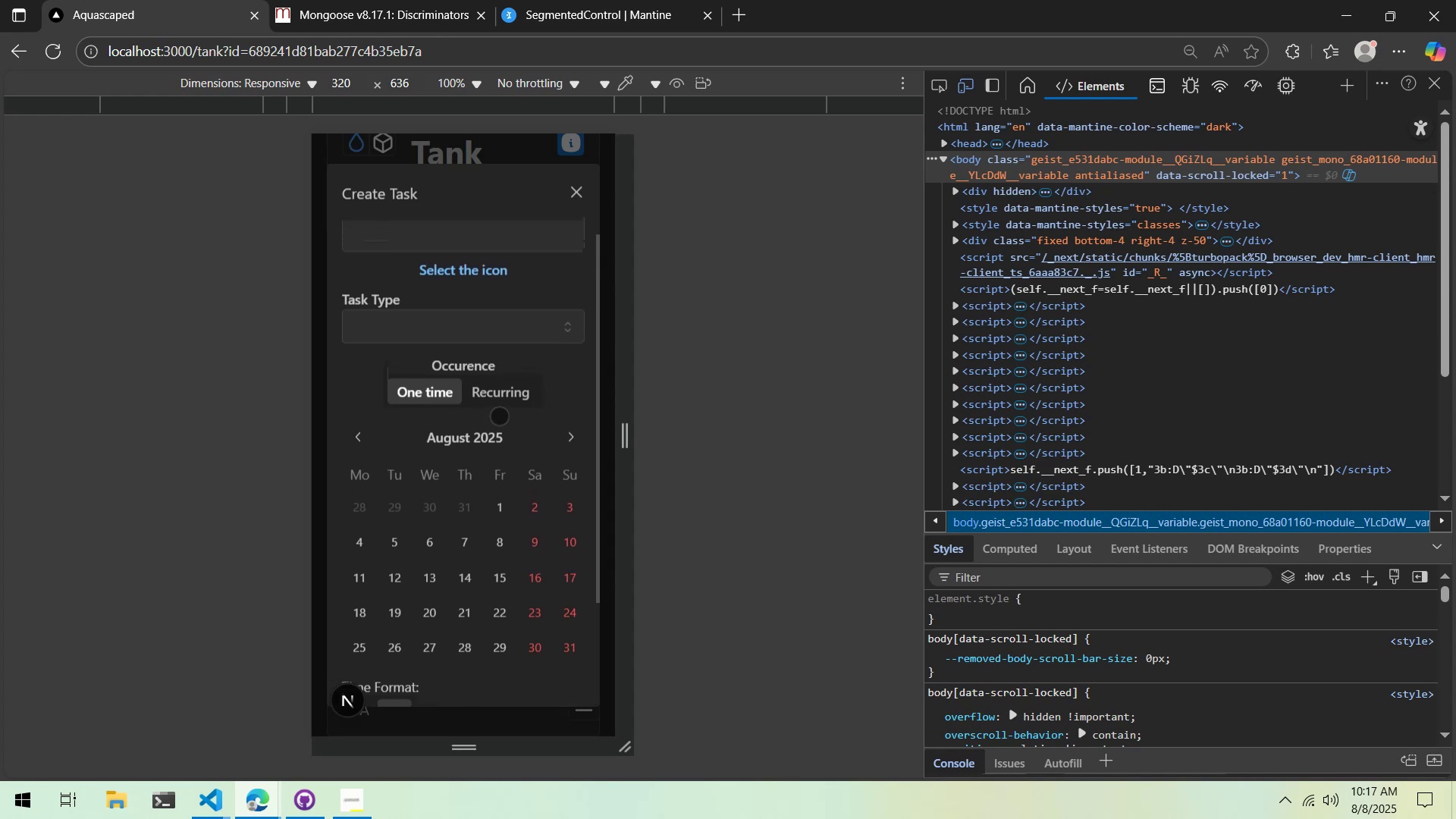 
left_click([530, 0])
 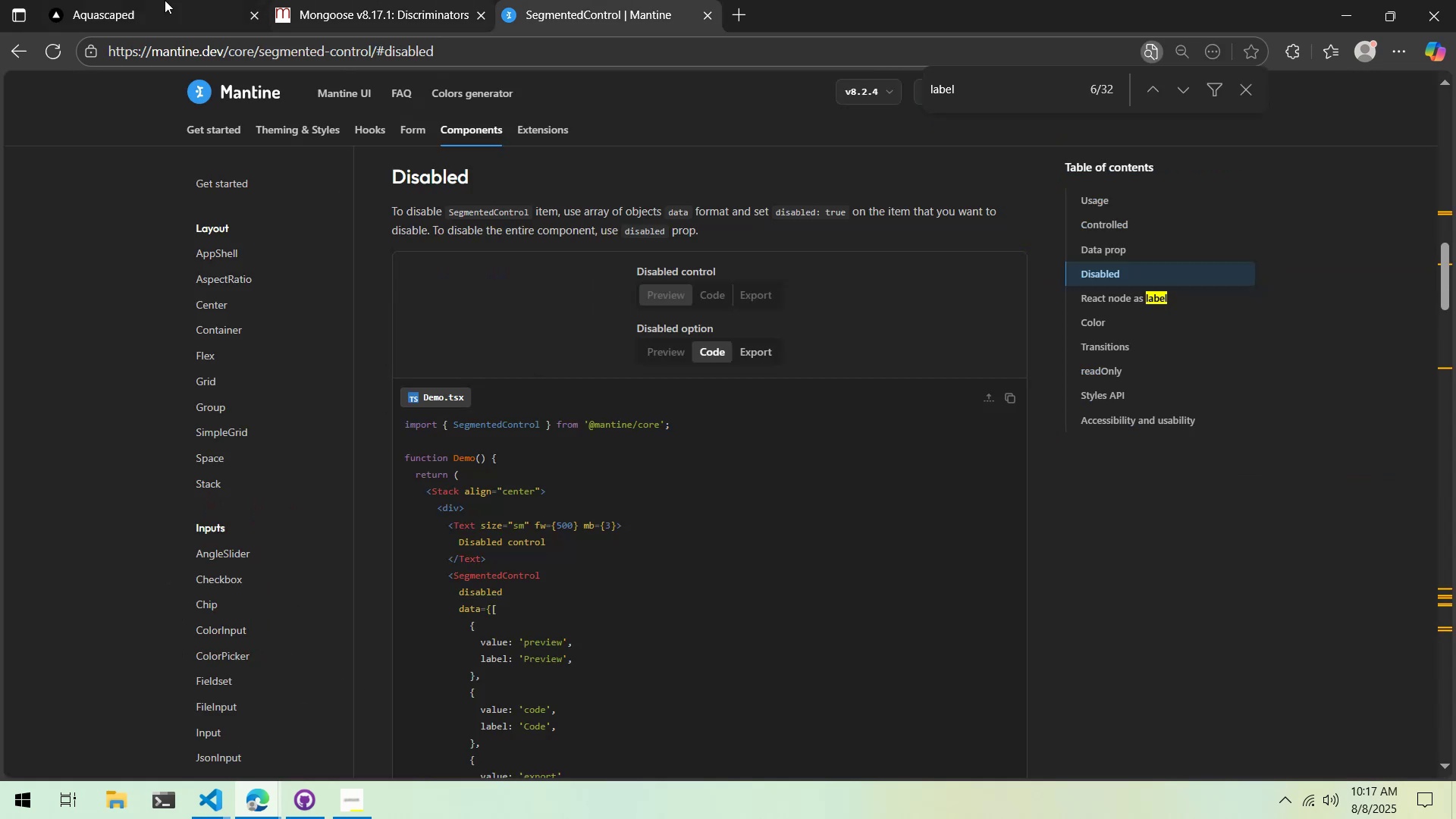 
left_click([131, 0])
 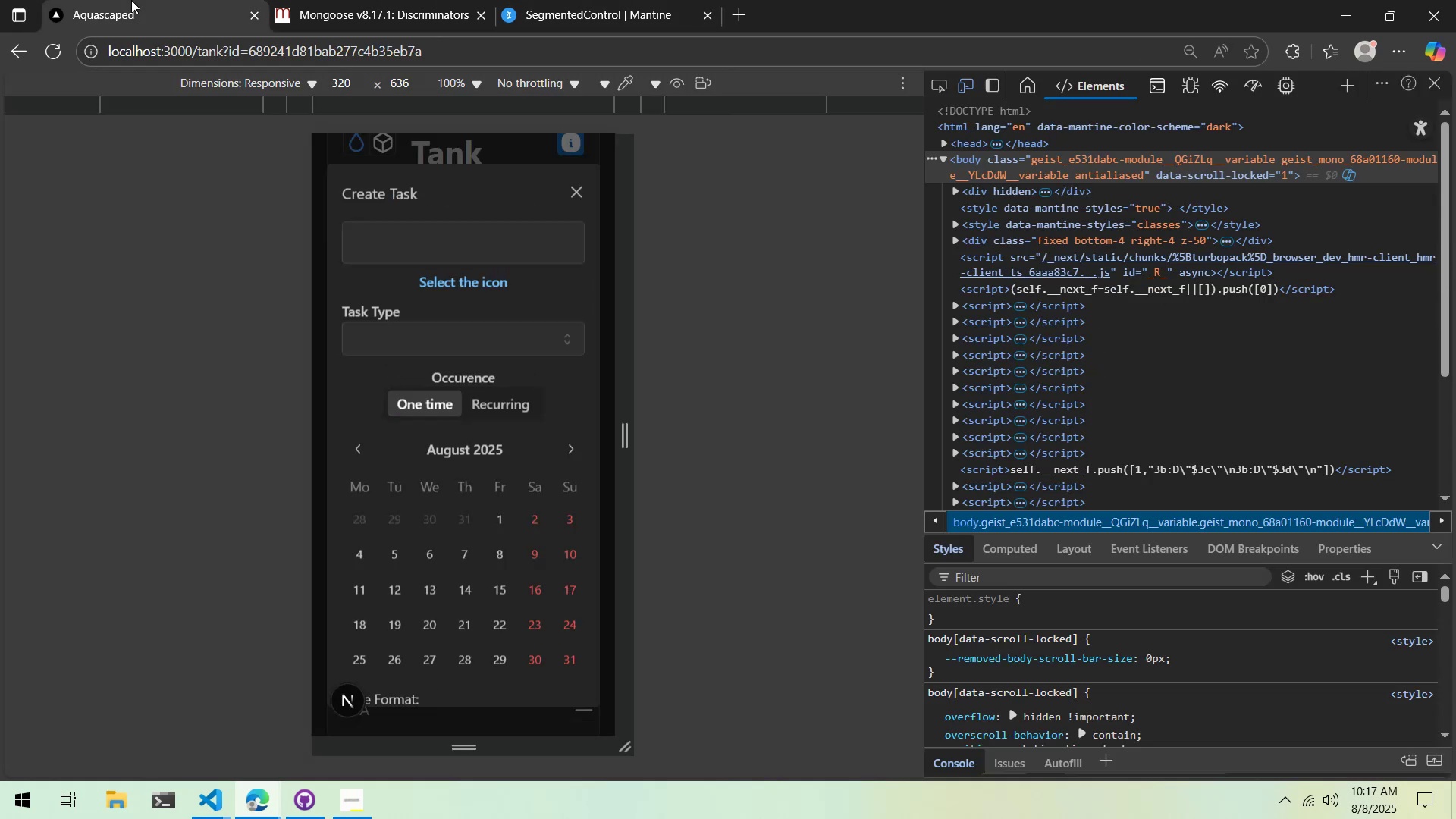 
key(Alt+AltLeft)
 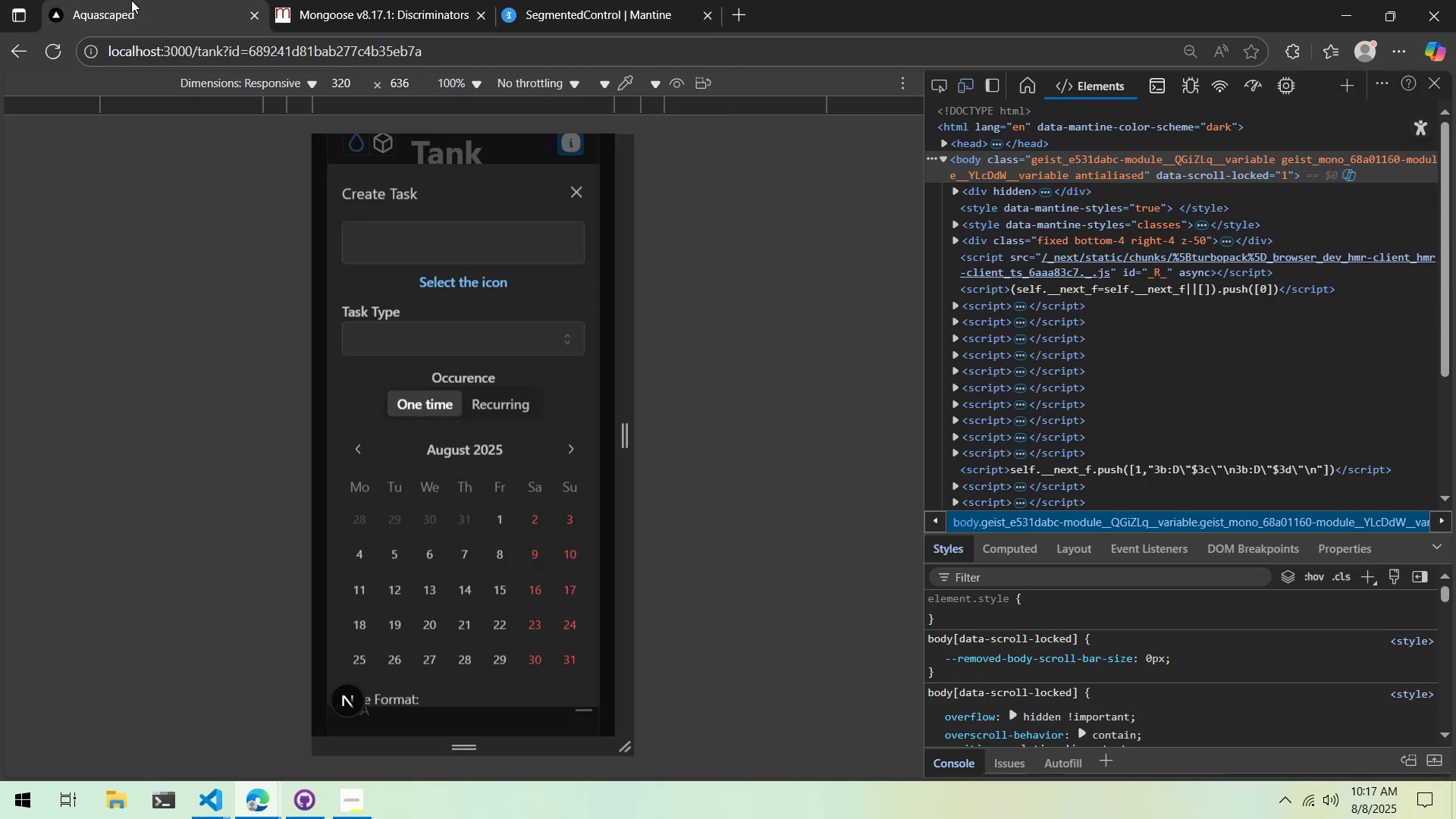 
key(Alt+Tab)
 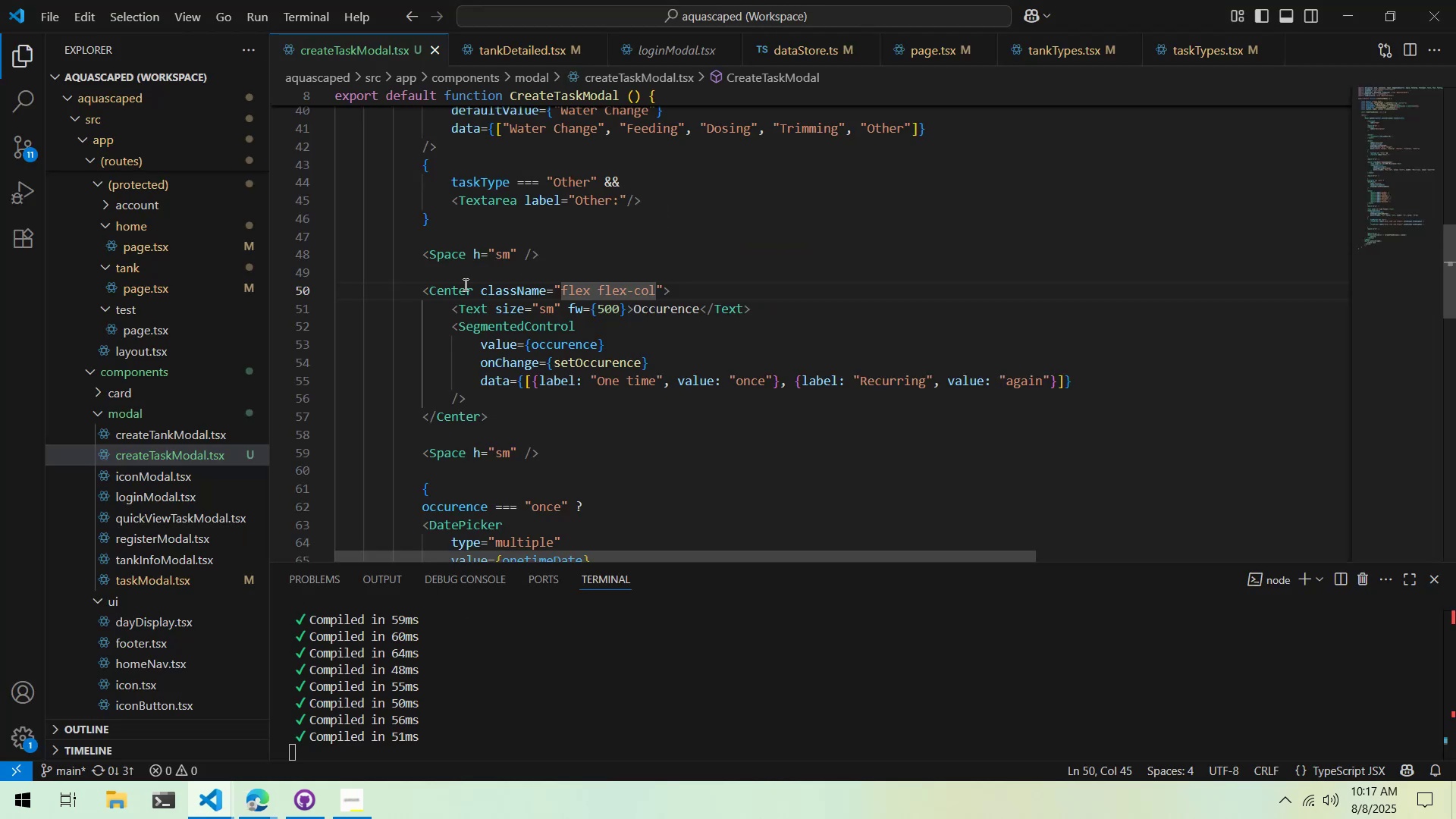 
key(Alt+AltLeft)
 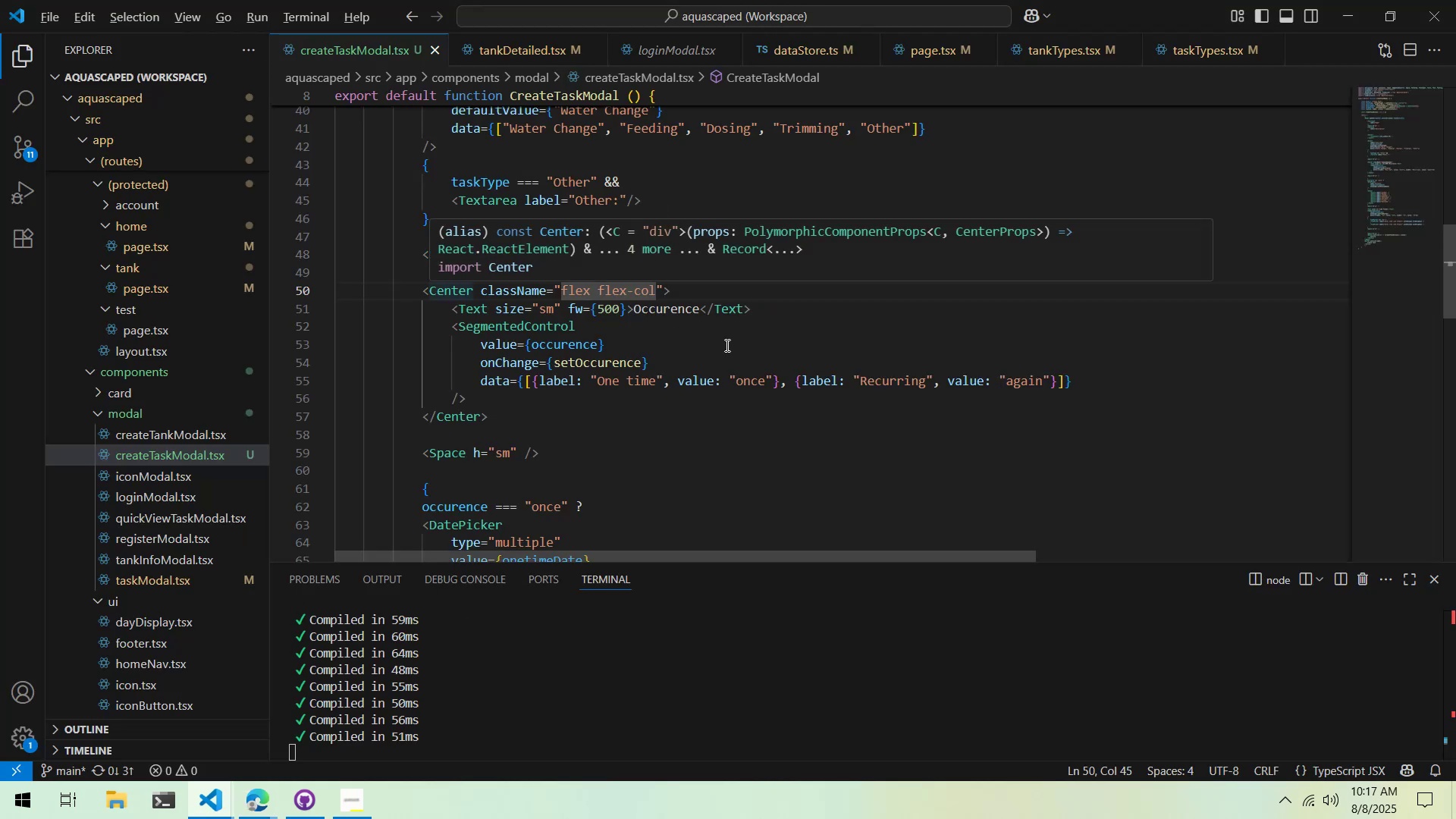 
key(Alt+Tab)
 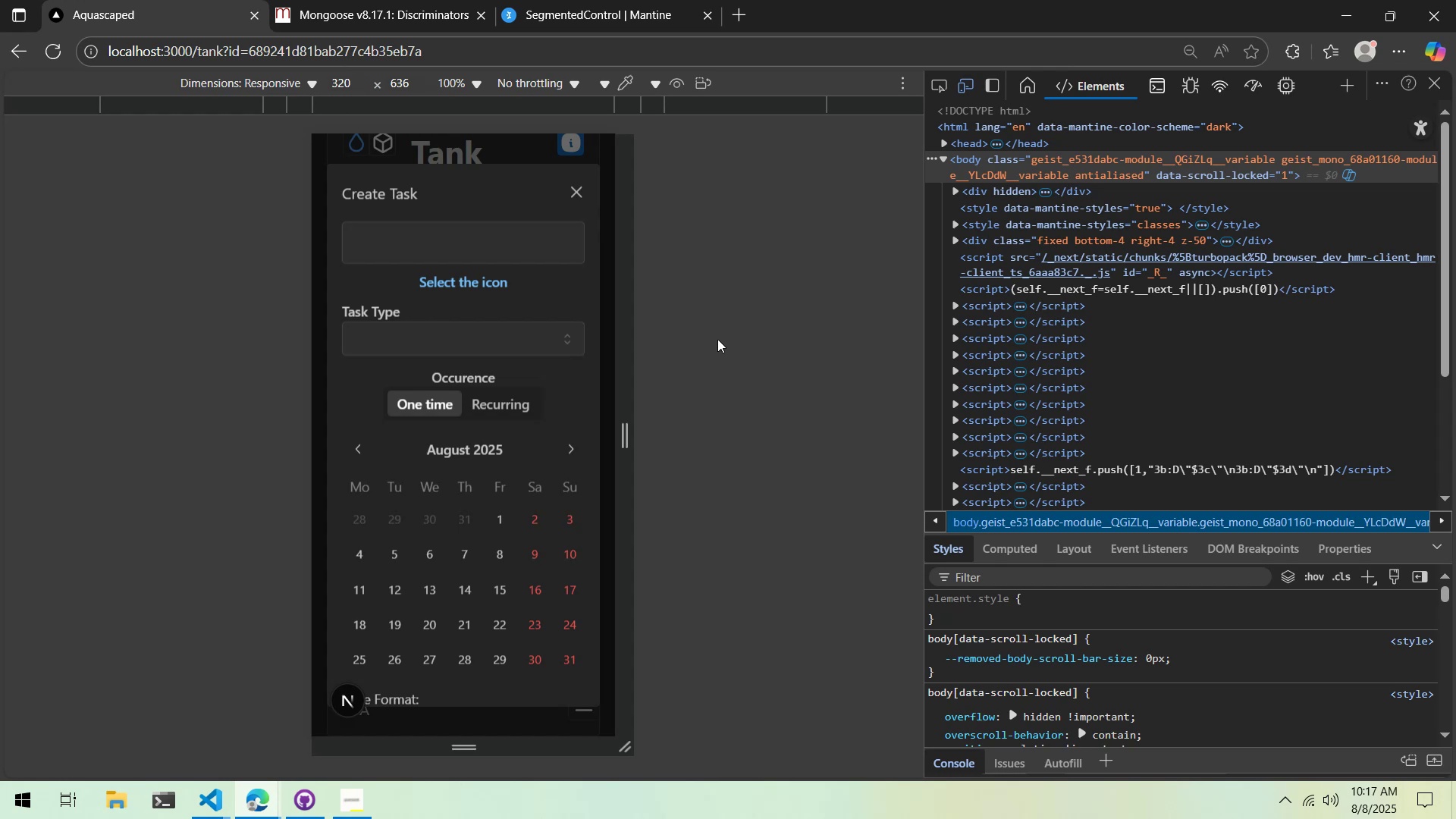 
key(Alt+AltLeft)
 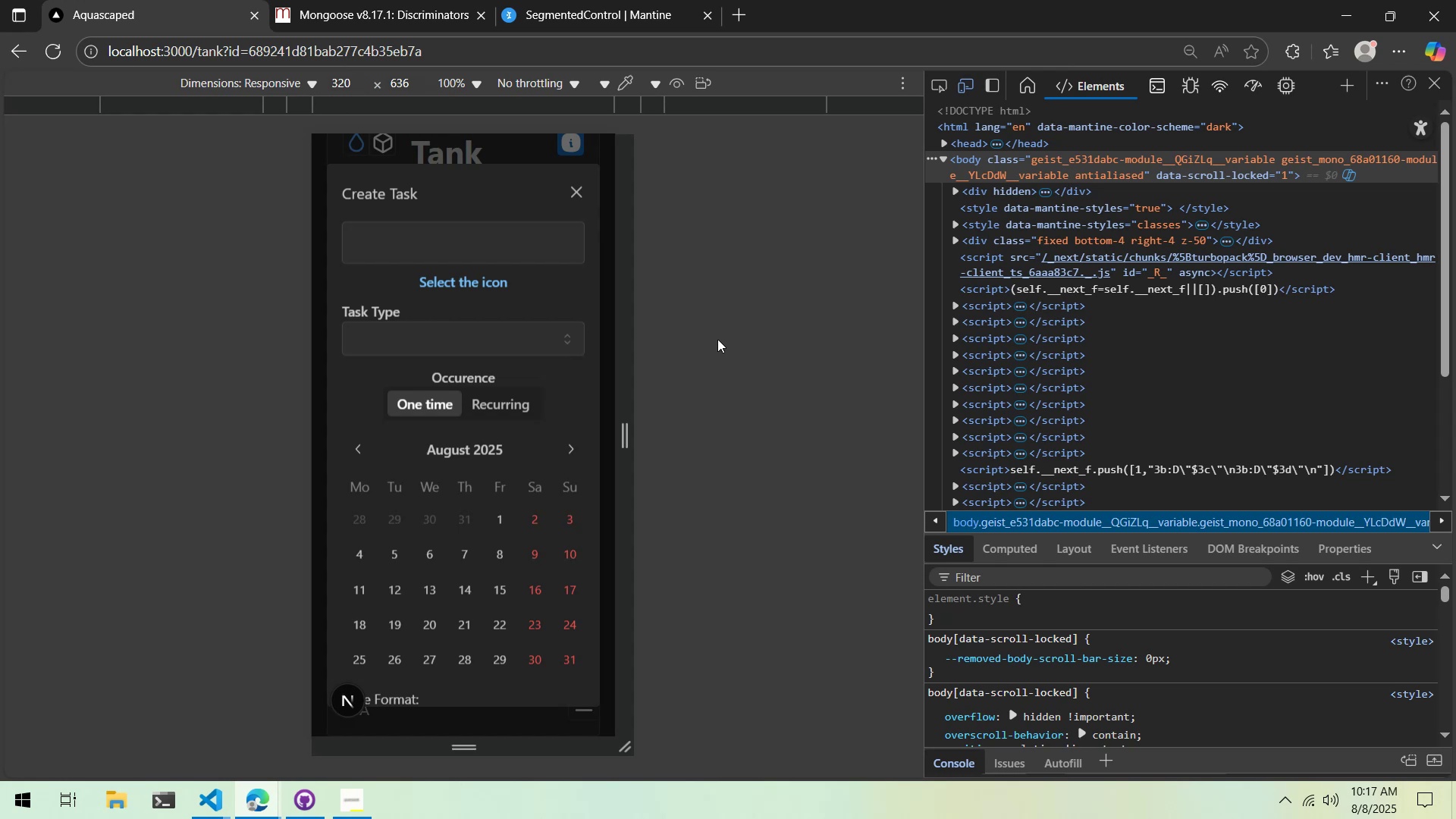 
key(Alt+Tab)
 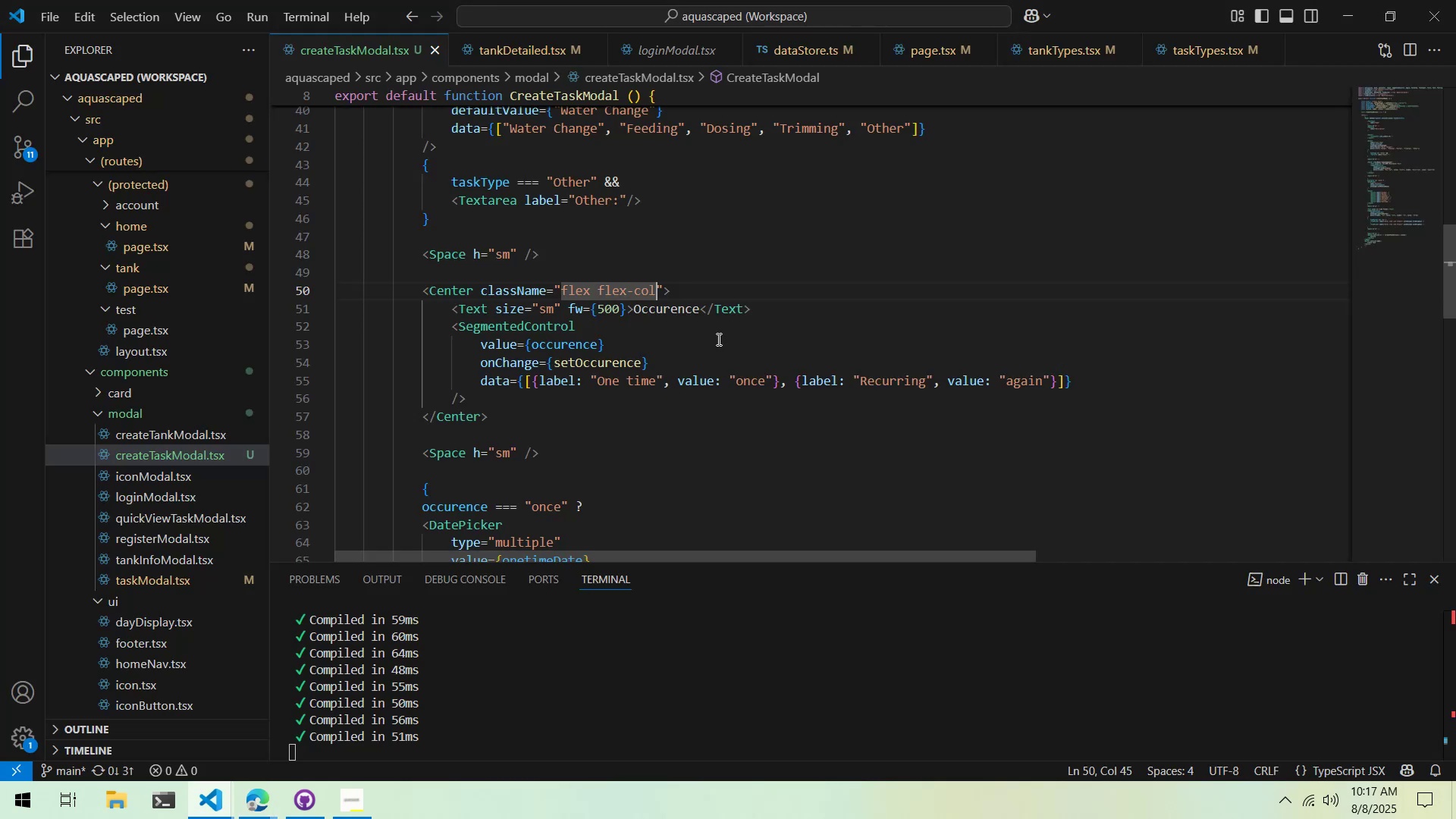 
double_click([694, 294])
 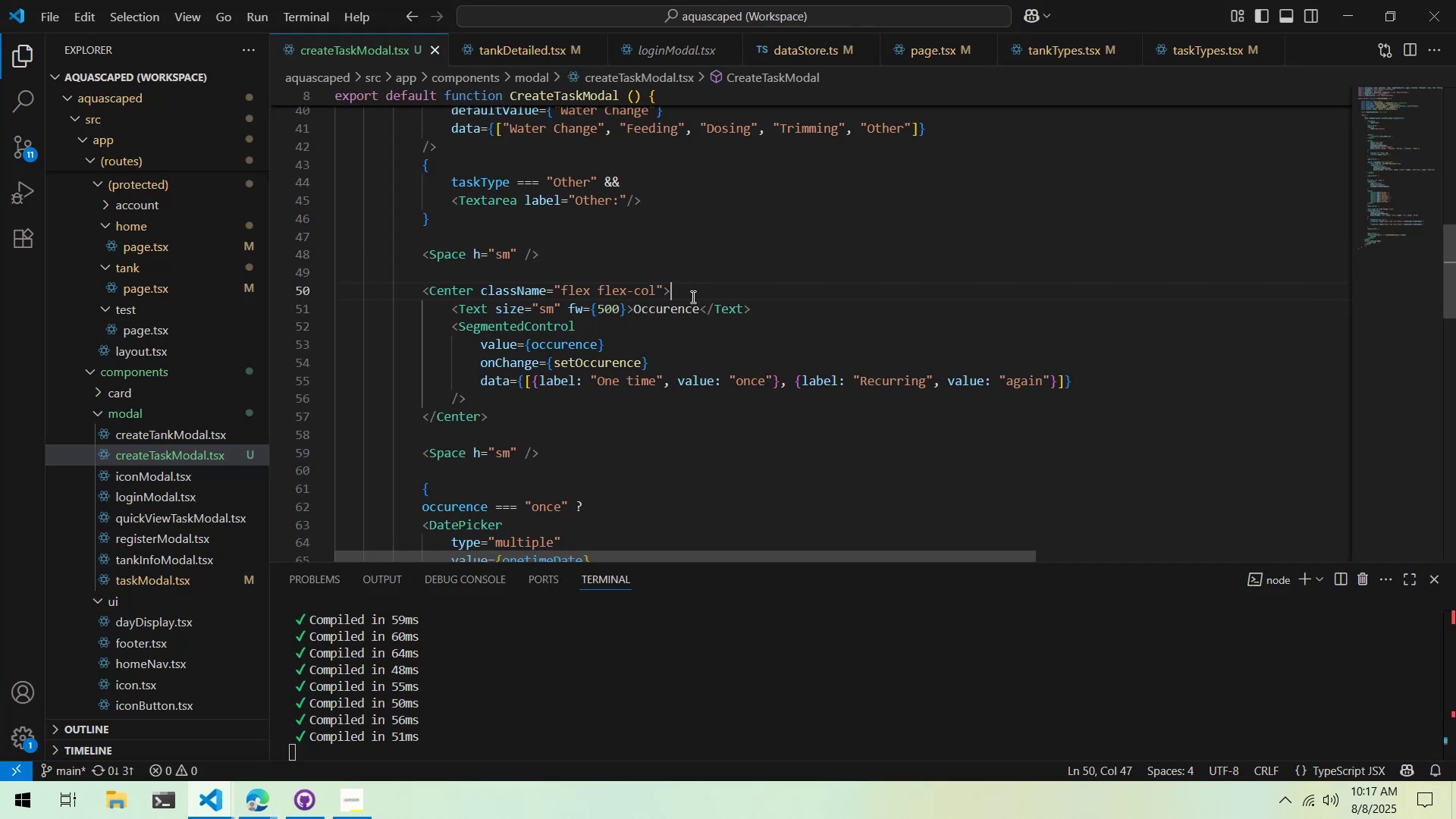 
key(Enter)
 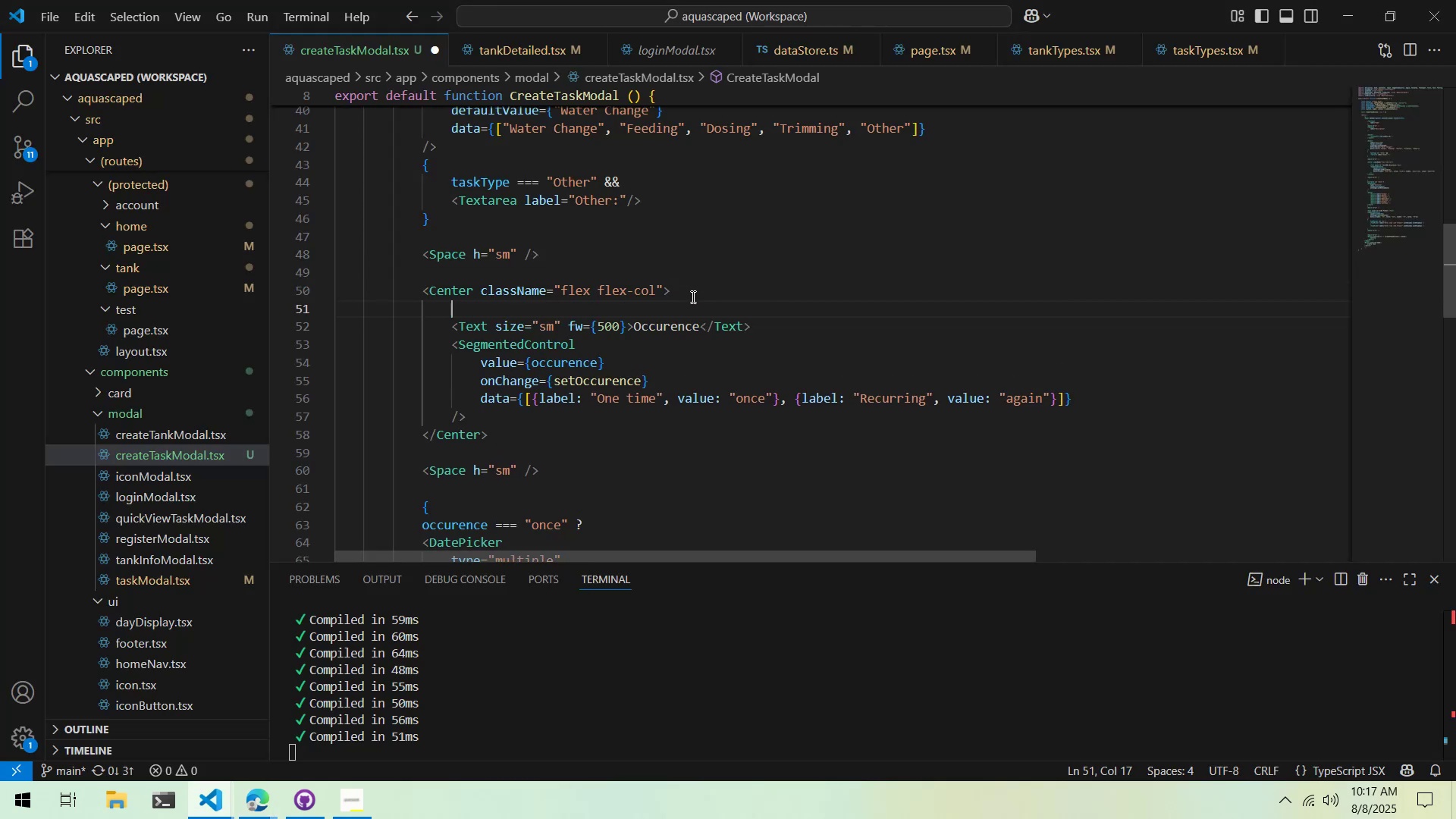 
key(Shift+Comma)
 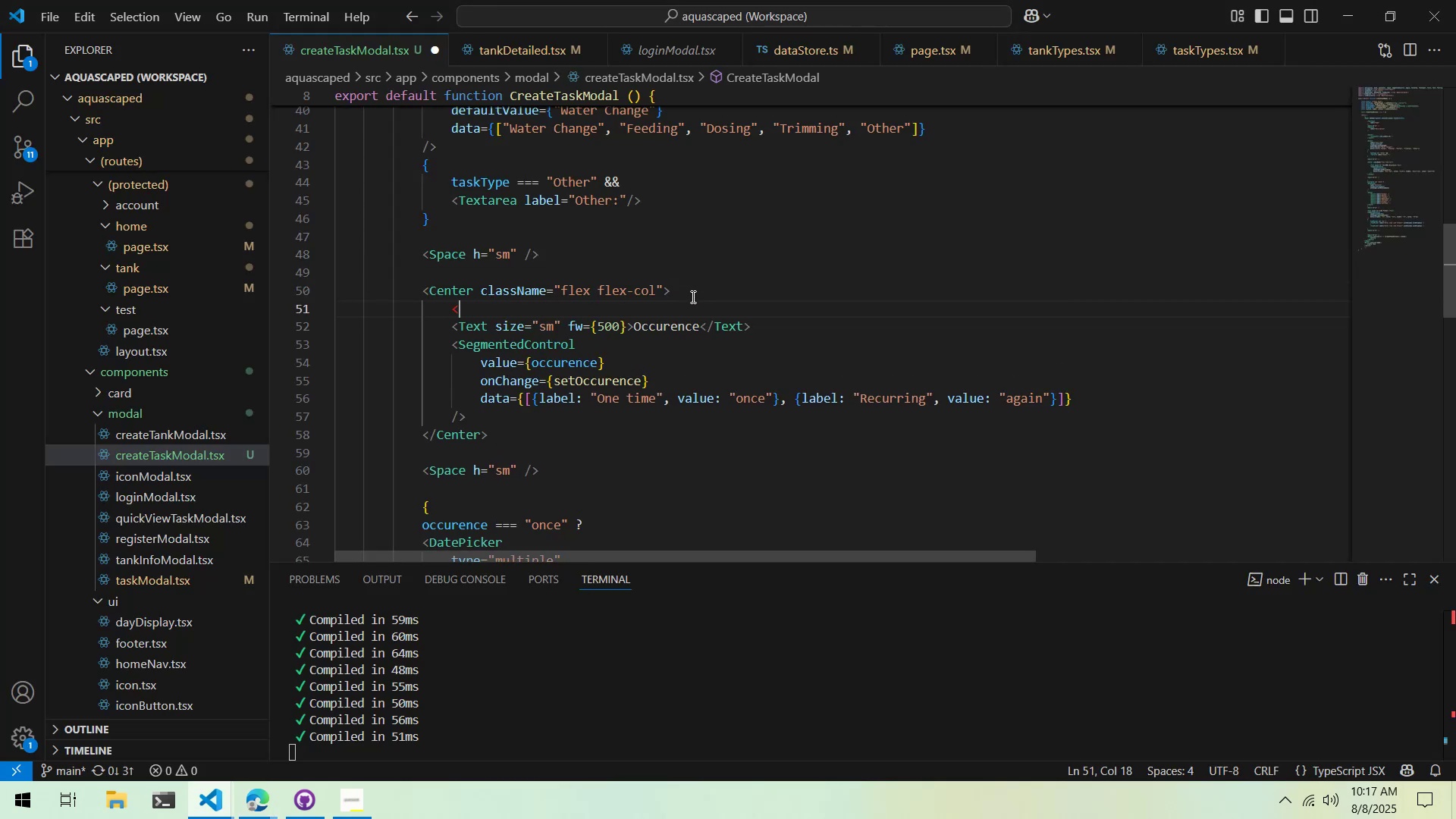 
key(Shift+Period)
 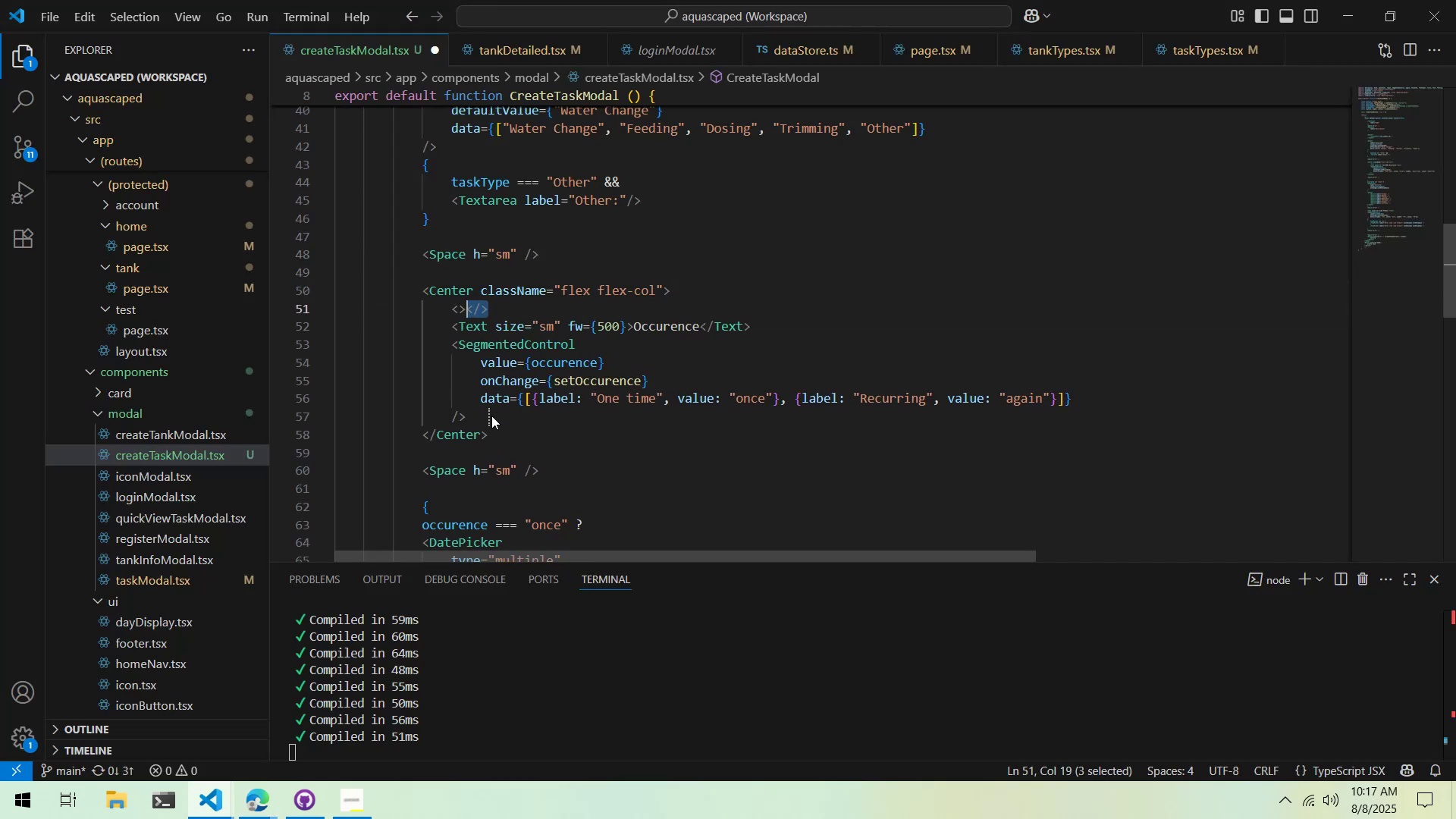 
double_click([598, 420])
 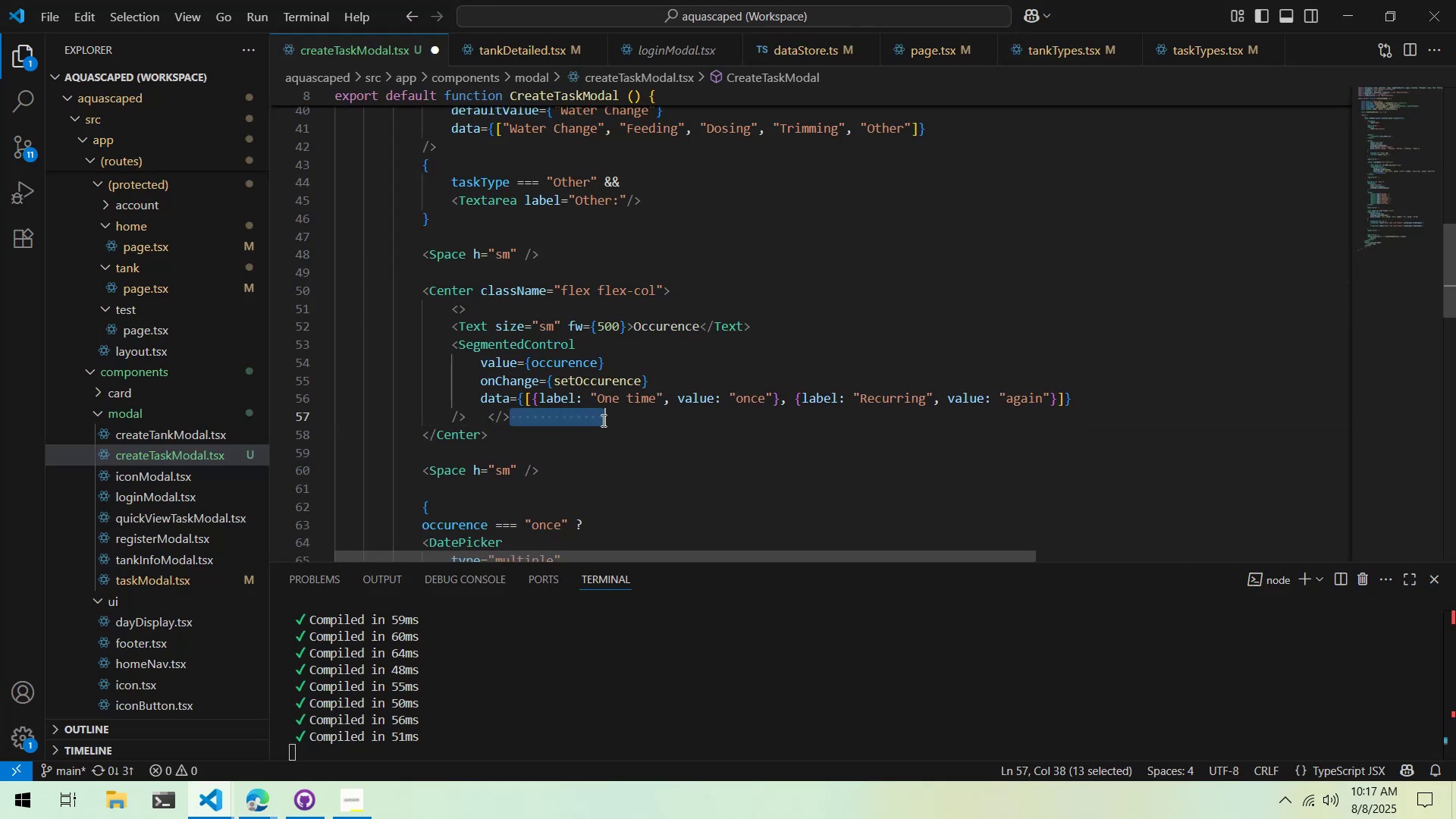 
key(Control+ControlLeft)
 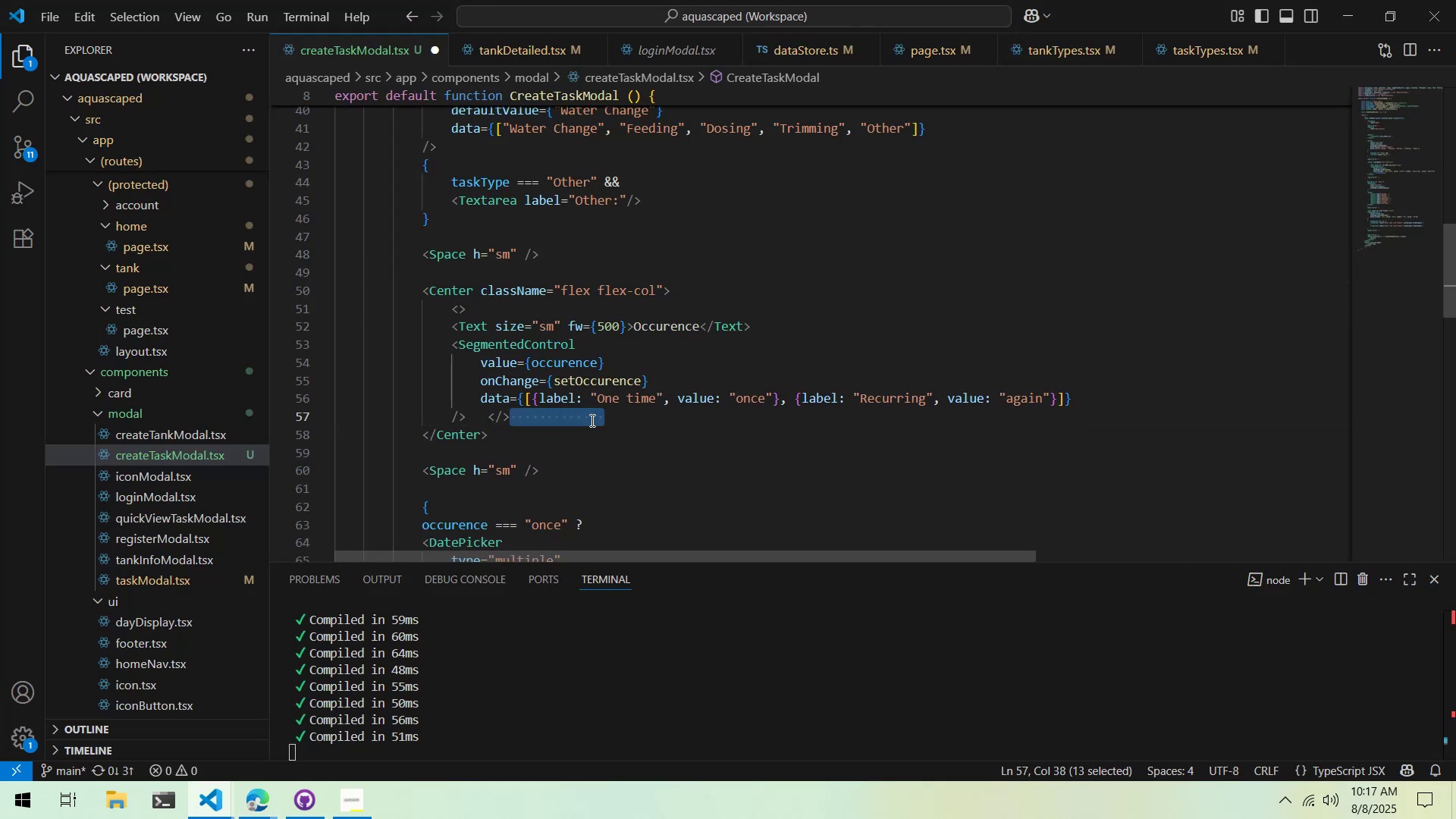 
key(Control+X)
 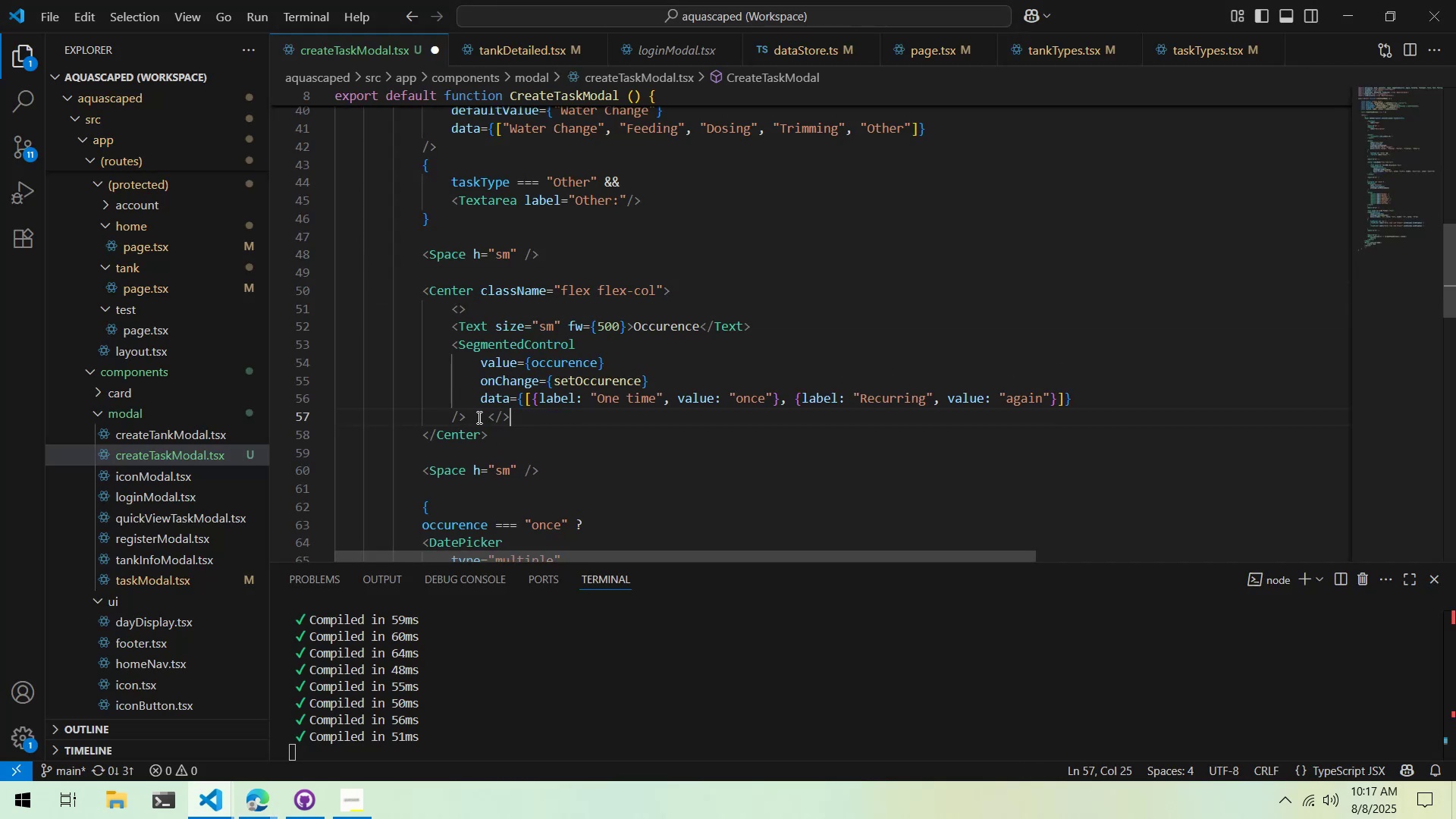 
double_click([478, 417])
 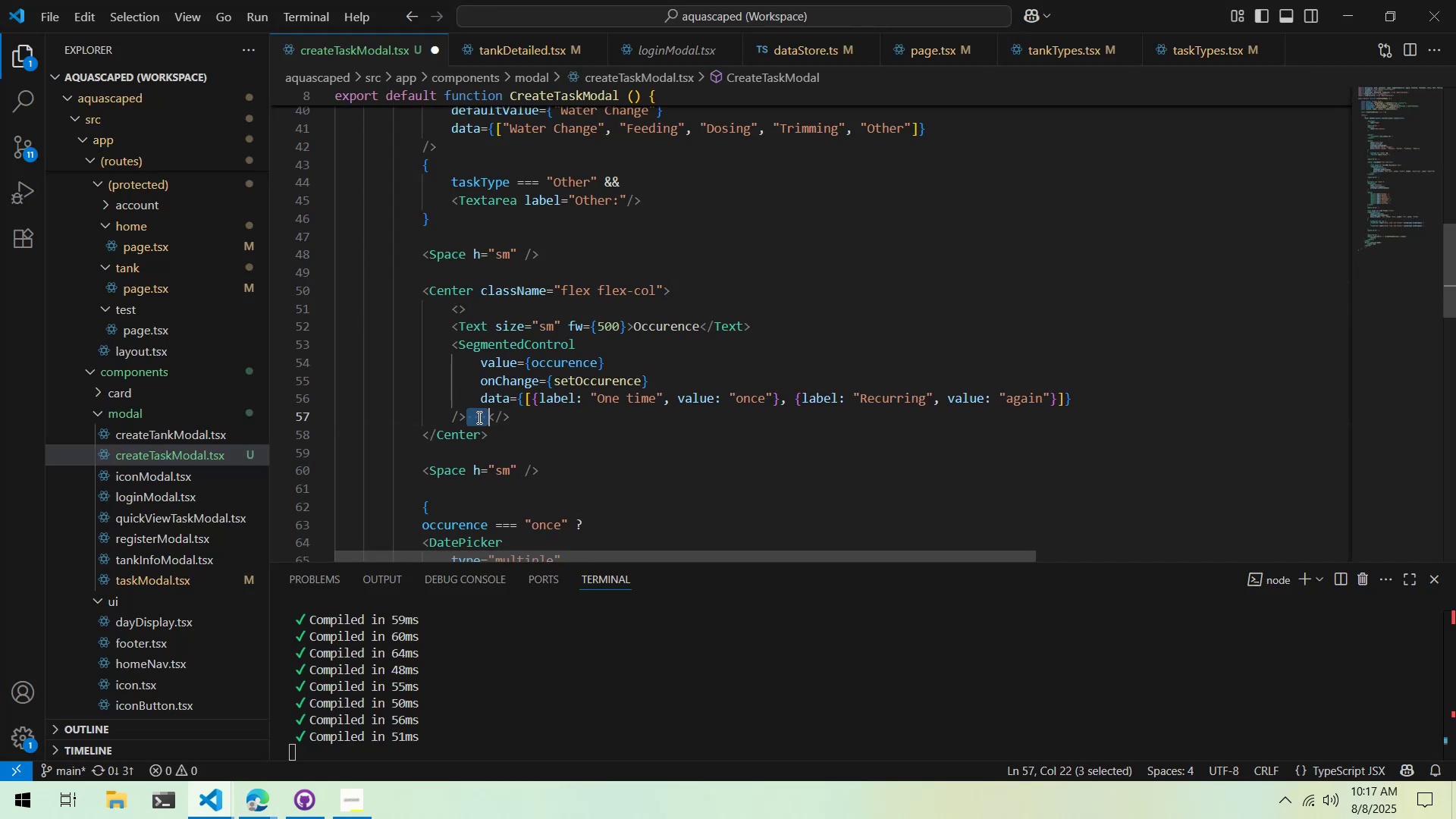 
key(Control+ControlLeft)
 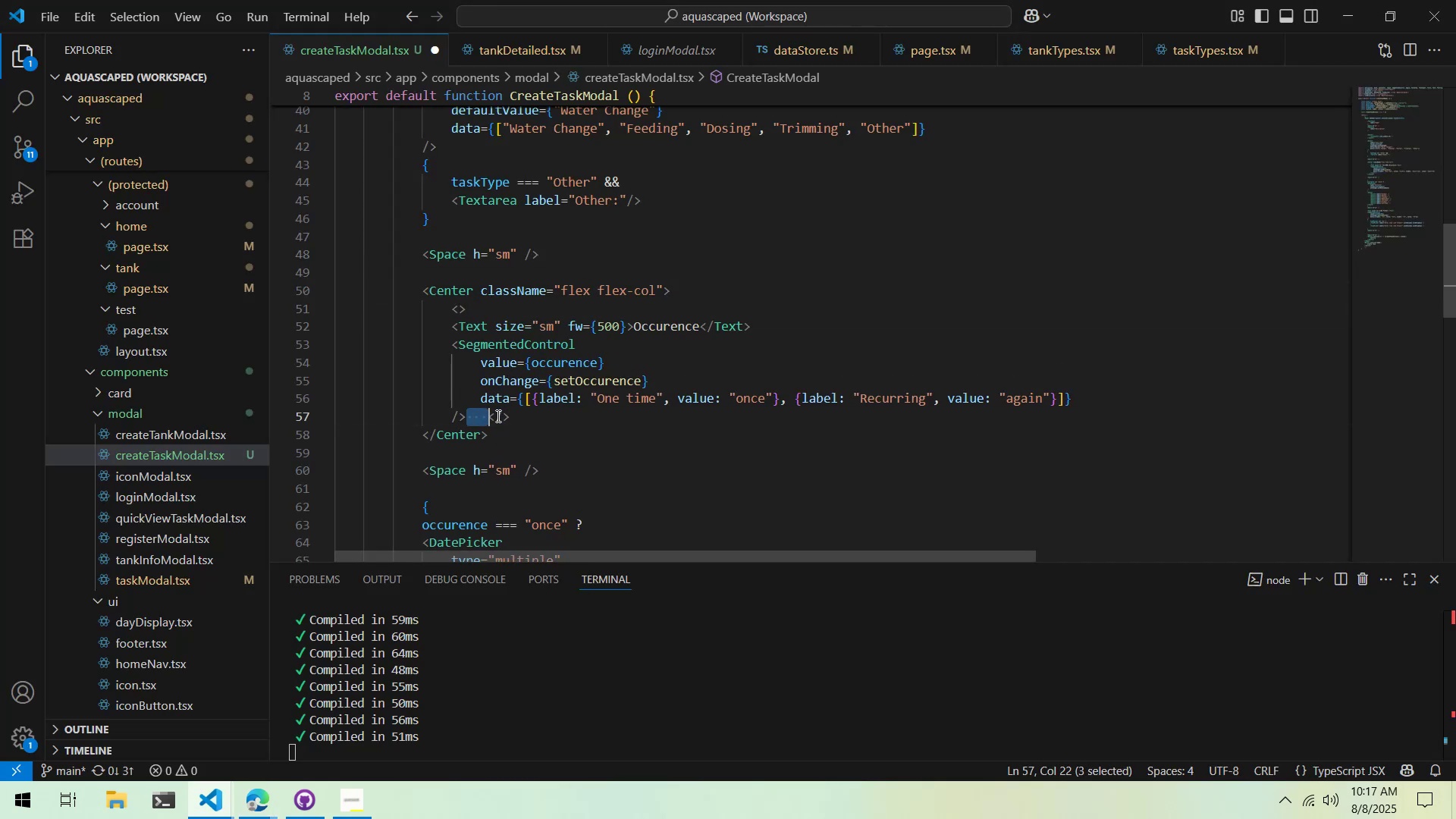 
key(Control+X)
 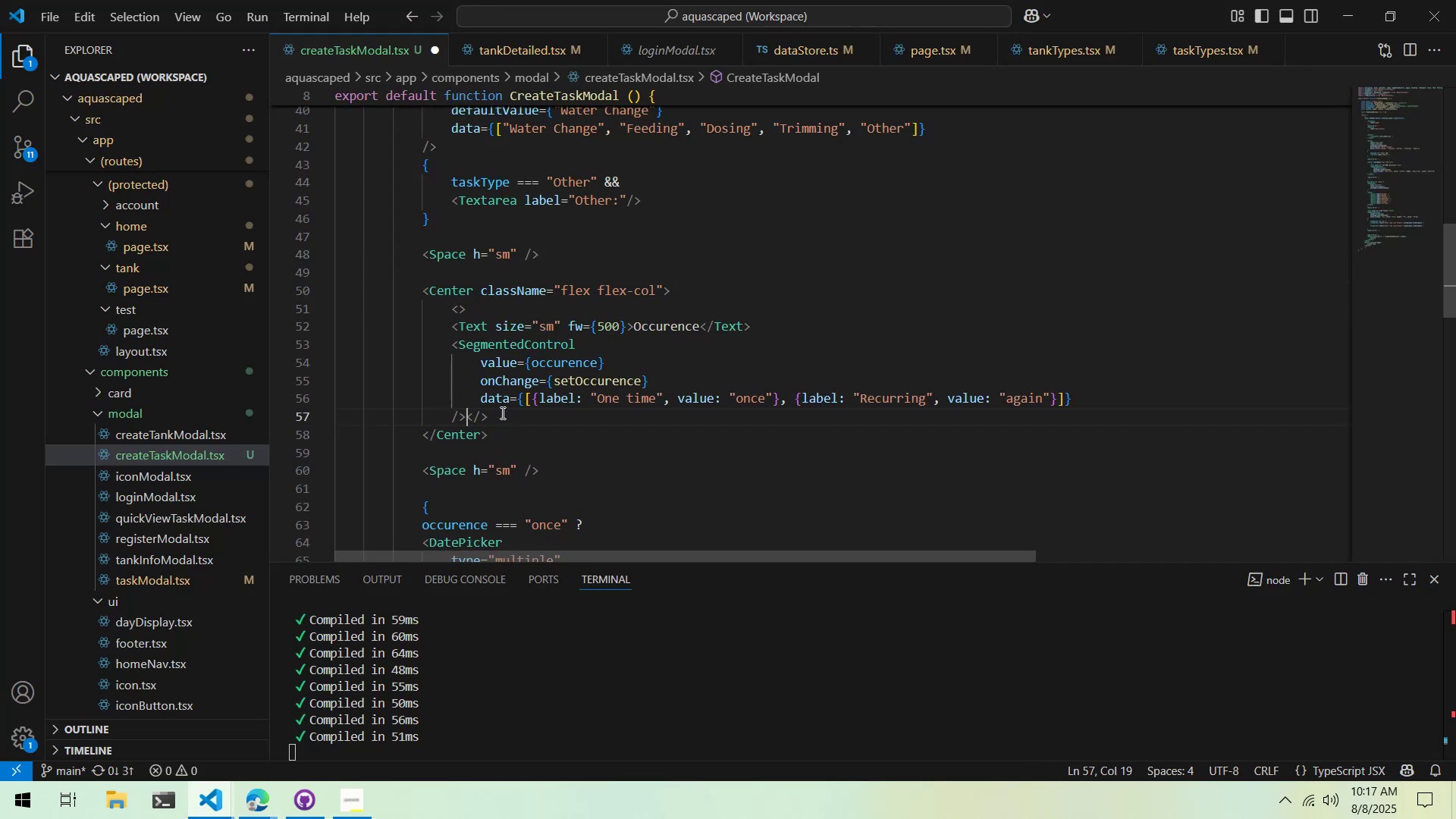 
key(Enter)
 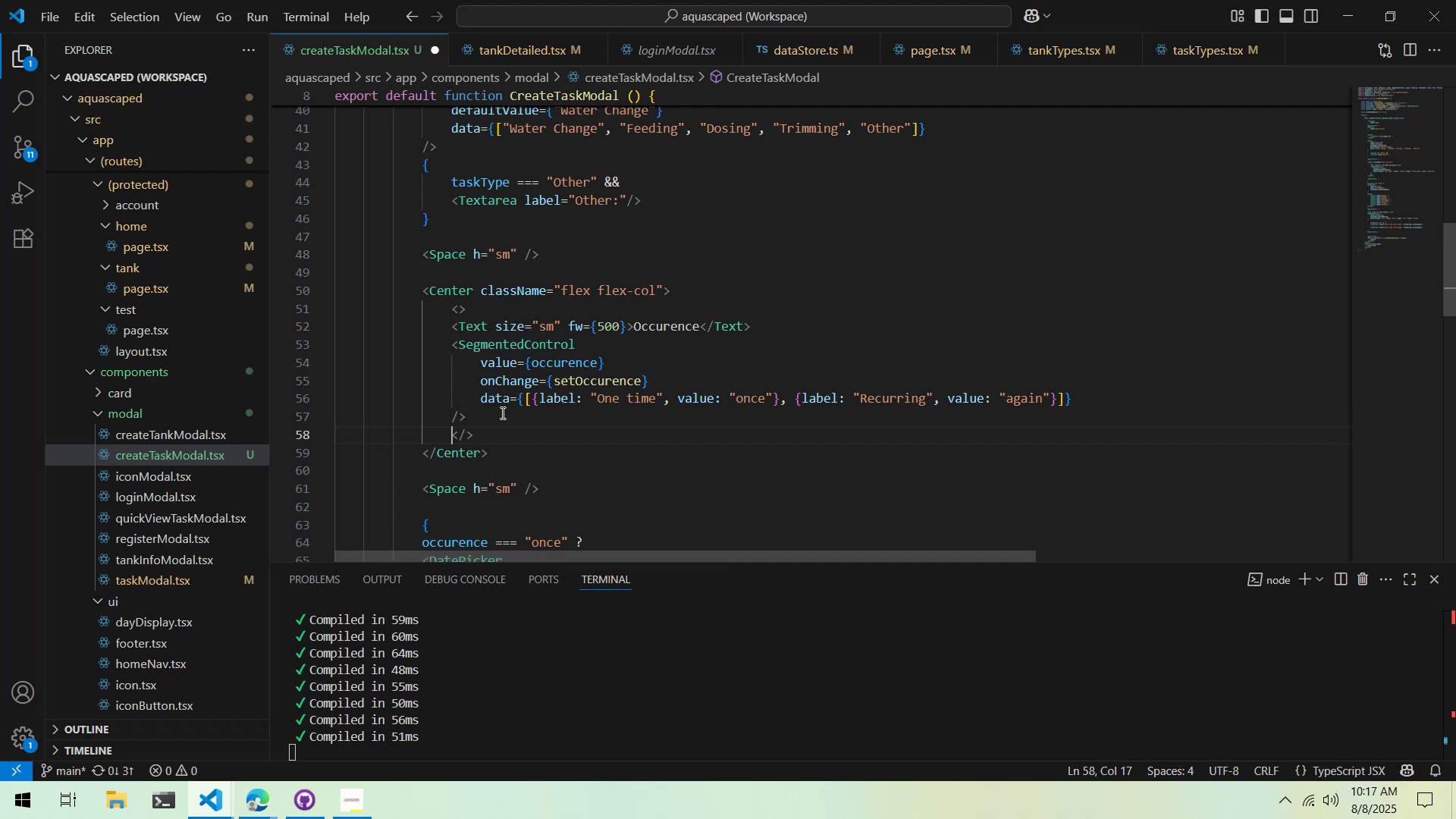 
key(Control+ControlLeft)
 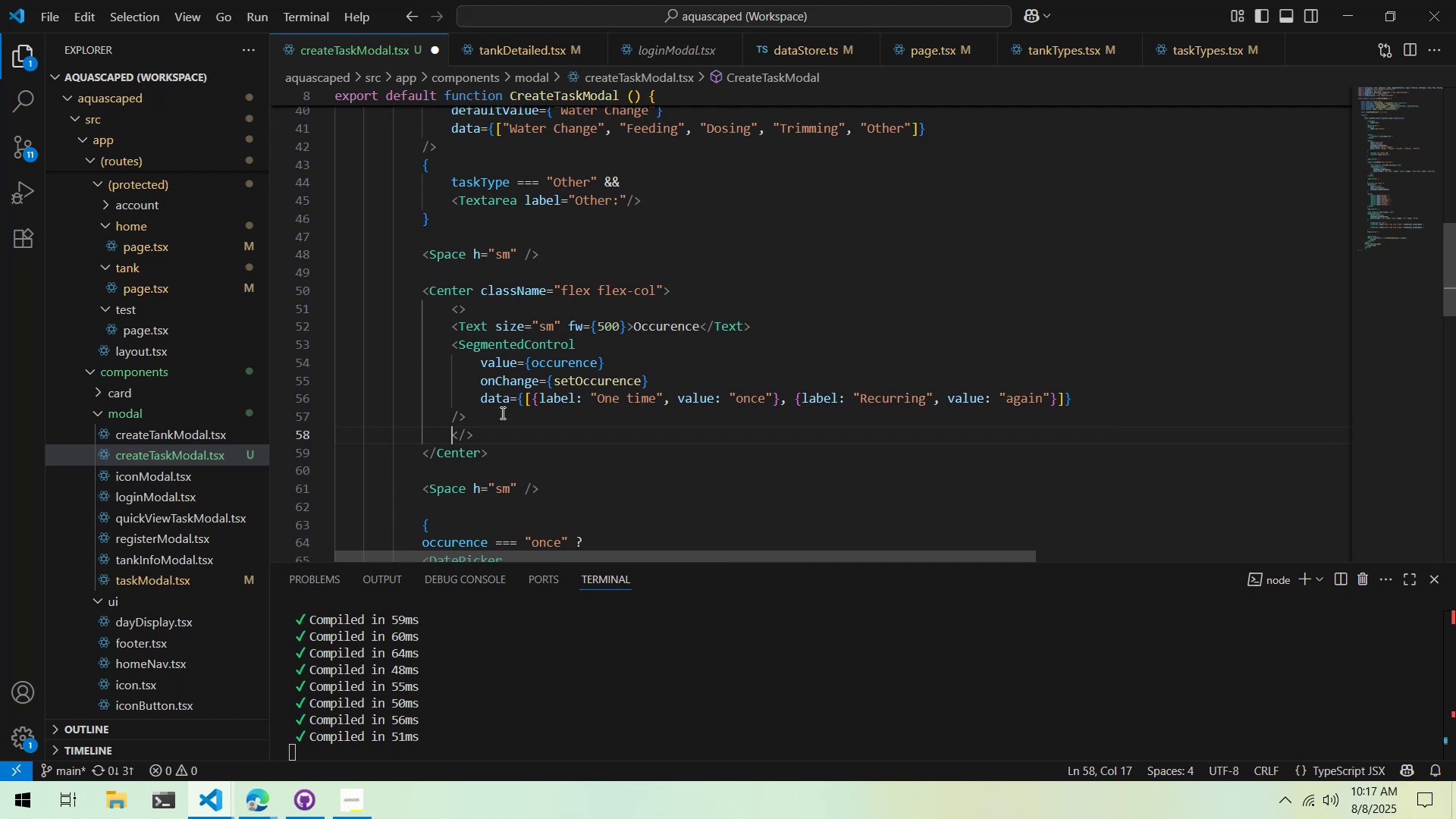 
key(Control+S)
 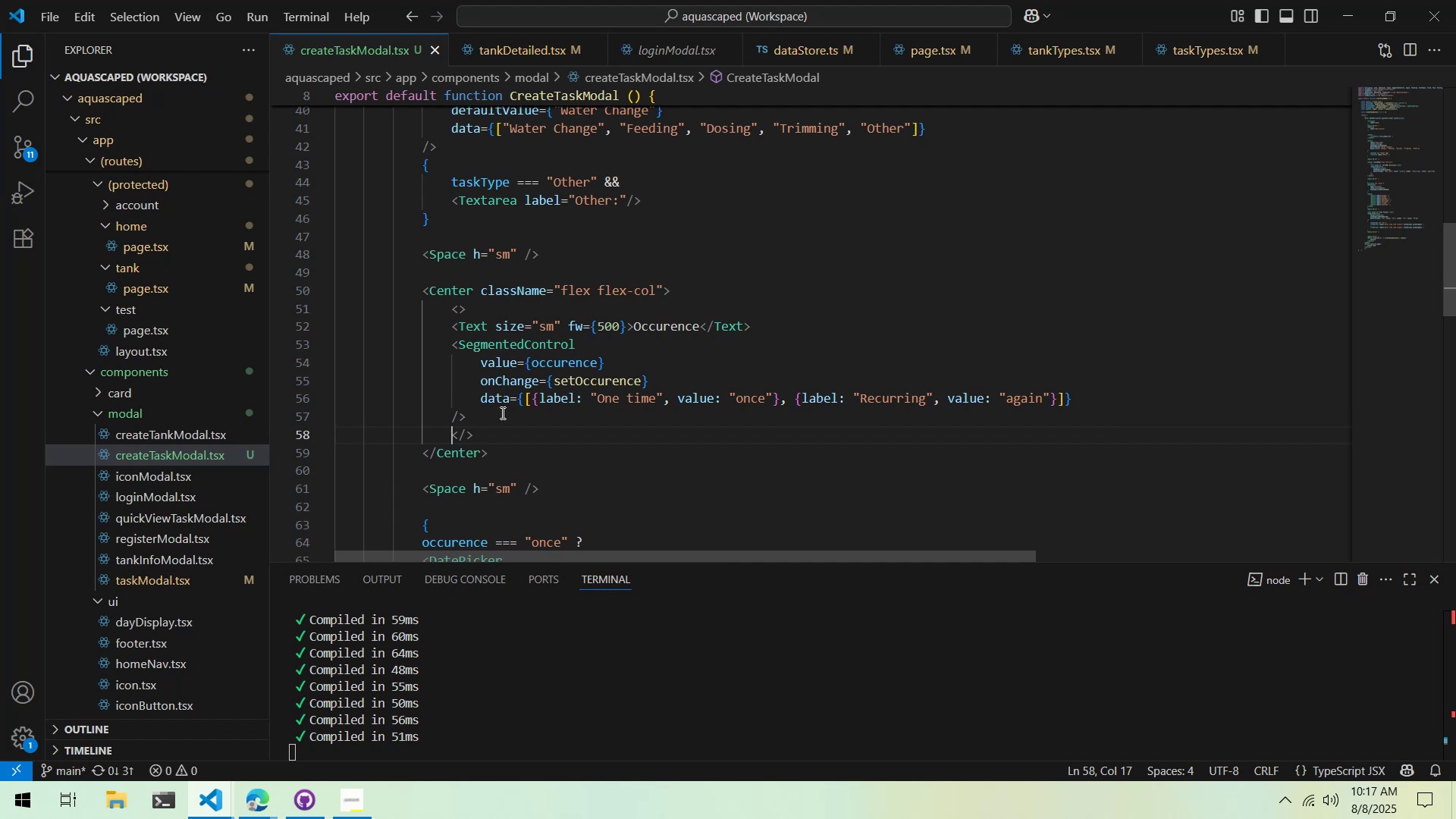 
key(Alt+AltLeft)
 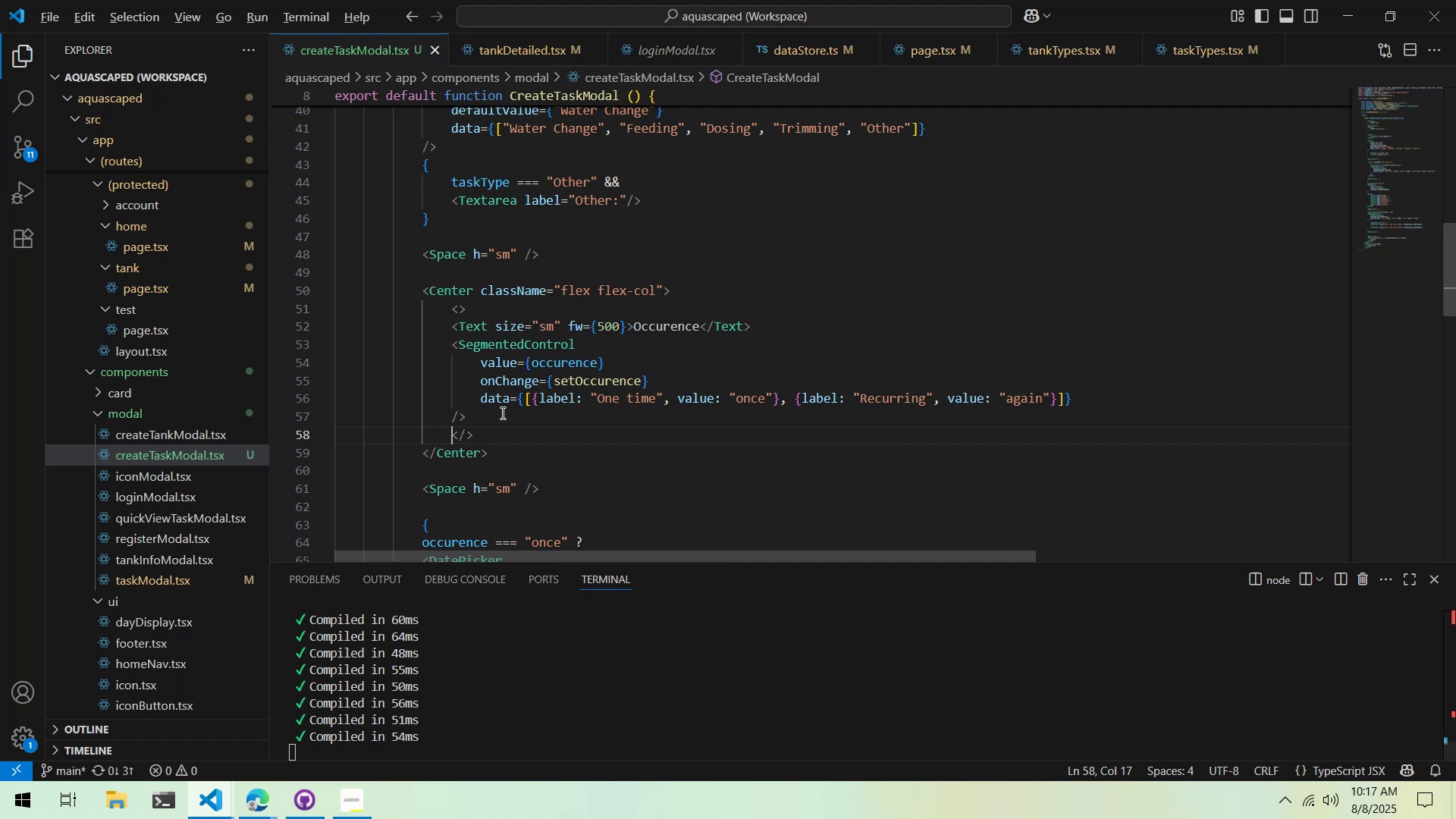 
key(Alt+Tab)
 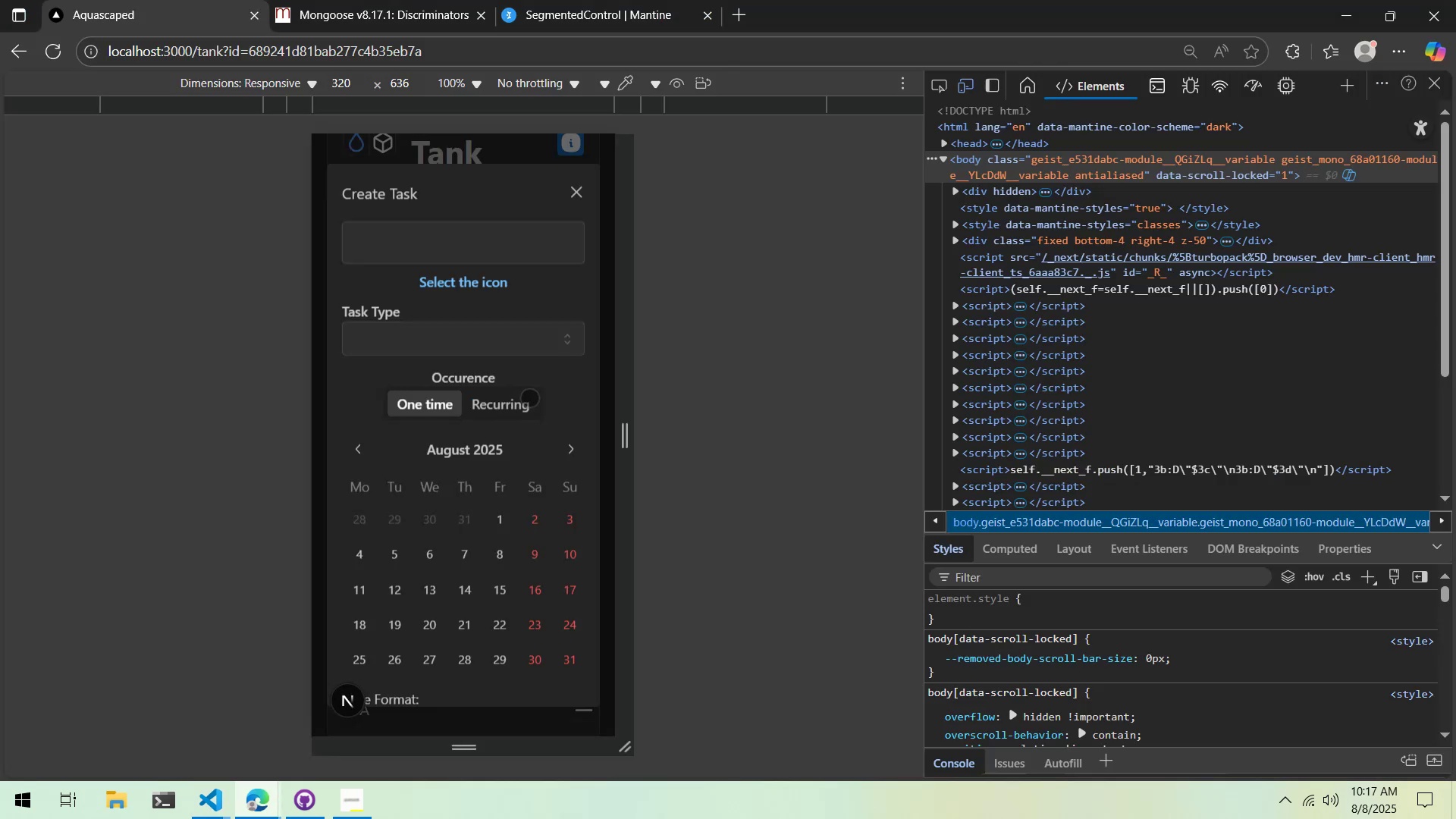 
key(Alt+AltLeft)
 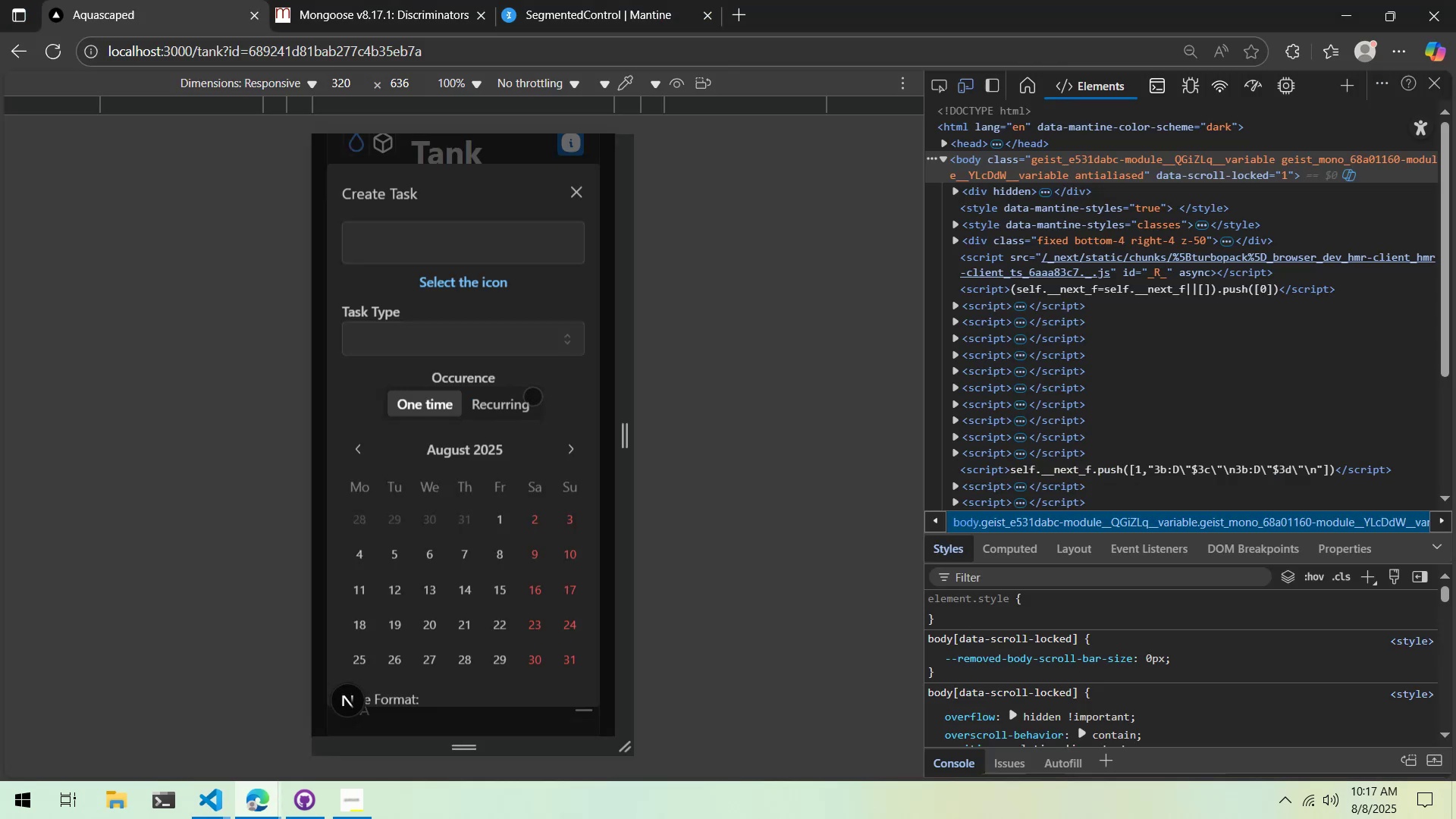 
key(Alt+Tab)
 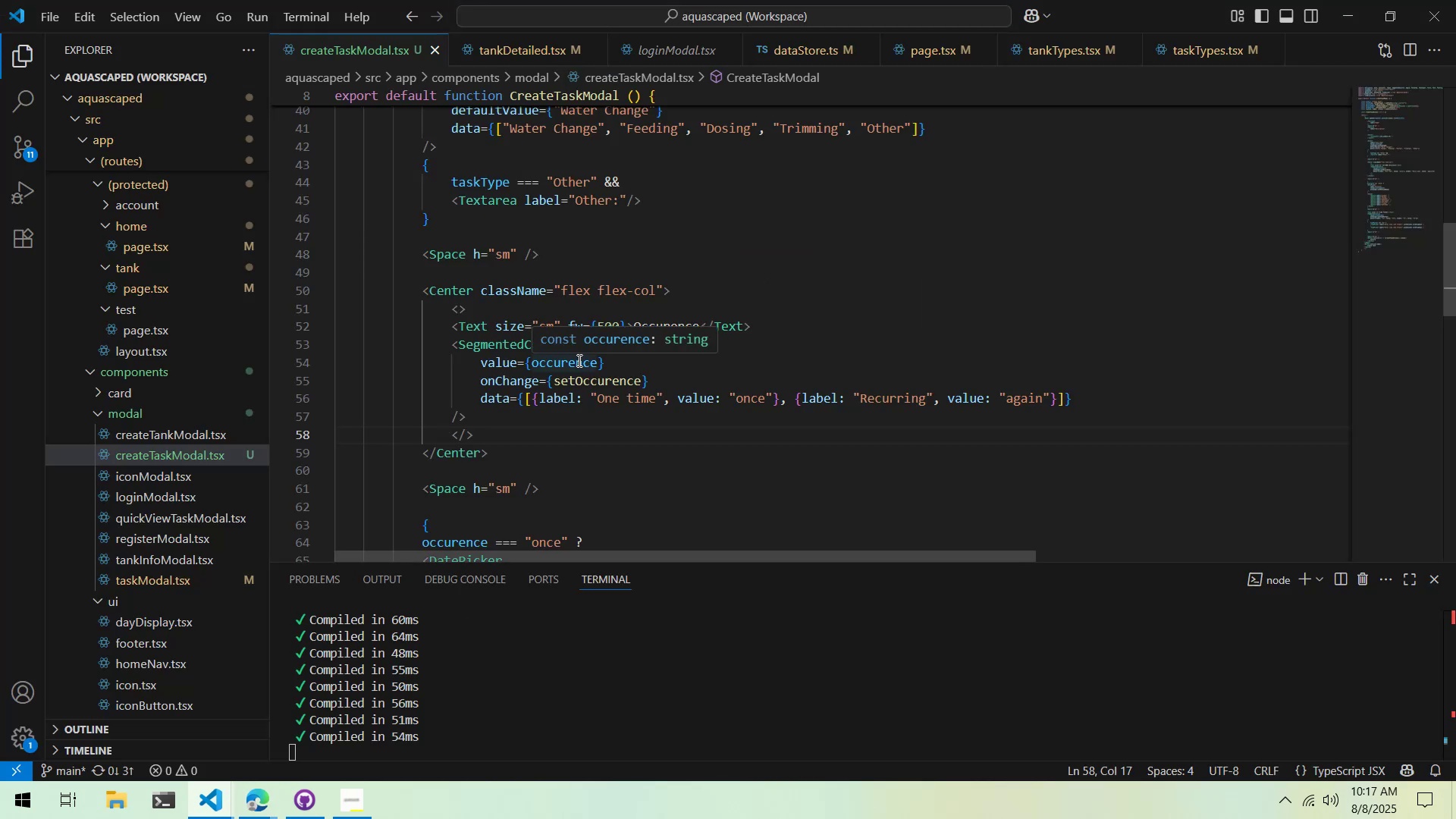 
key(Alt+AltLeft)
 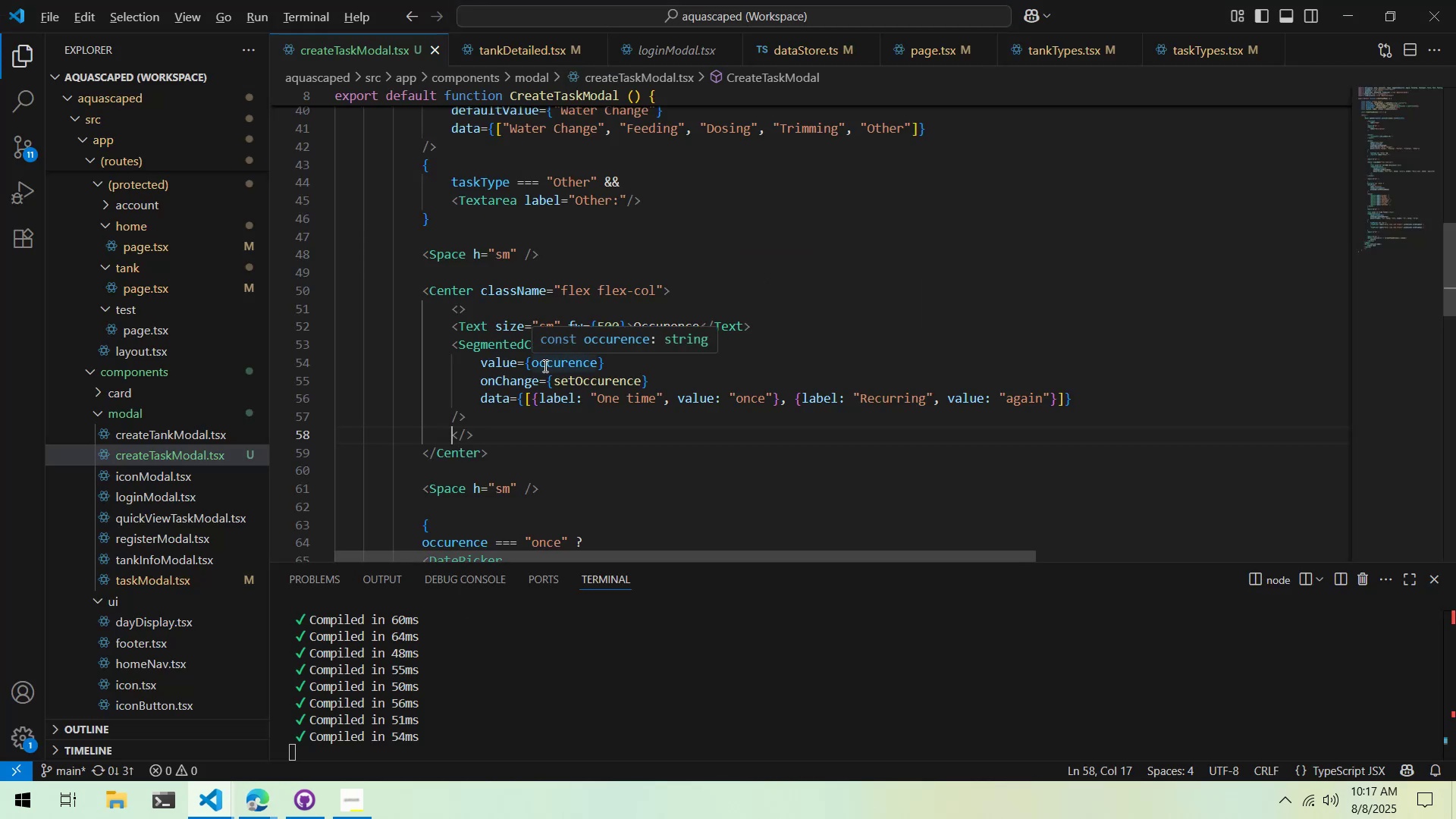 
key(Alt+Tab)
 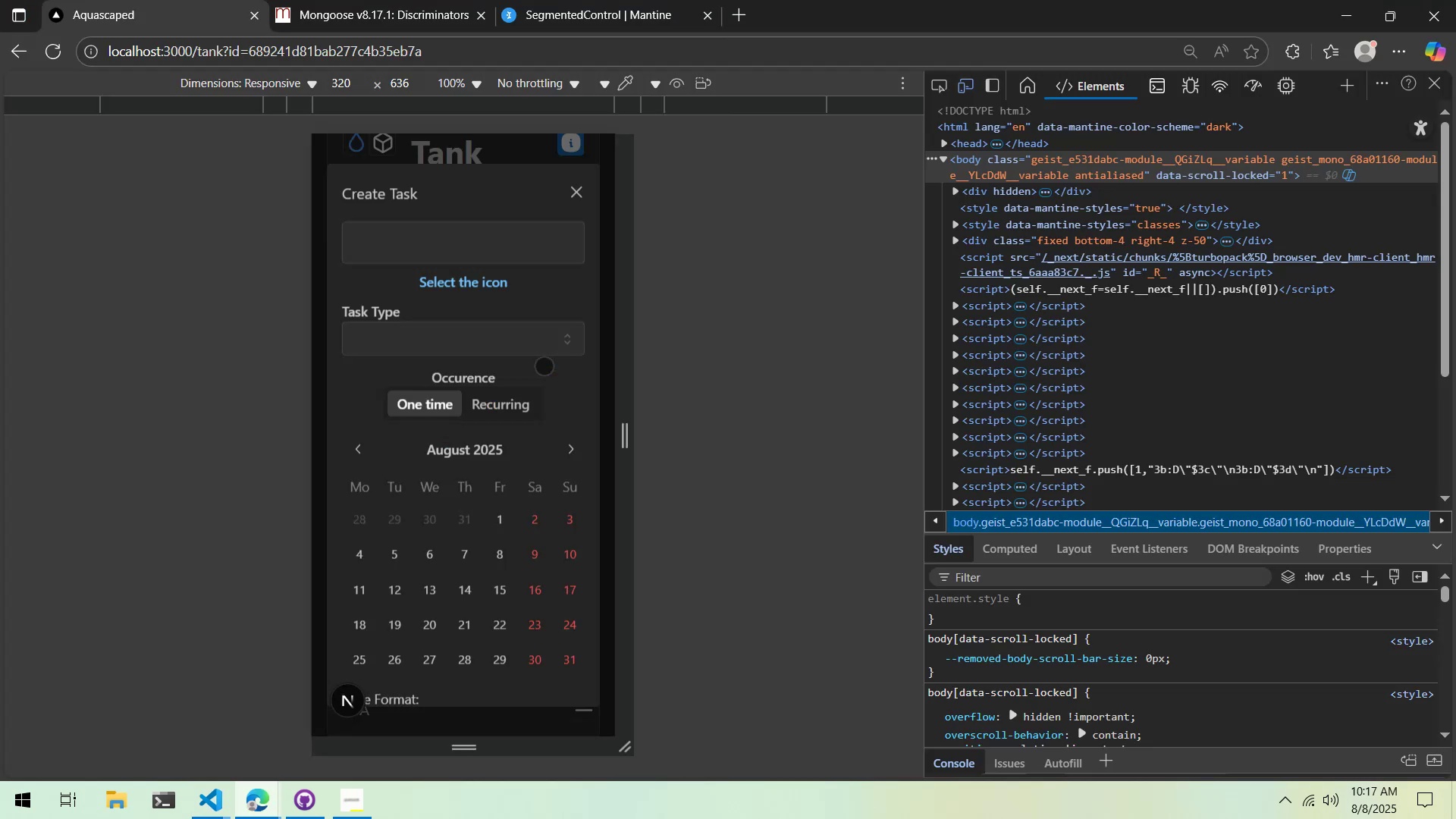 
left_click([544, 366])
 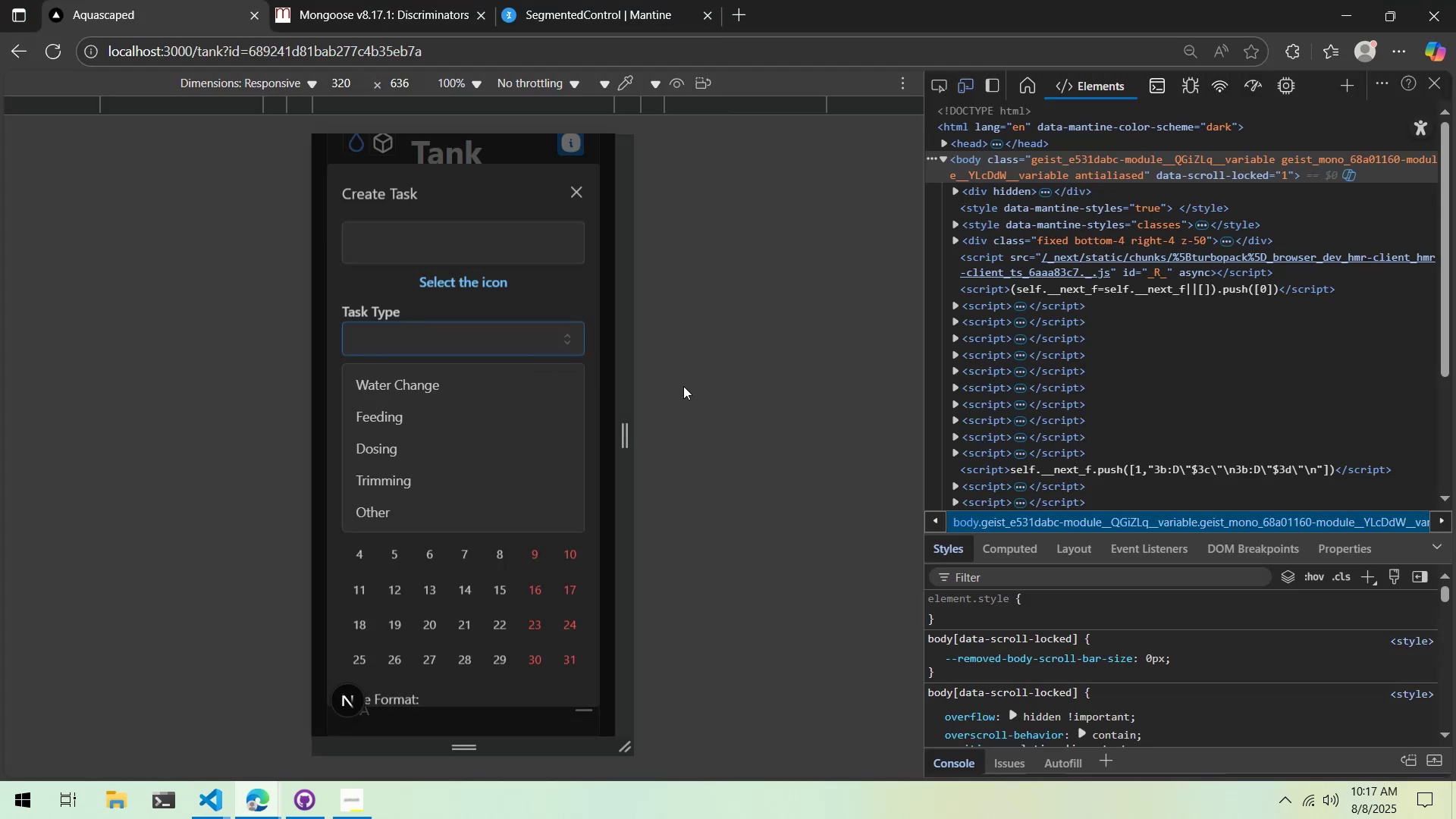 
left_click([696, 386])
 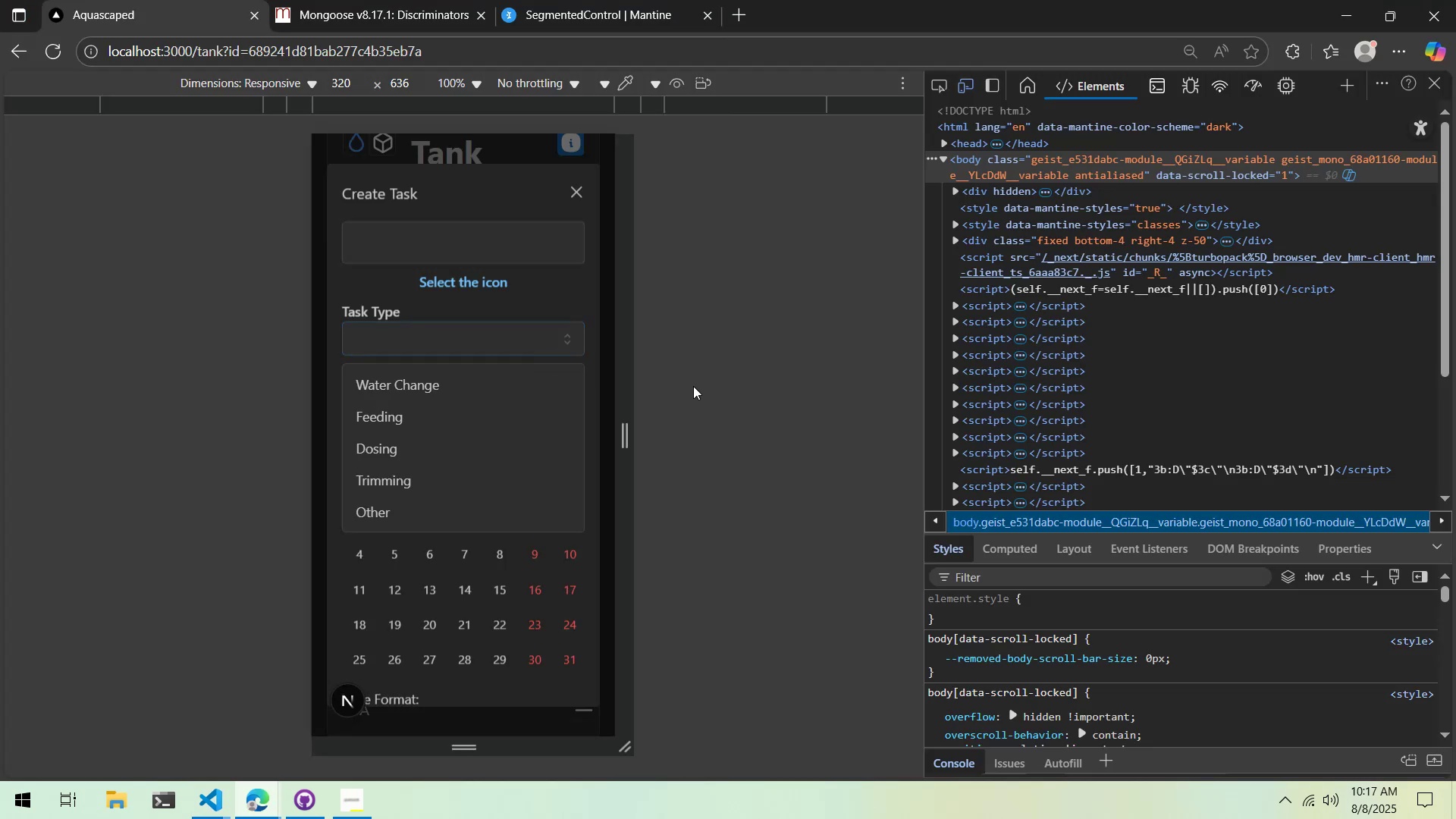 
key(Alt+AltLeft)
 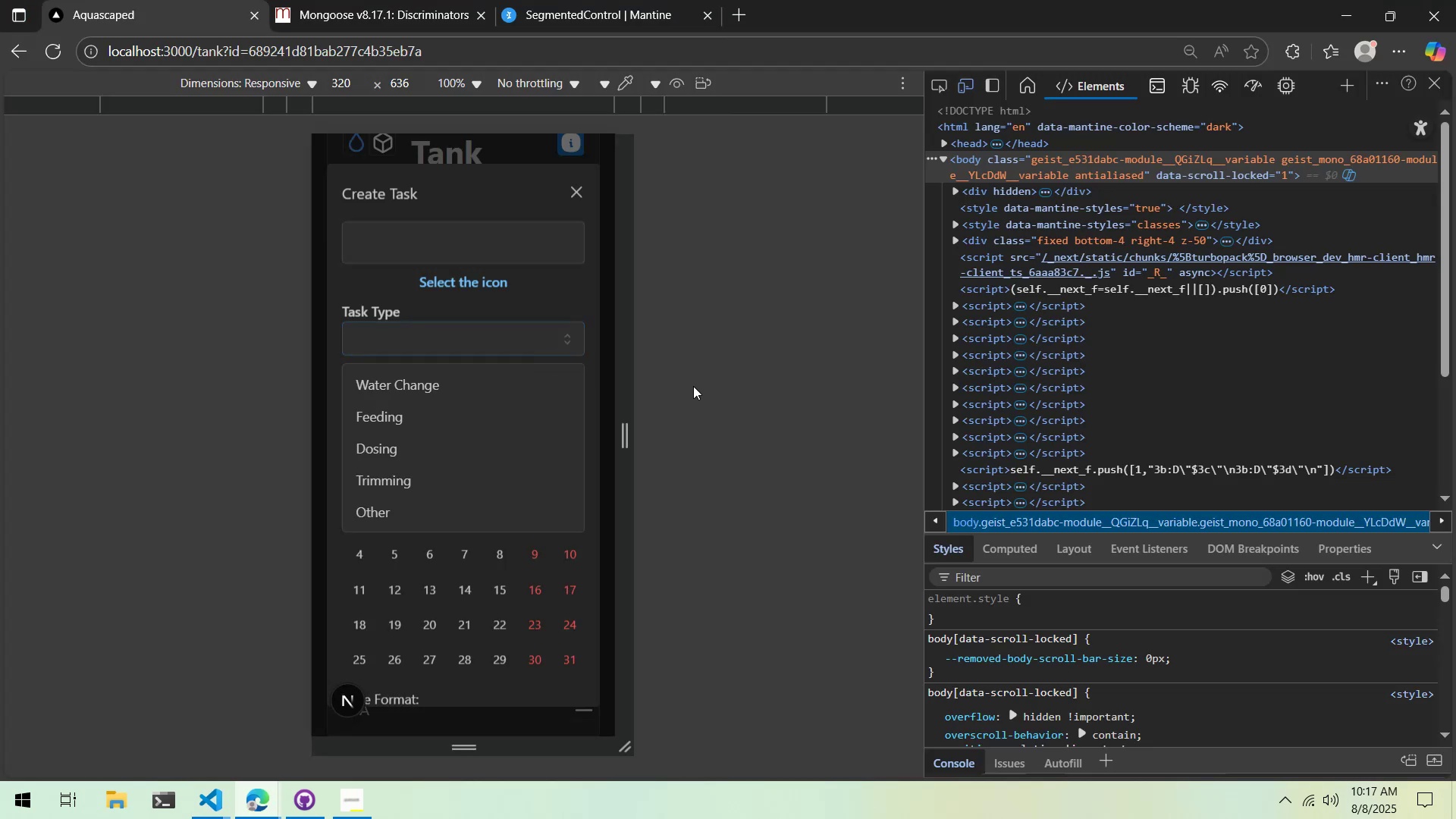 
key(Alt+Tab)
 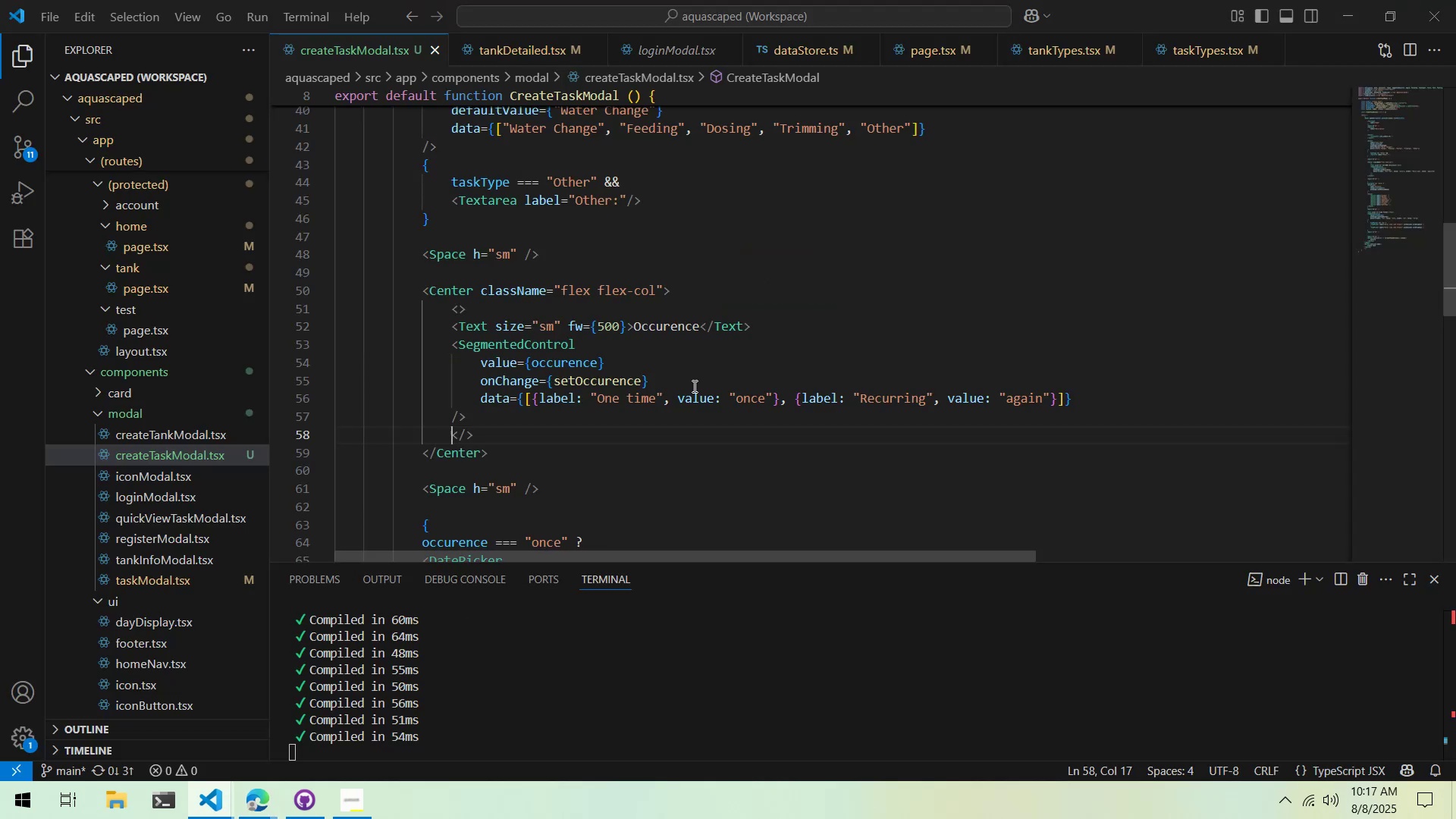 
left_click([693, 386])
 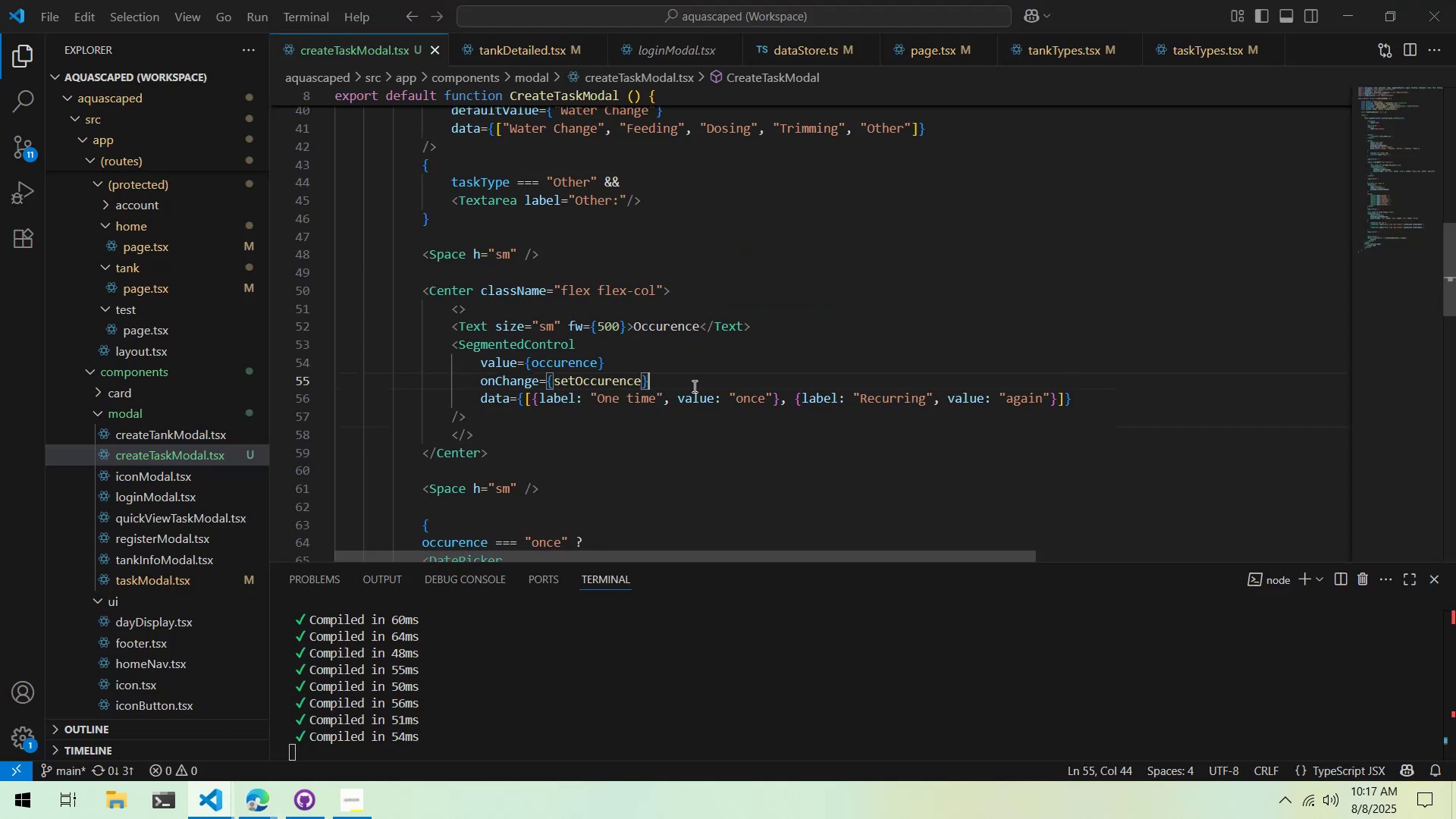 
key(Control+ControlLeft)
 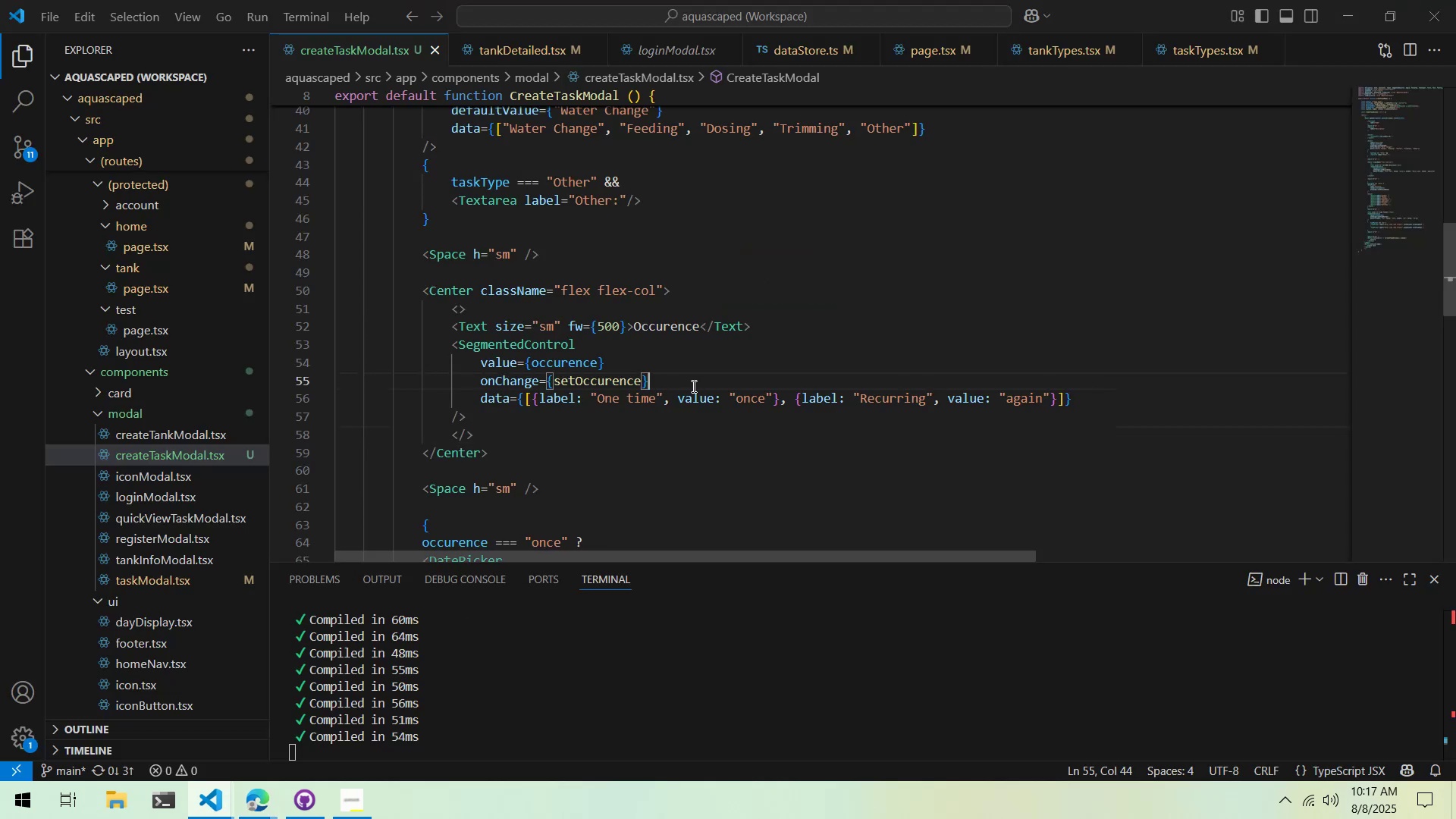 
key(Control+S)
 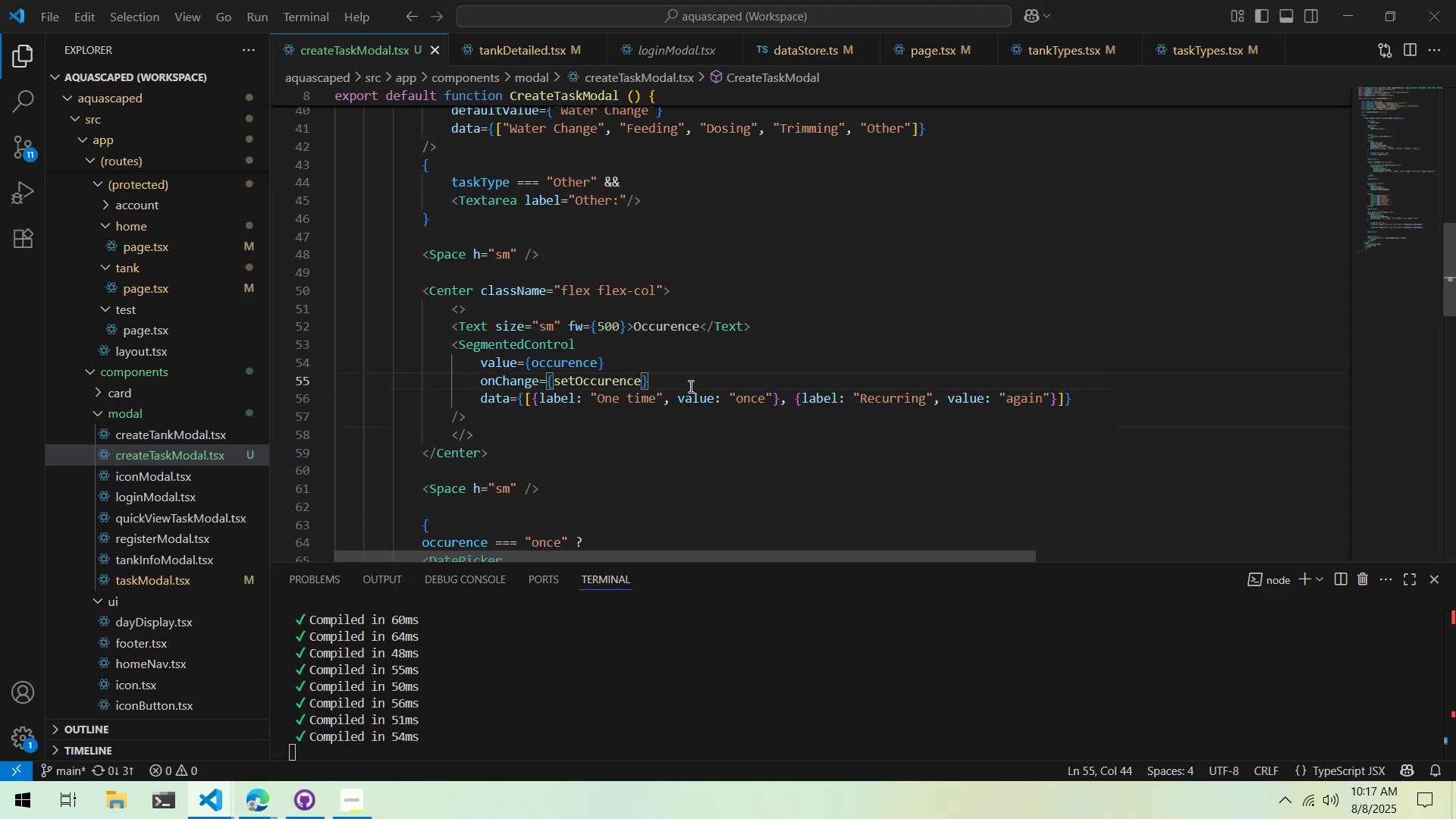 
key(Alt+AltLeft)
 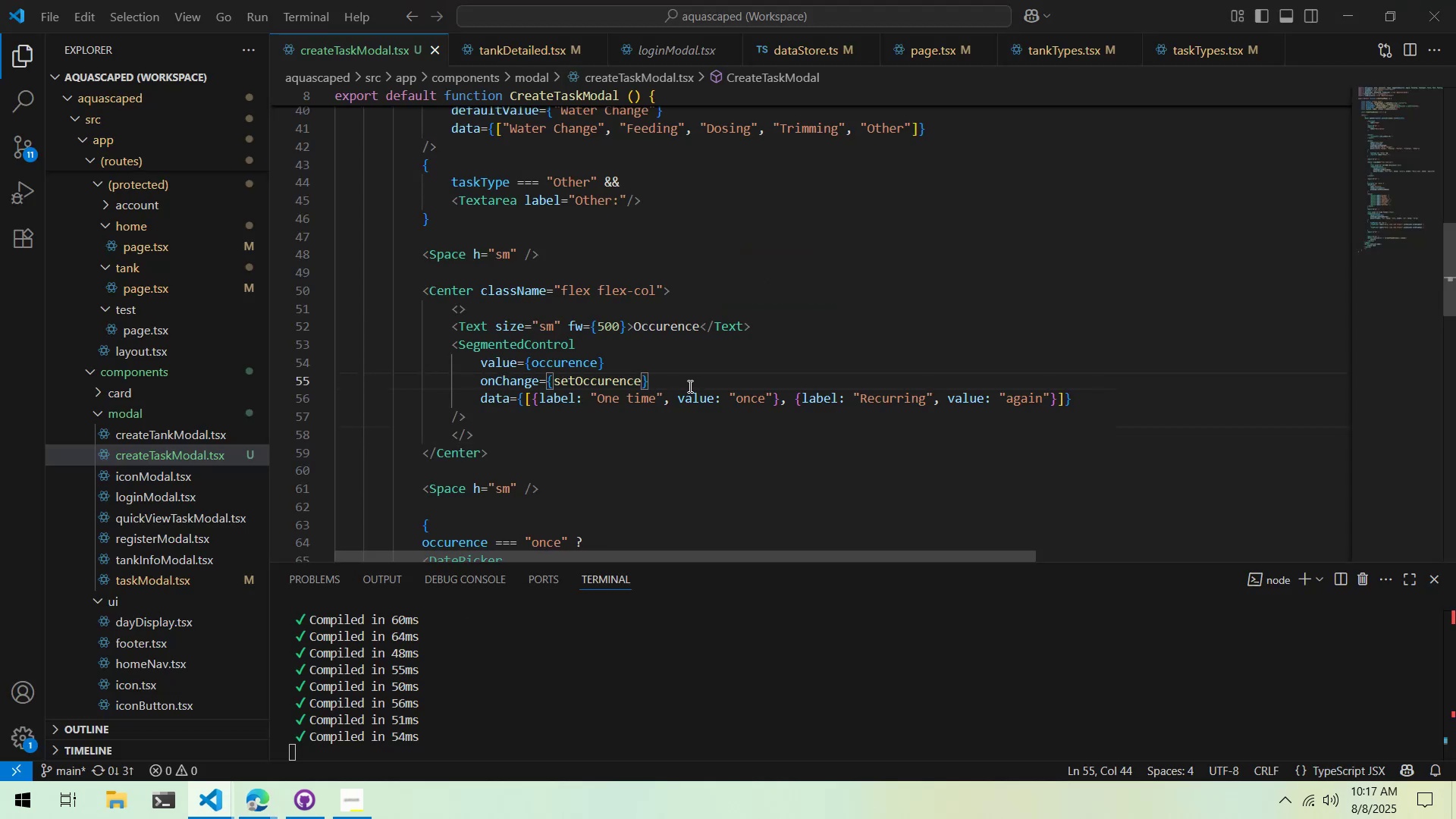 
key(Alt+Tab)
 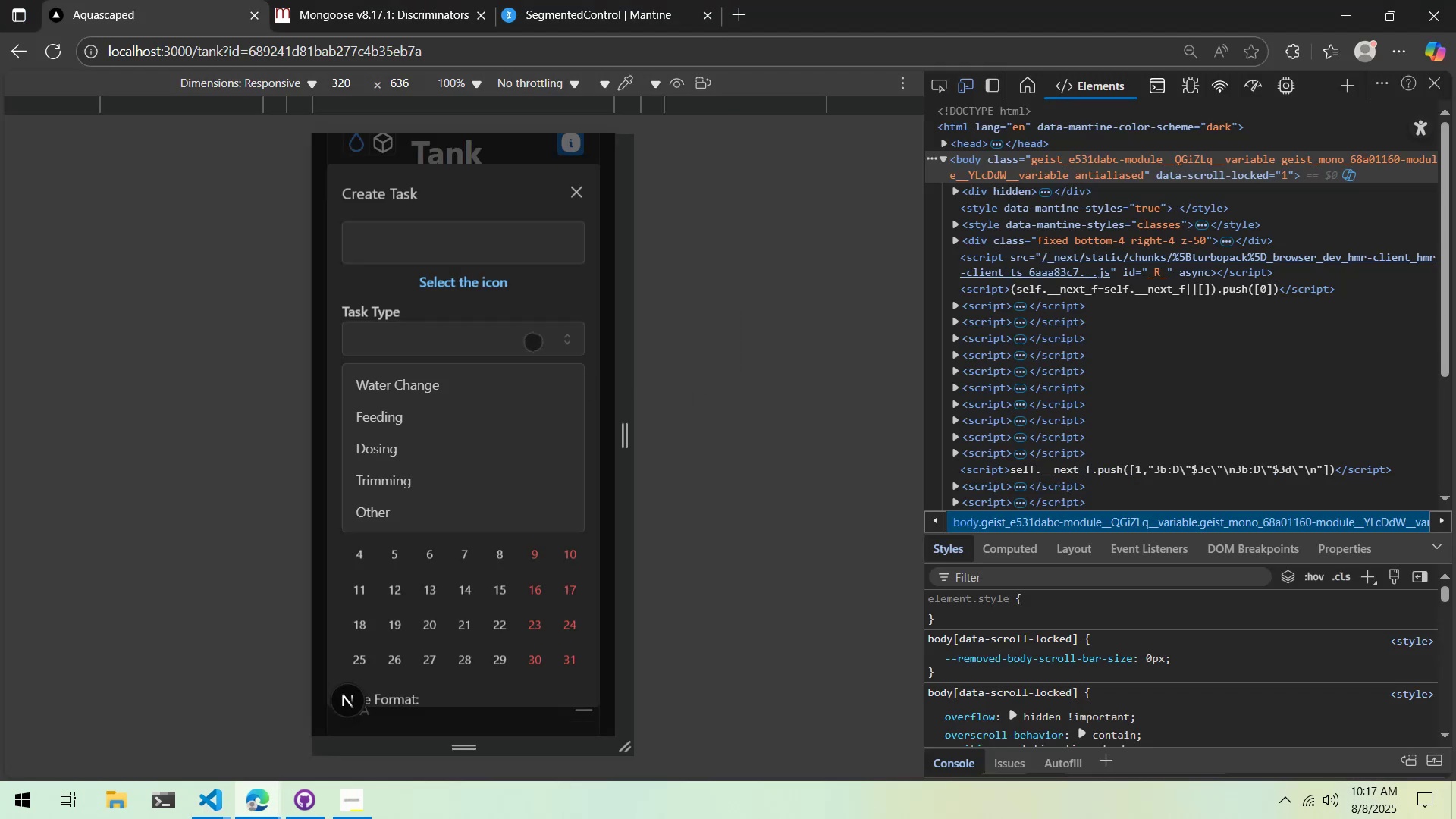 
left_click([532, 341])
 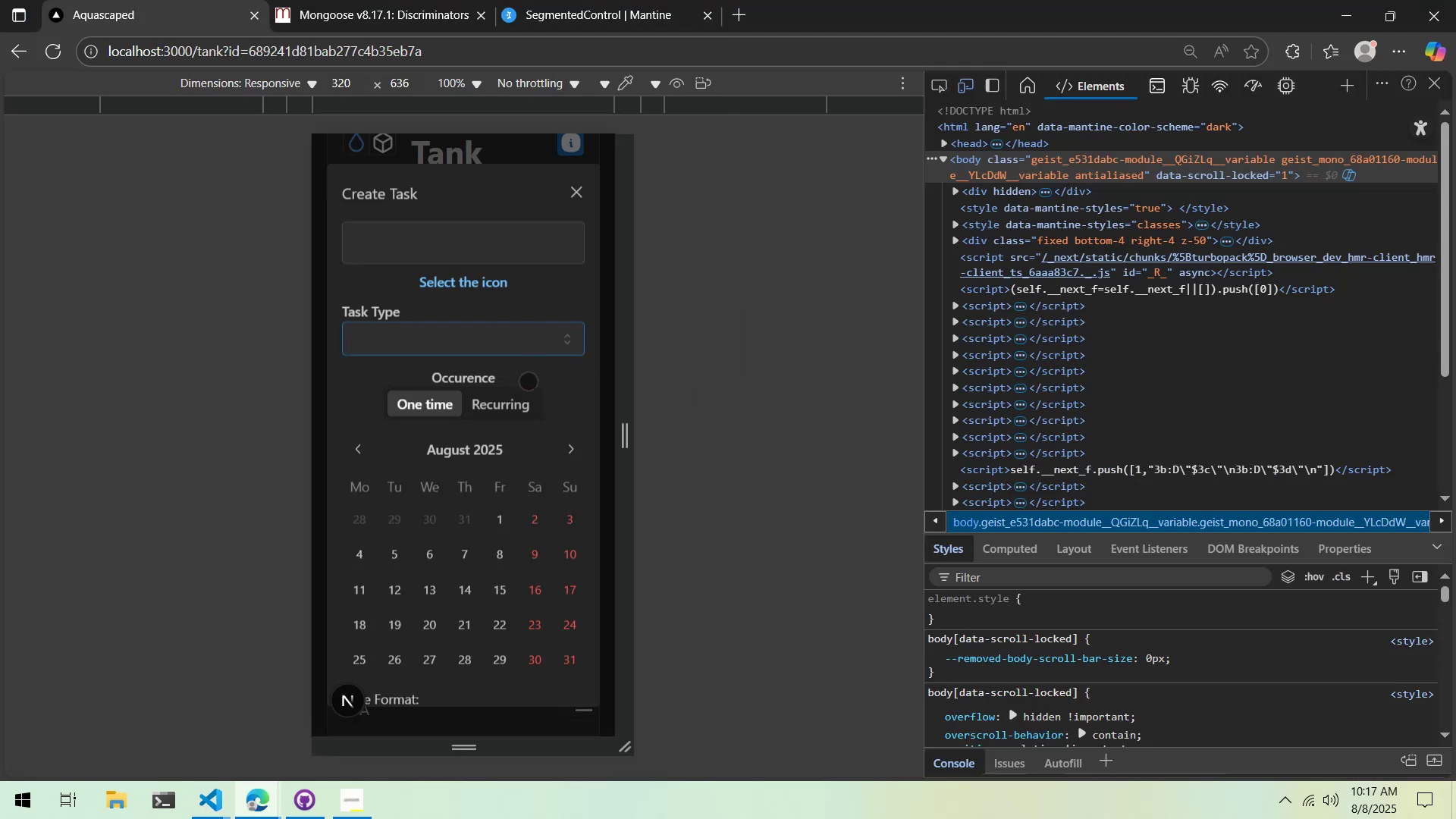 
key(Alt+AltLeft)
 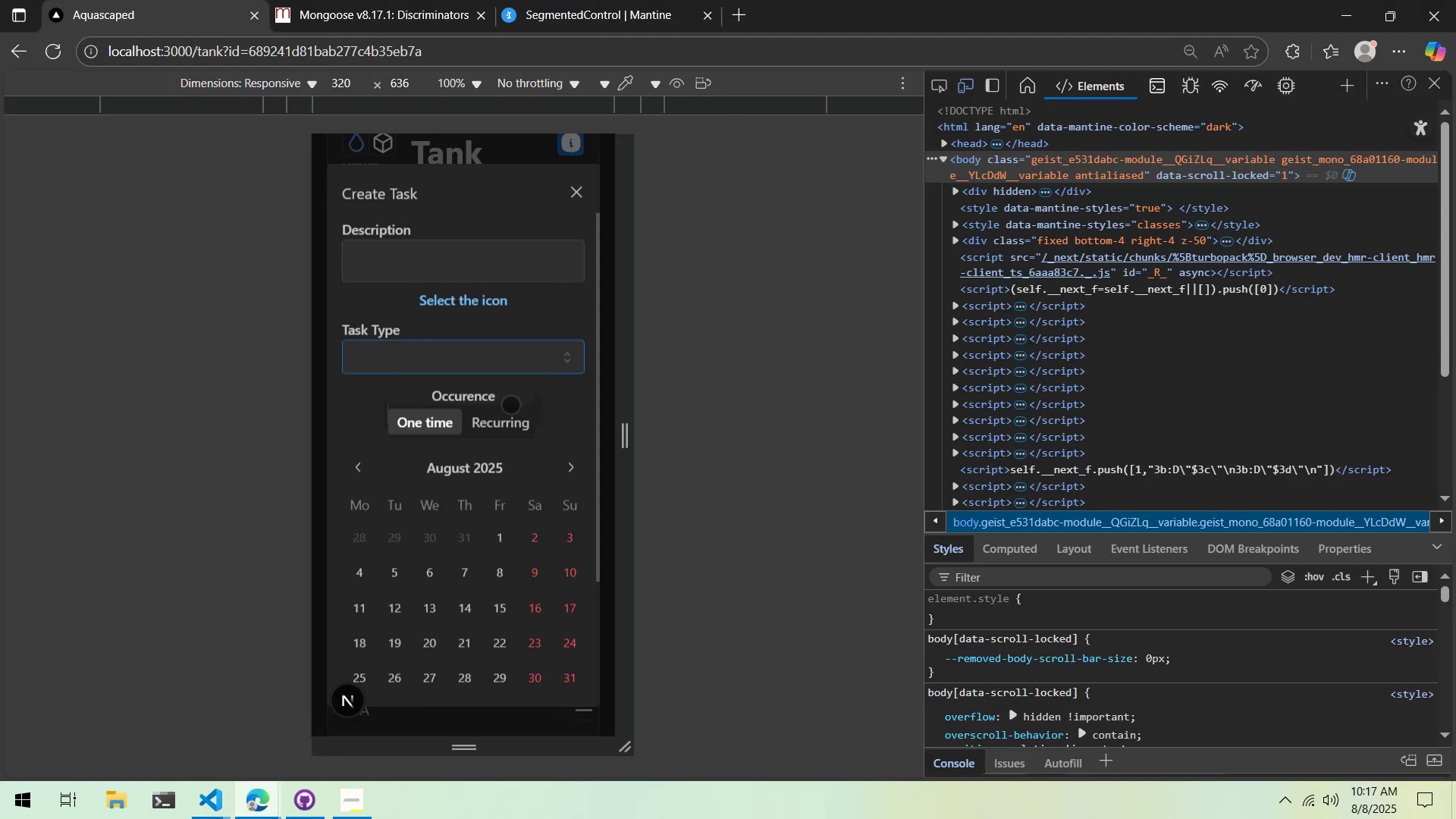 
key(Alt+Tab)
 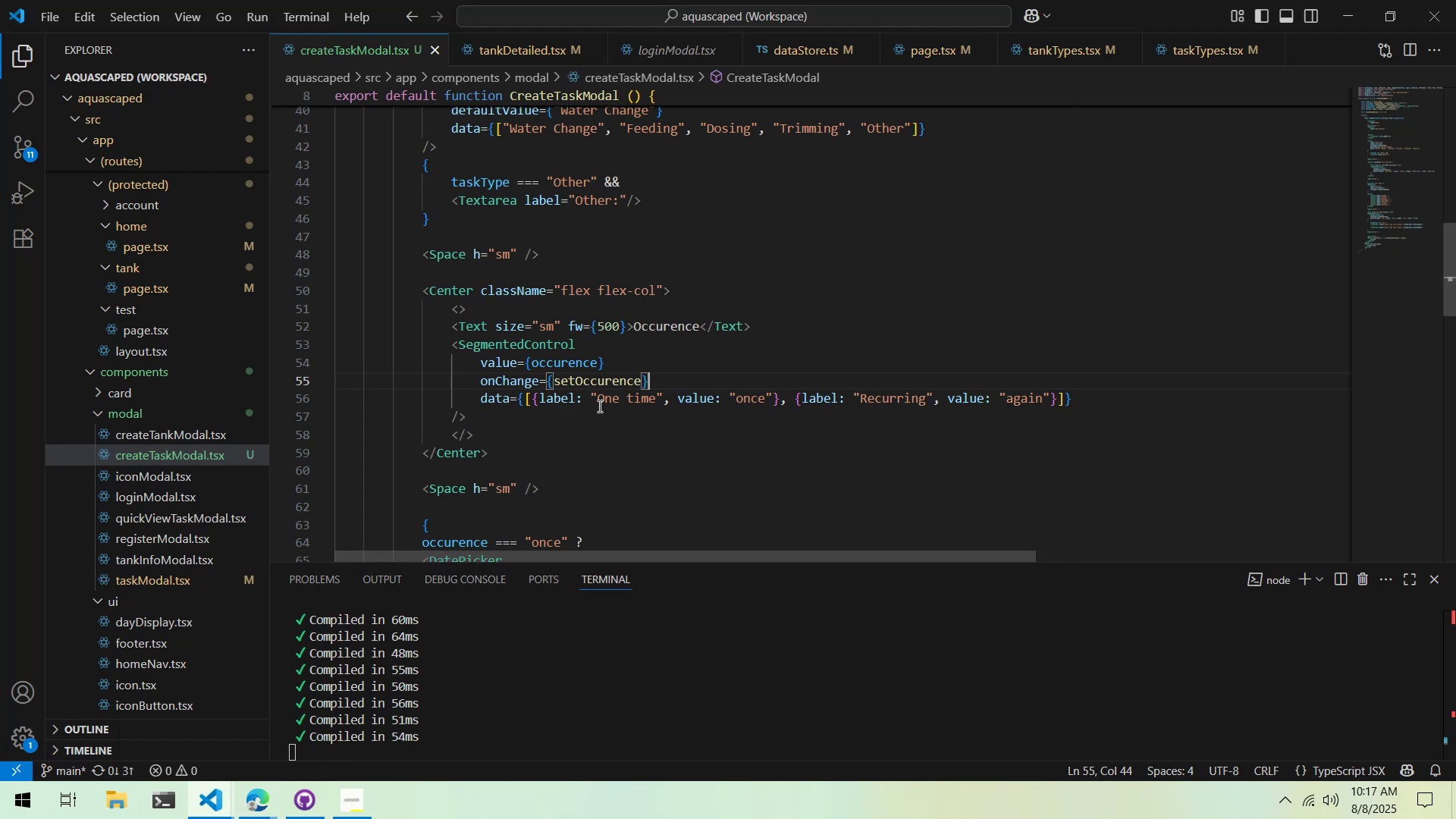 
key(Control+Z)
 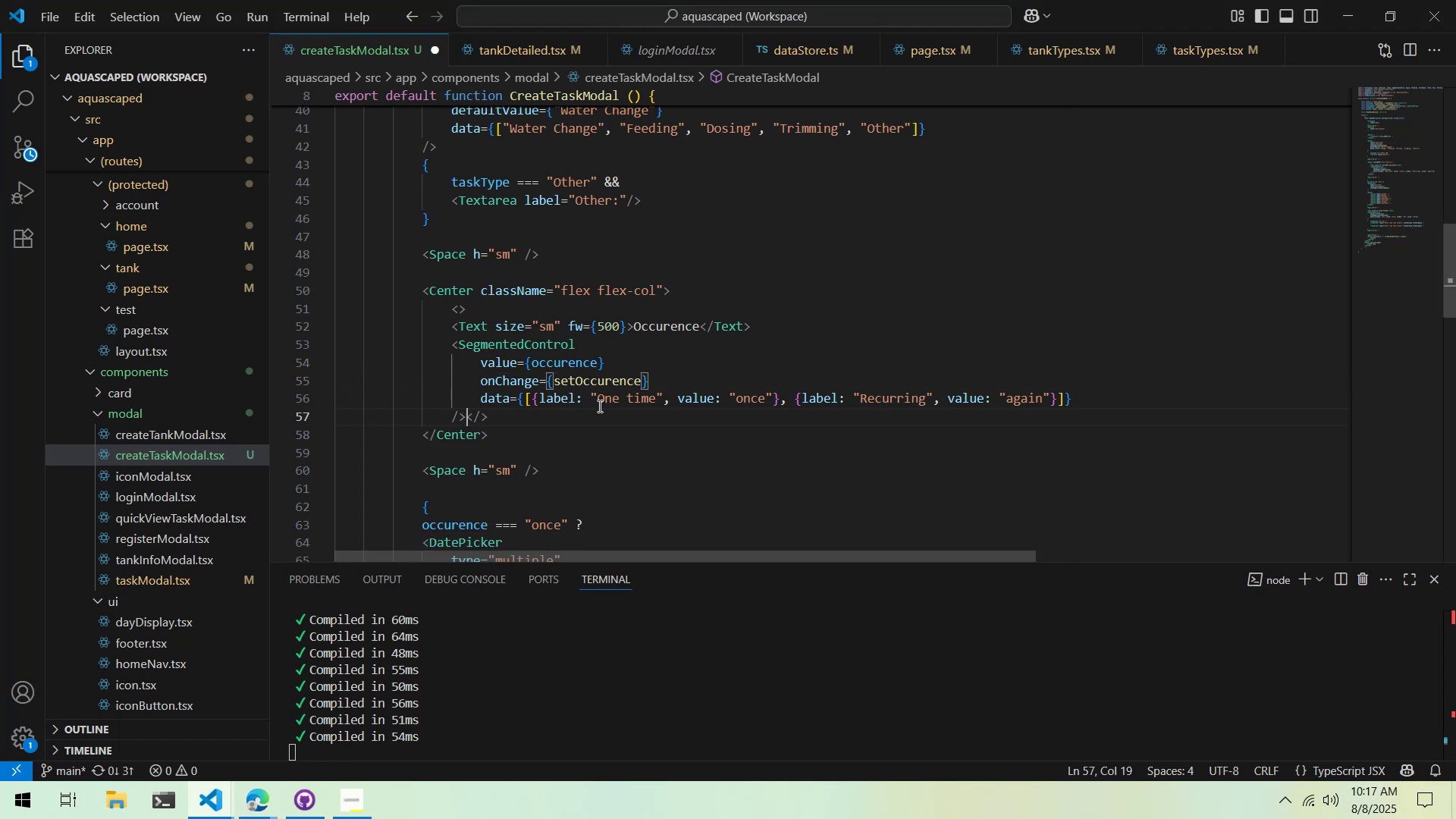 
key(Control+Z)
 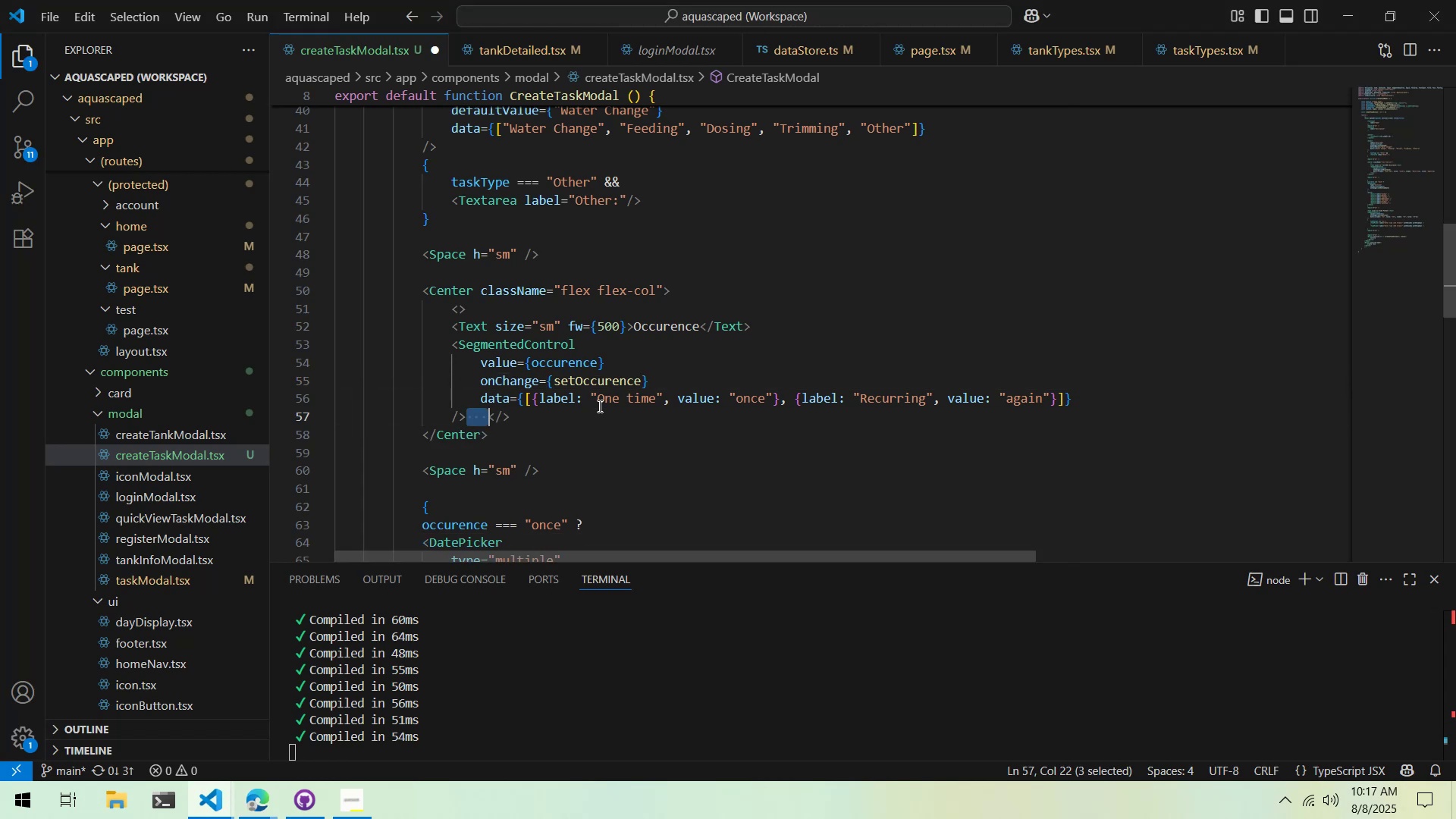 
key(Control+Z)
 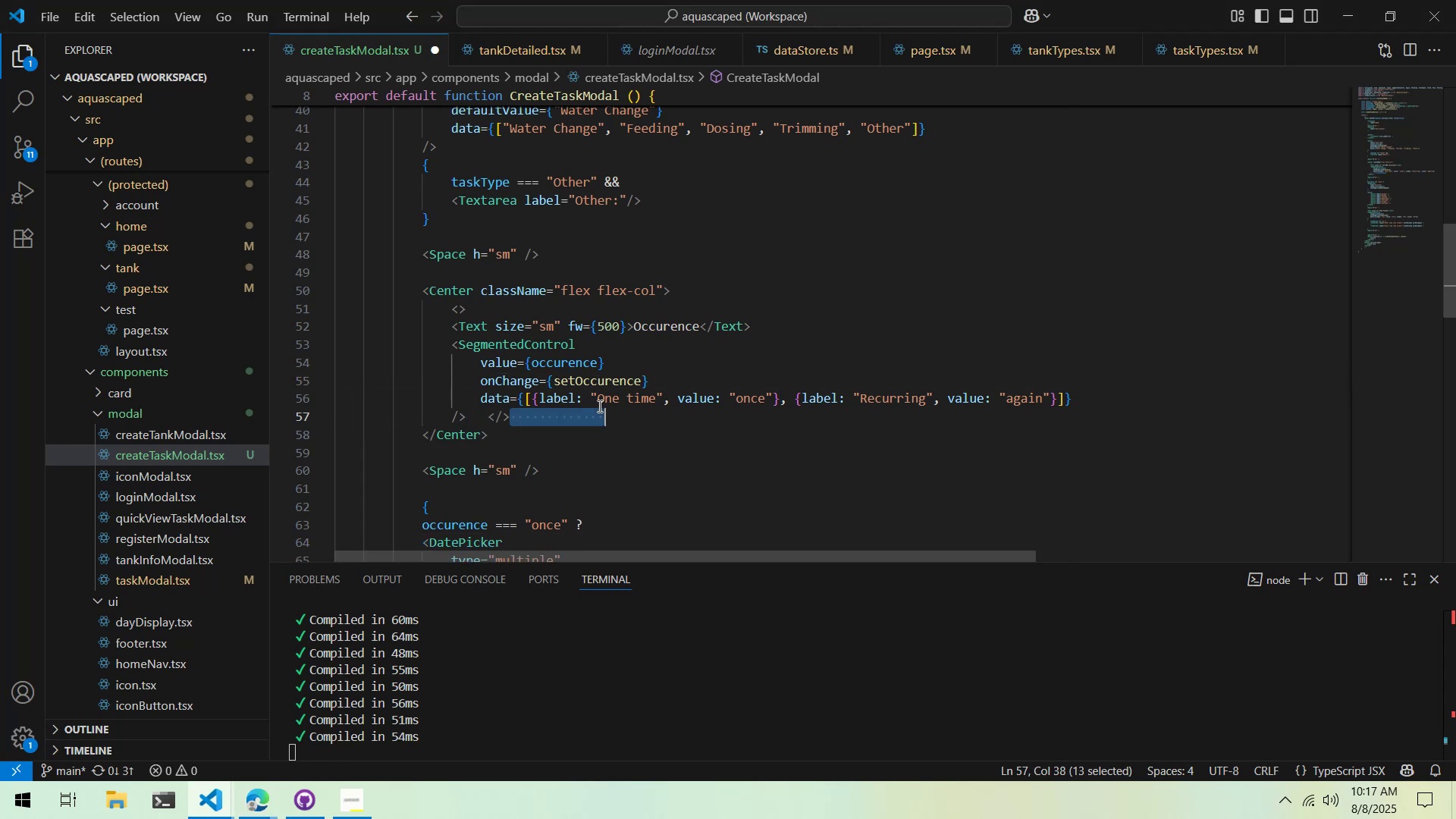 
key(Control+Z)
 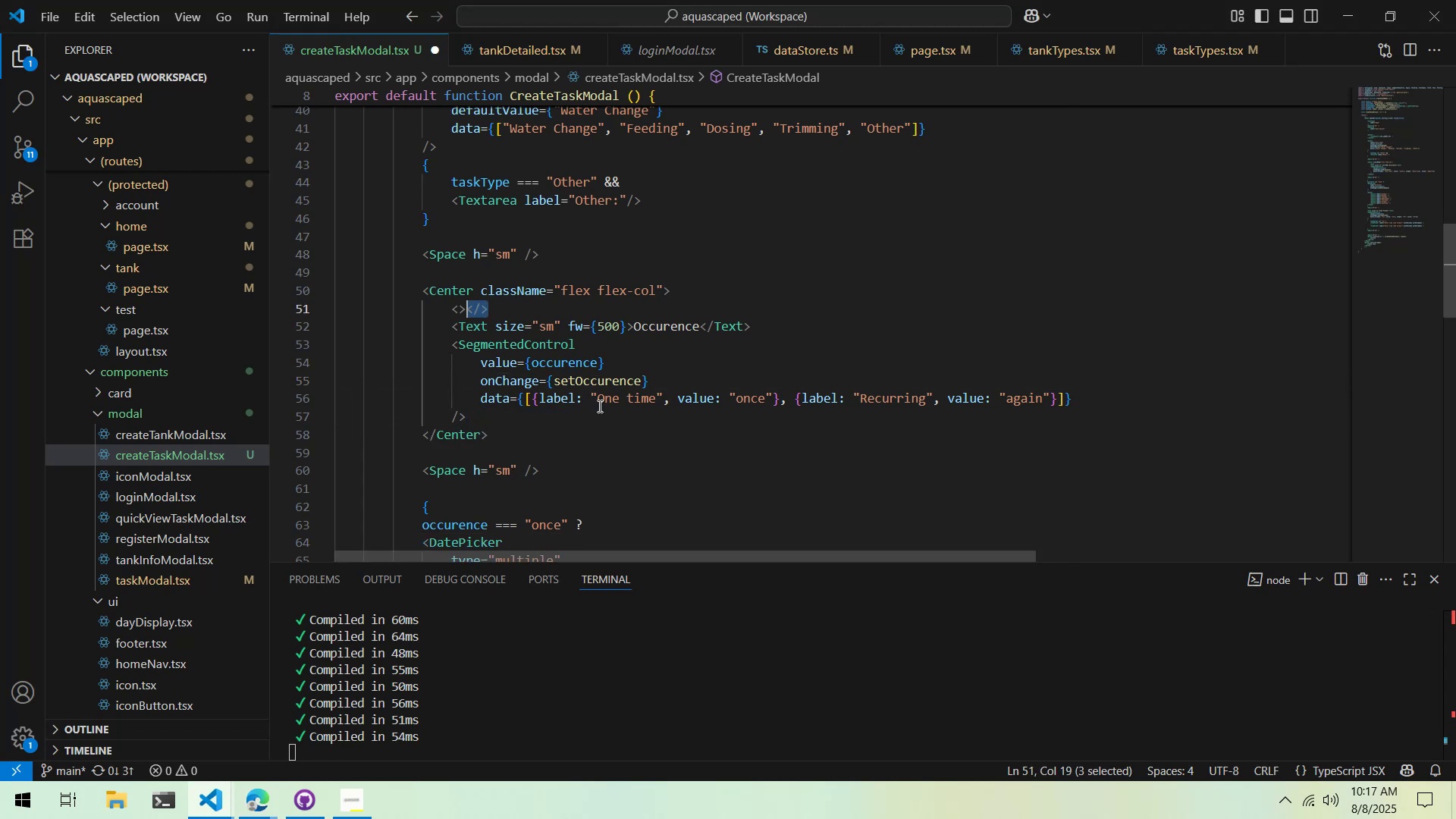 
key(Control+Z)
 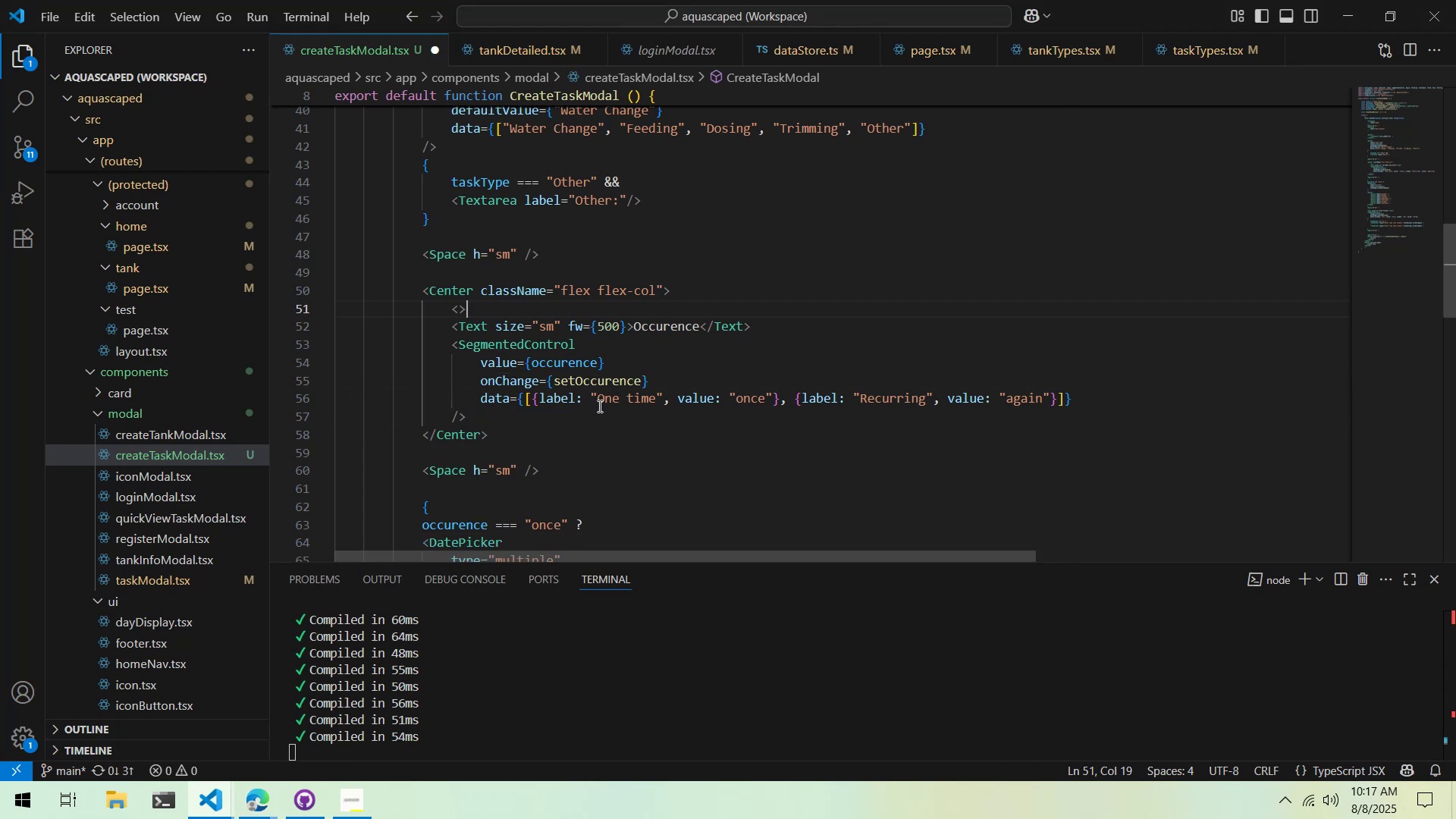 
key(Control+Z)
 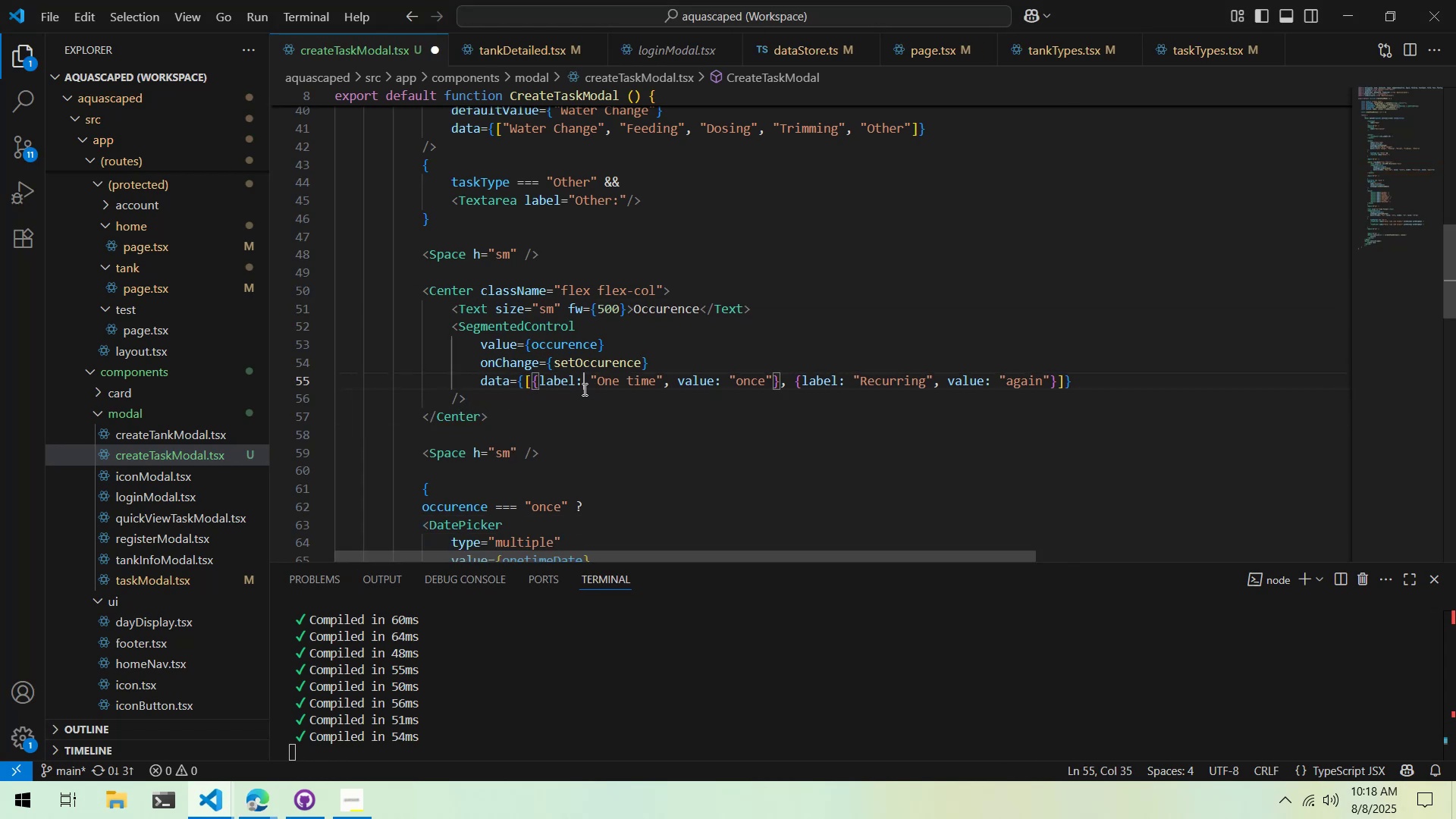 
double_click([624, 408])
 